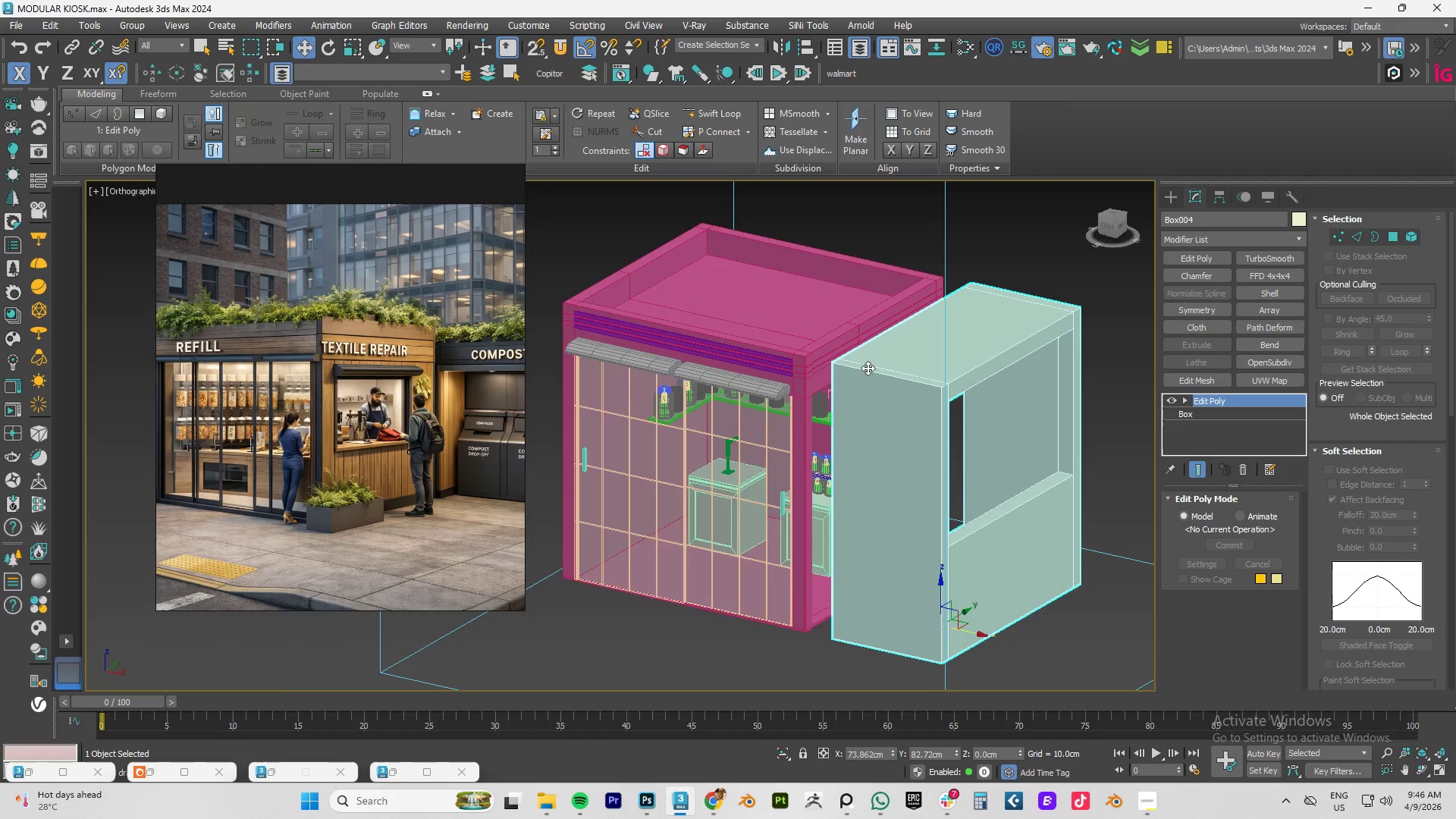 
scroll: coordinate [868, 367], scroll_direction: up, amount: 3.0
 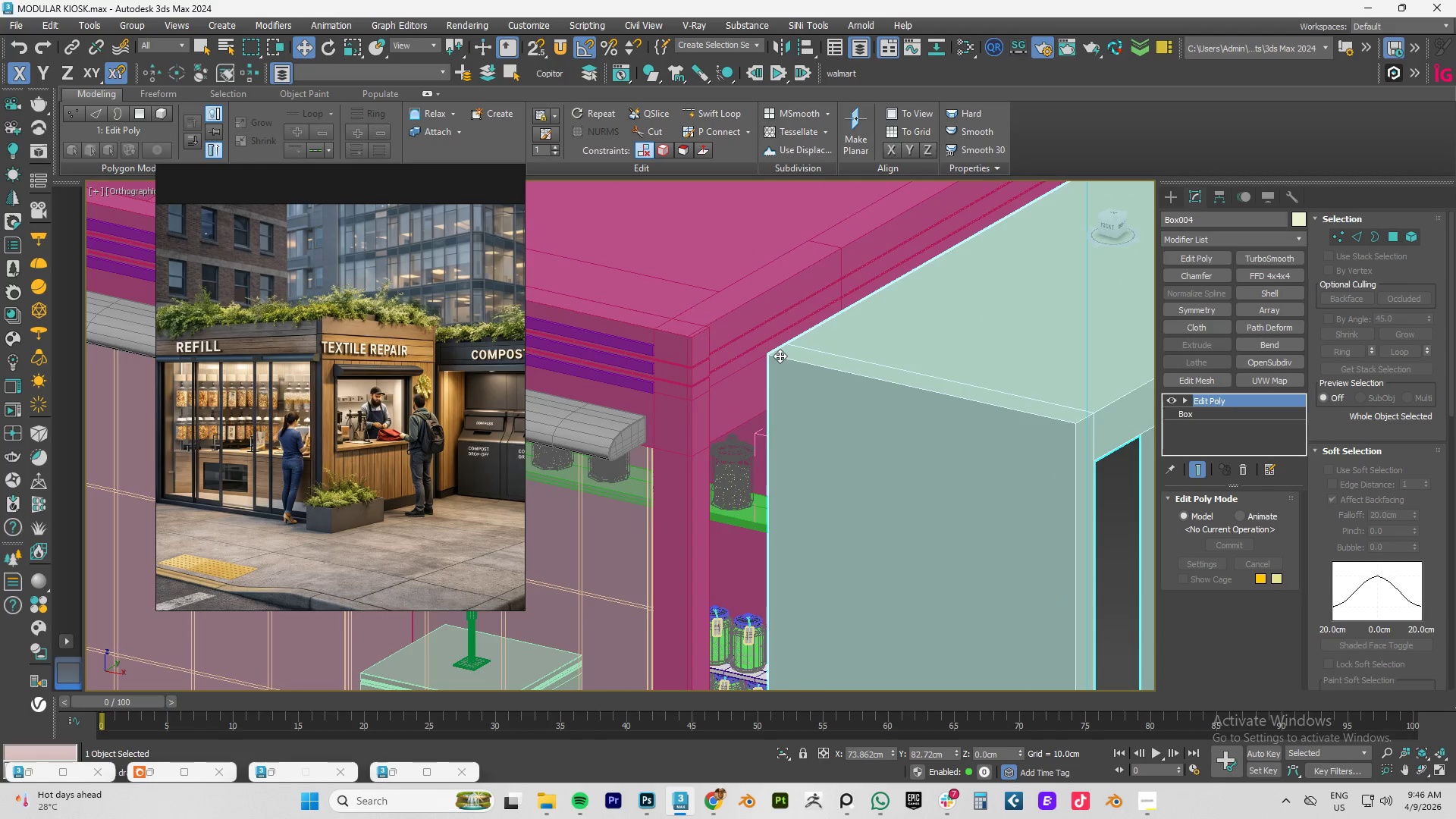 
key(S)
 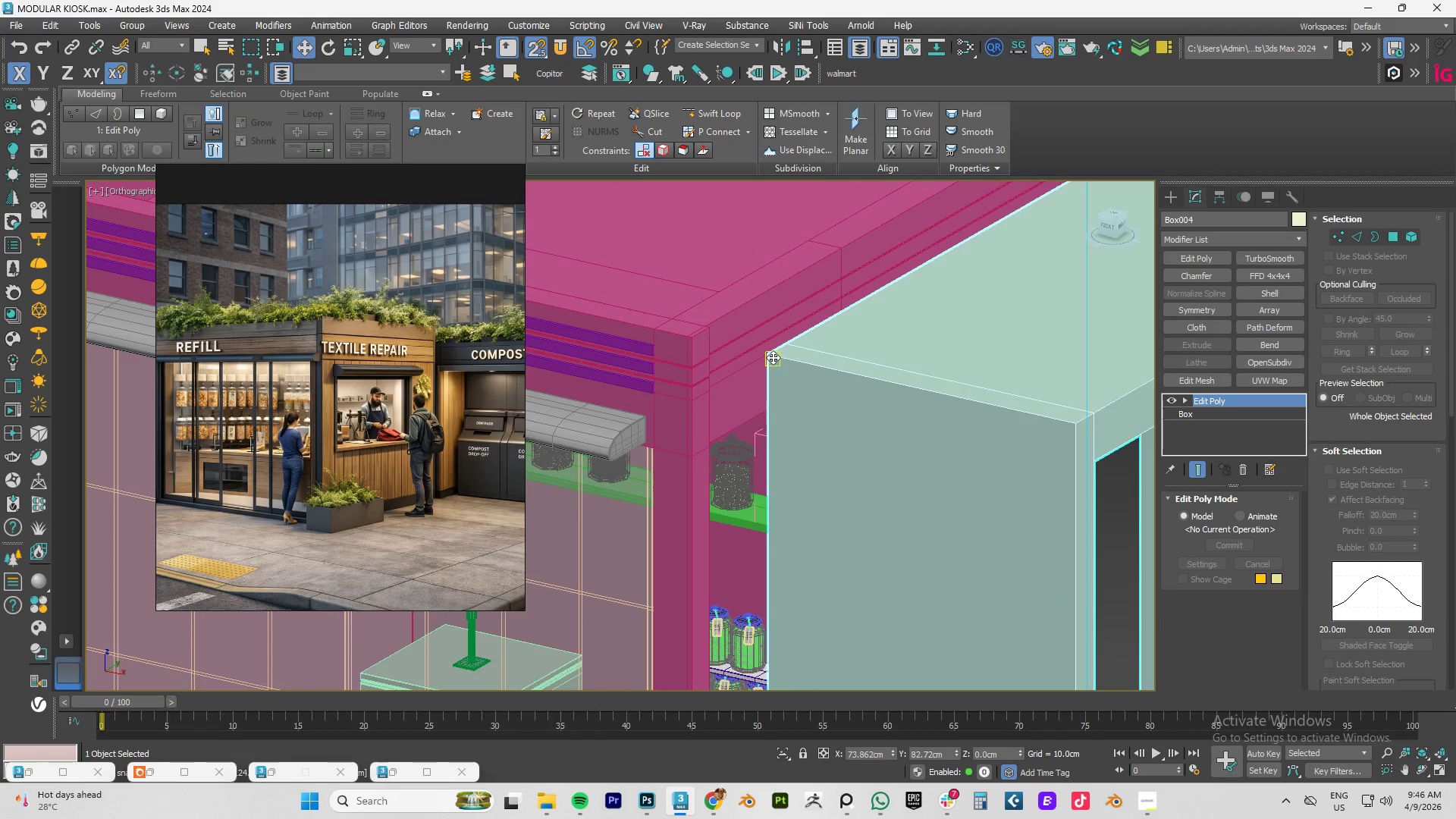 
hold_key(key=AltLeft, duration=0.8)
 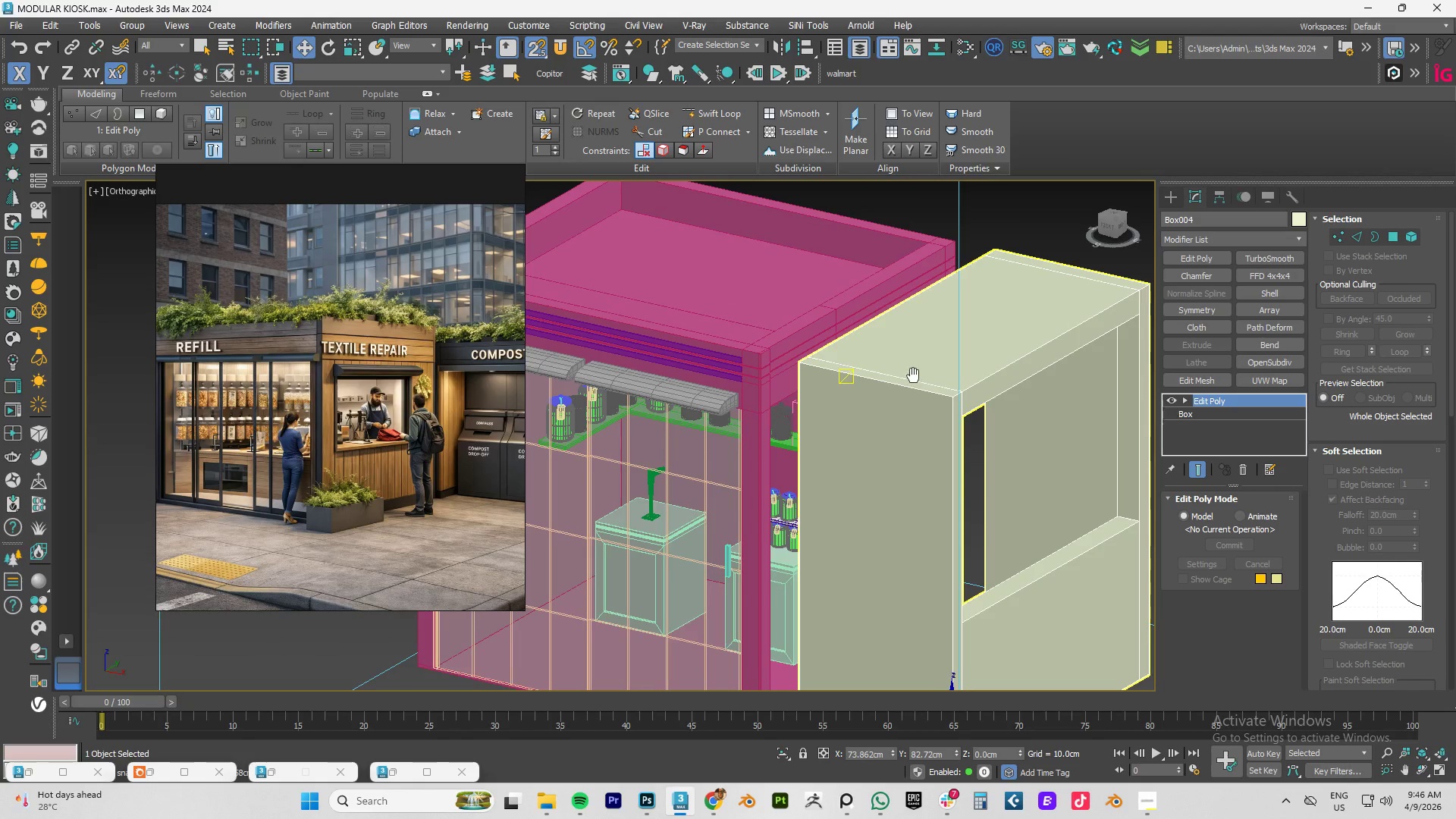 
scroll: coordinate [830, 370], scroll_direction: down, amount: 2.0
 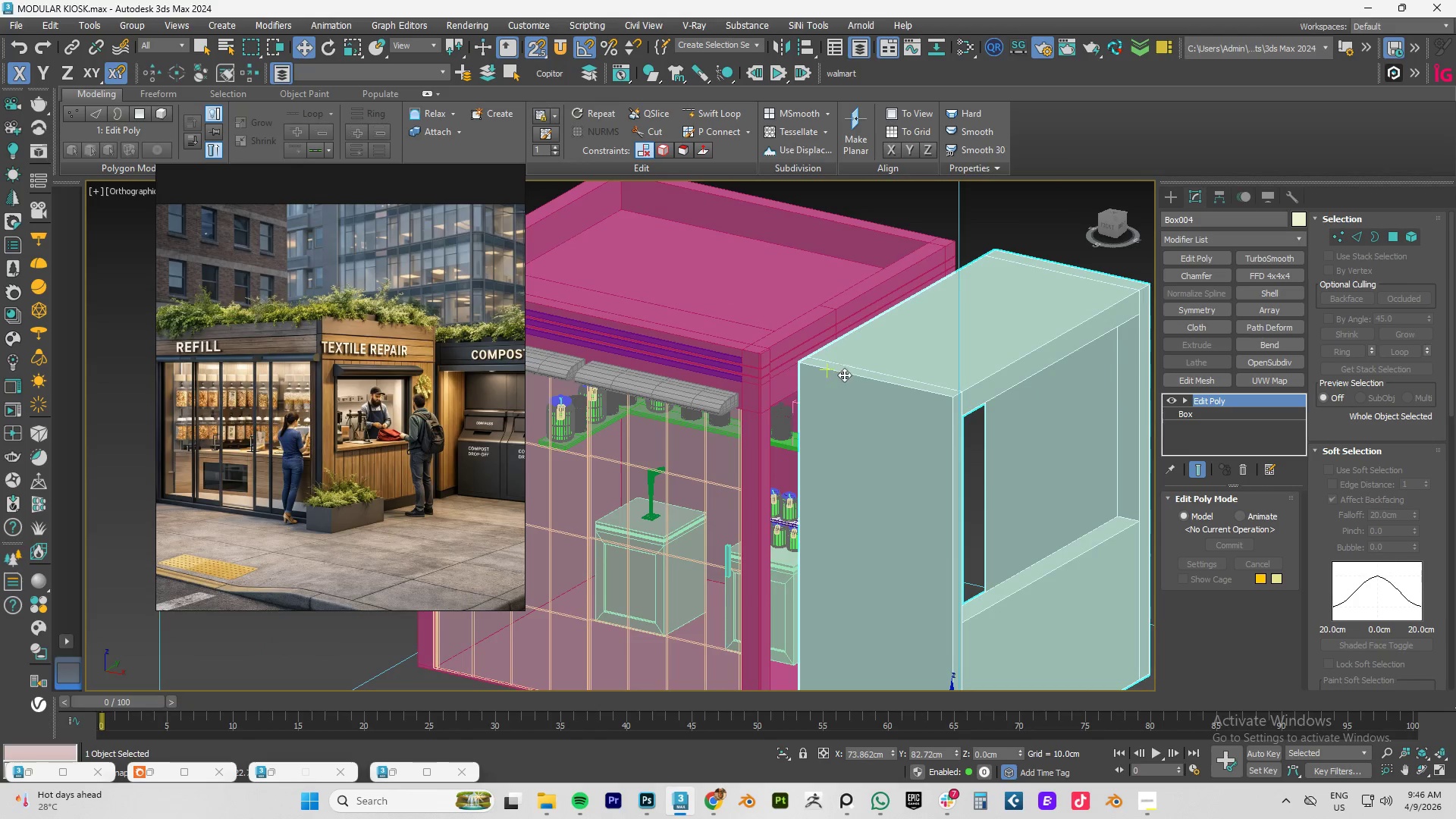 
type(tz)
 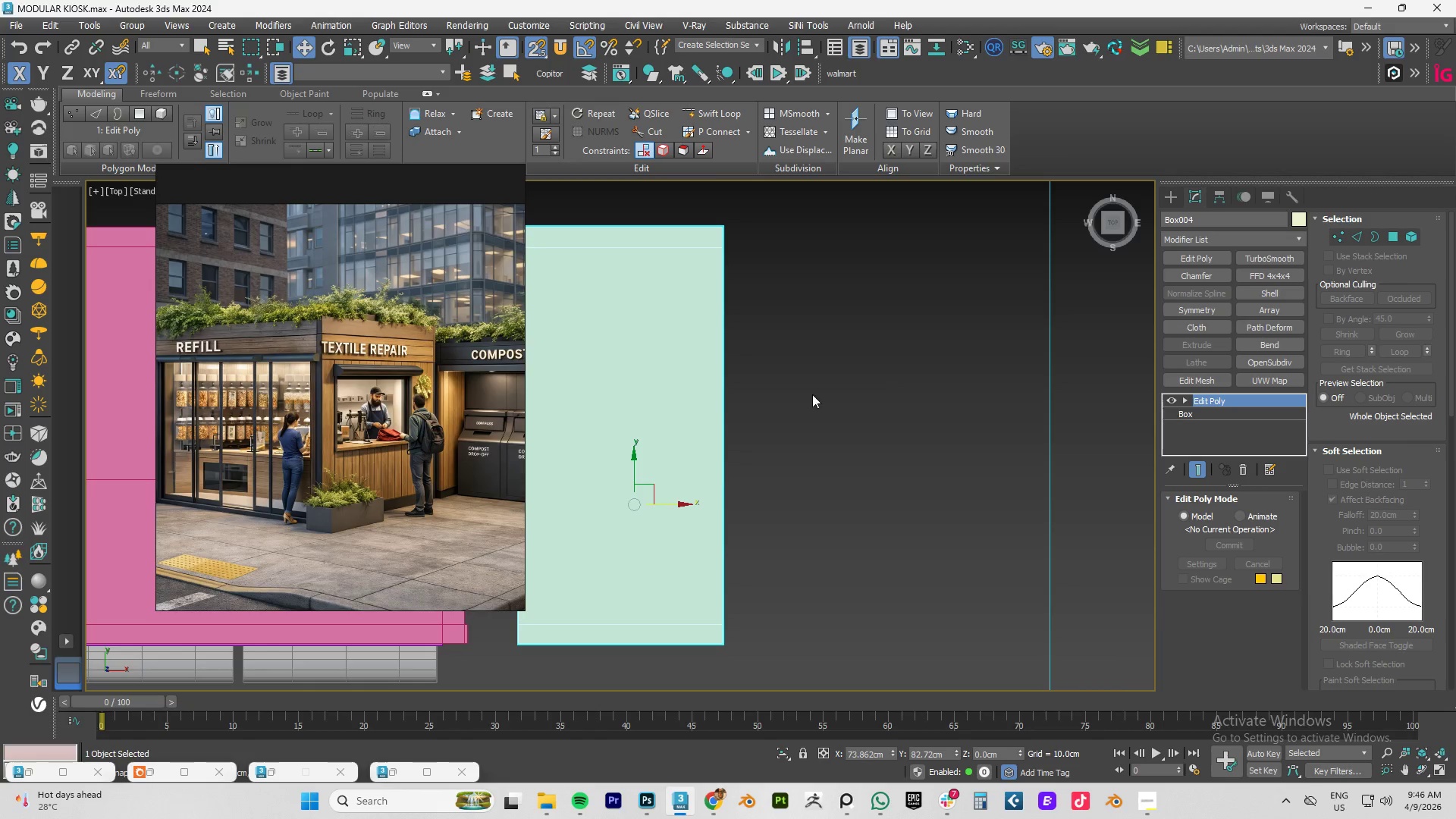 
scroll: coordinate [724, 400], scroll_direction: down, amount: 3.0
 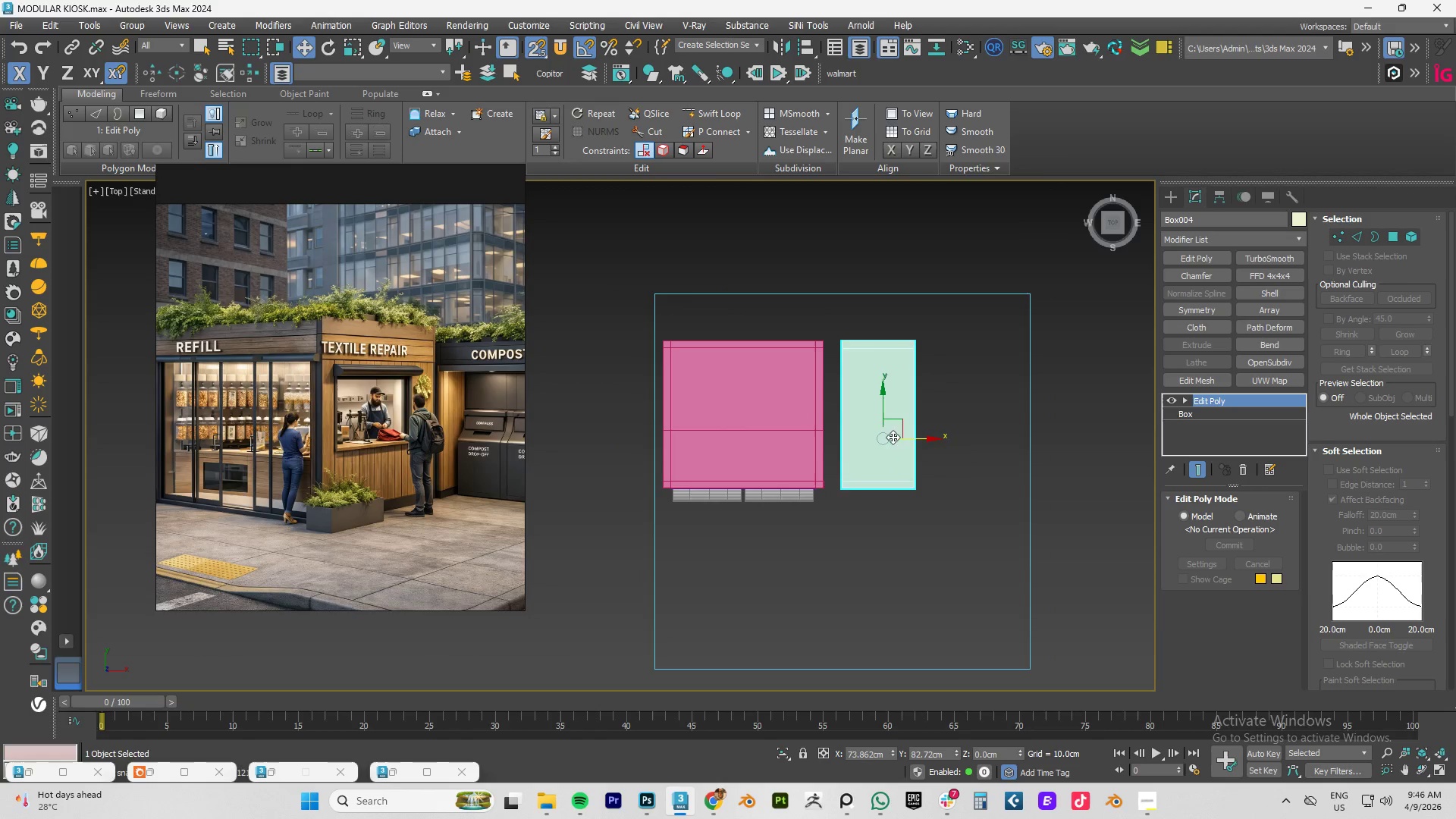 
scroll: coordinate [845, 480], scroll_direction: up, amount: 4.0
 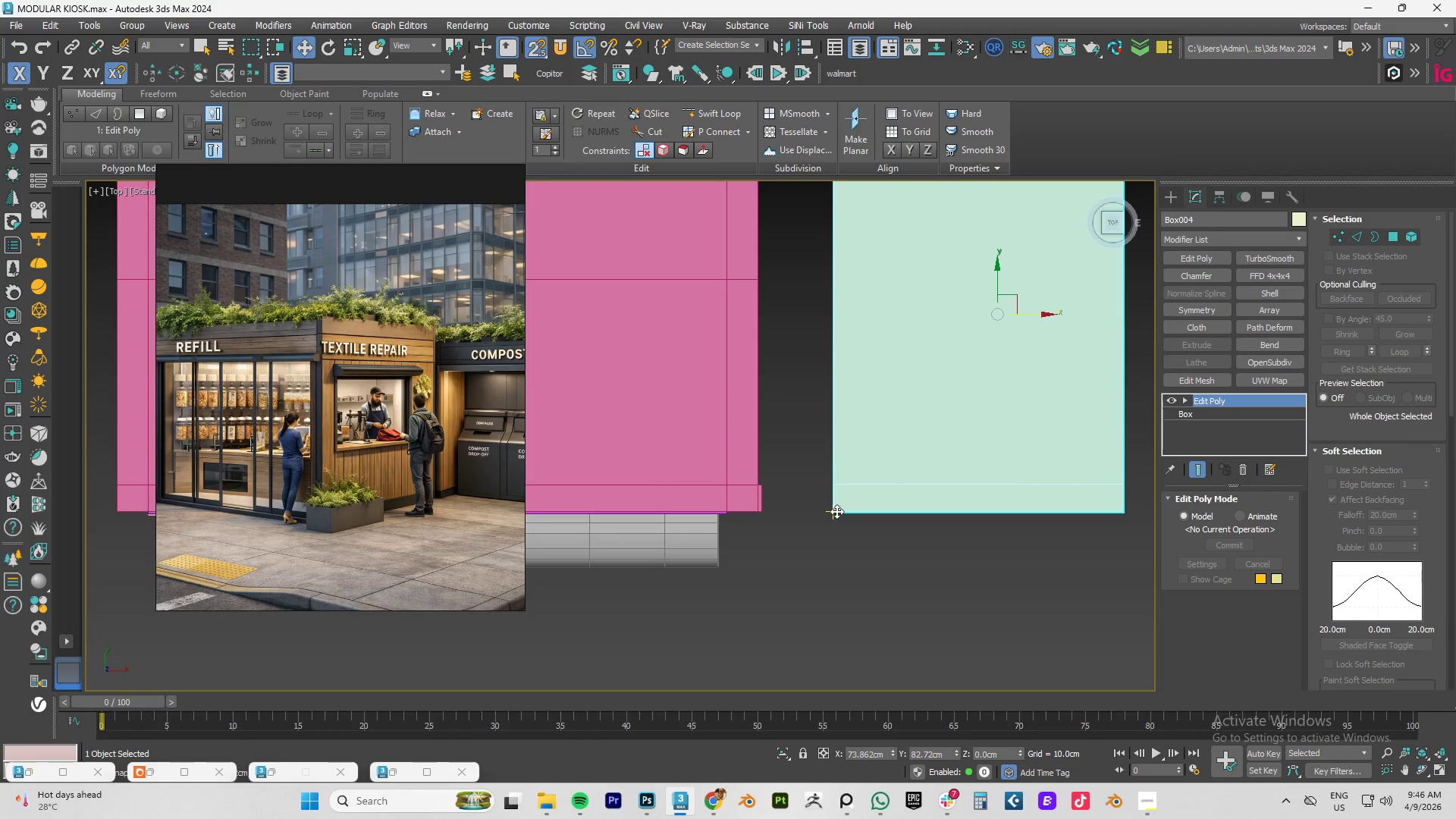 
left_click_drag(start_coordinate=[836, 511], to_coordinate=[770, 500])
 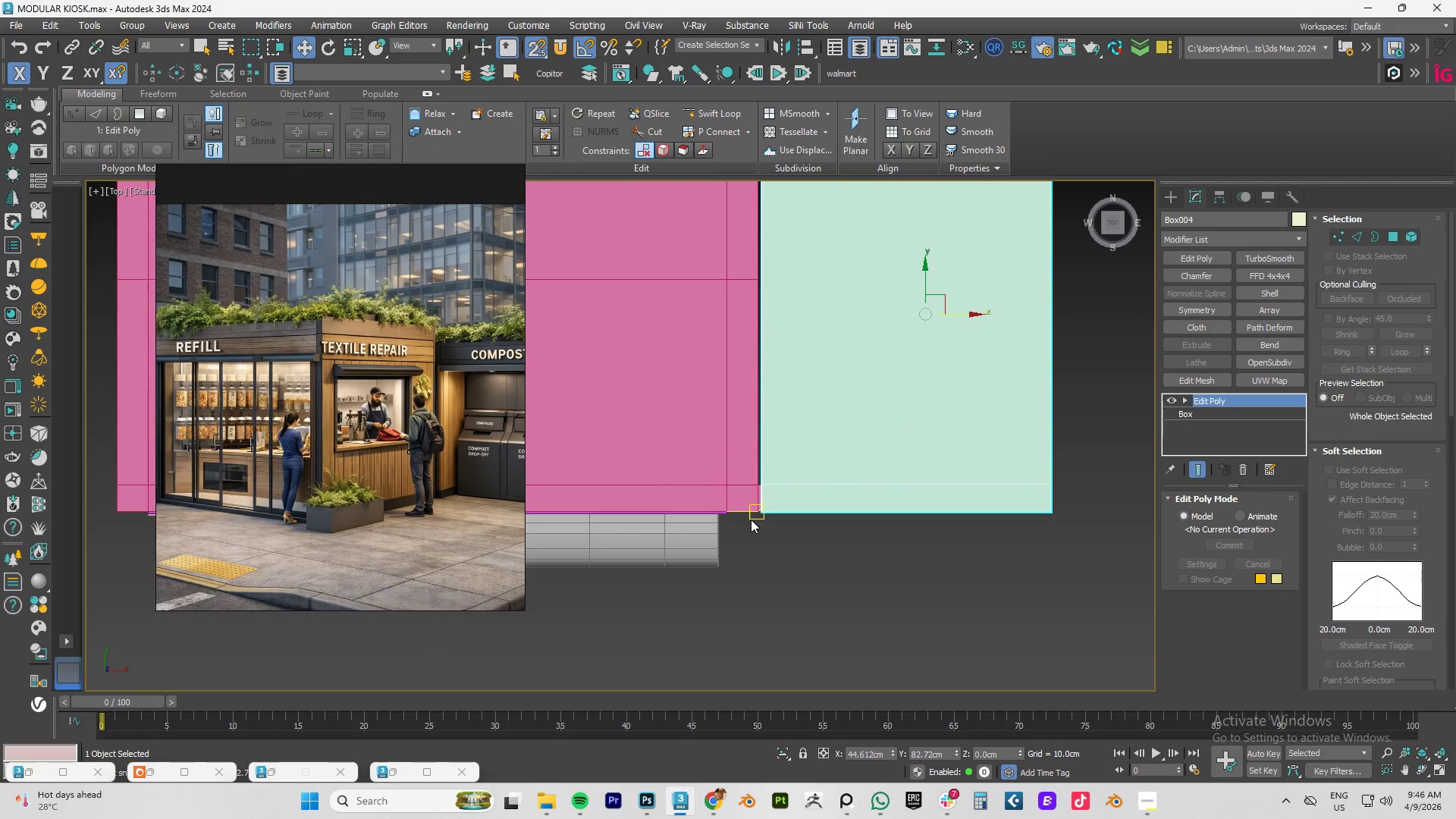 
left_click([814, 522])
 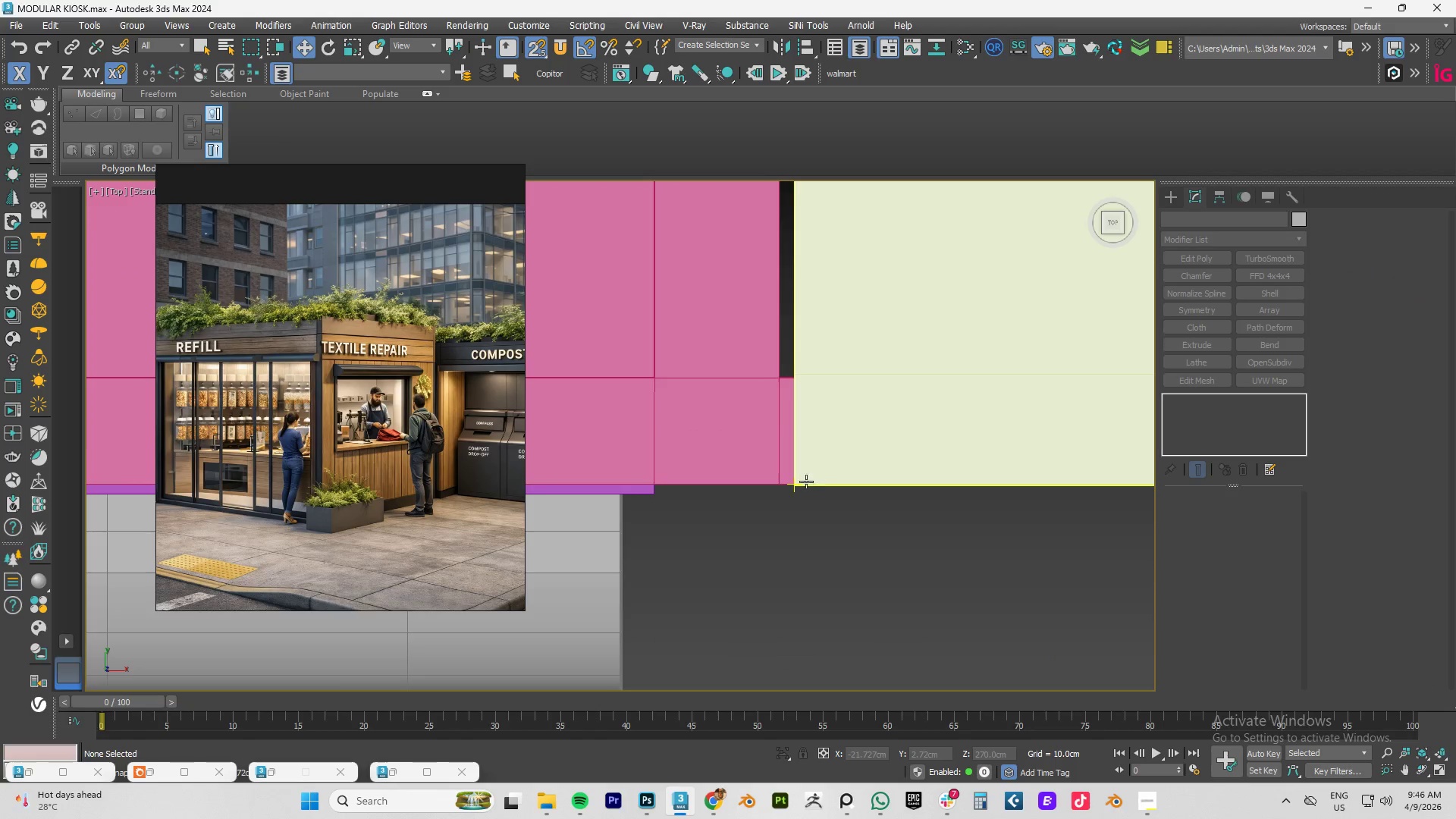 
scroll: coordinate [797, 480], scroll_direction: up, amount: 8.0
 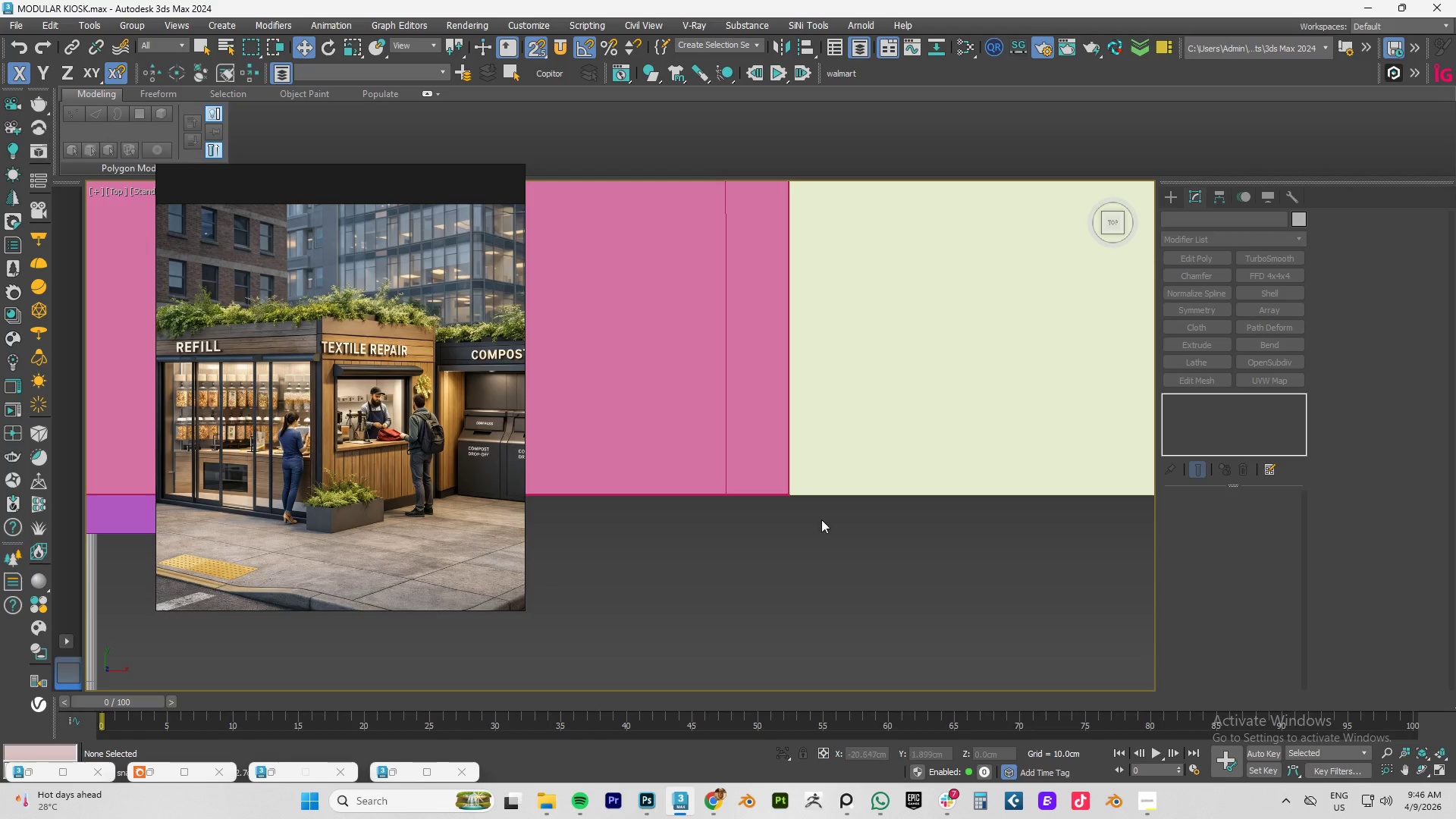 
left_click([816, 513])
 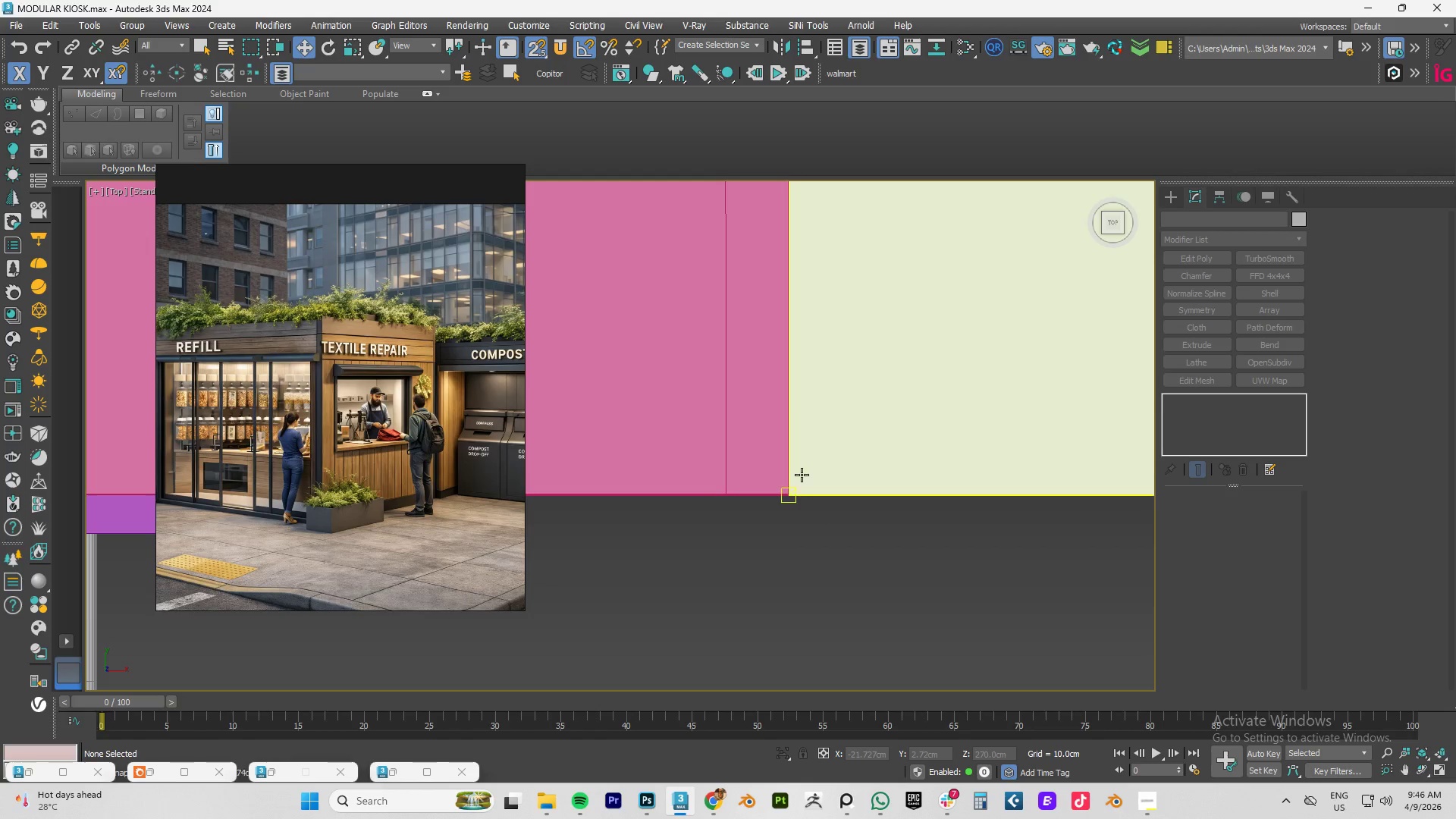 
scroll: coordinate [802, 475], scroll_direction: up, amount: 3.0
 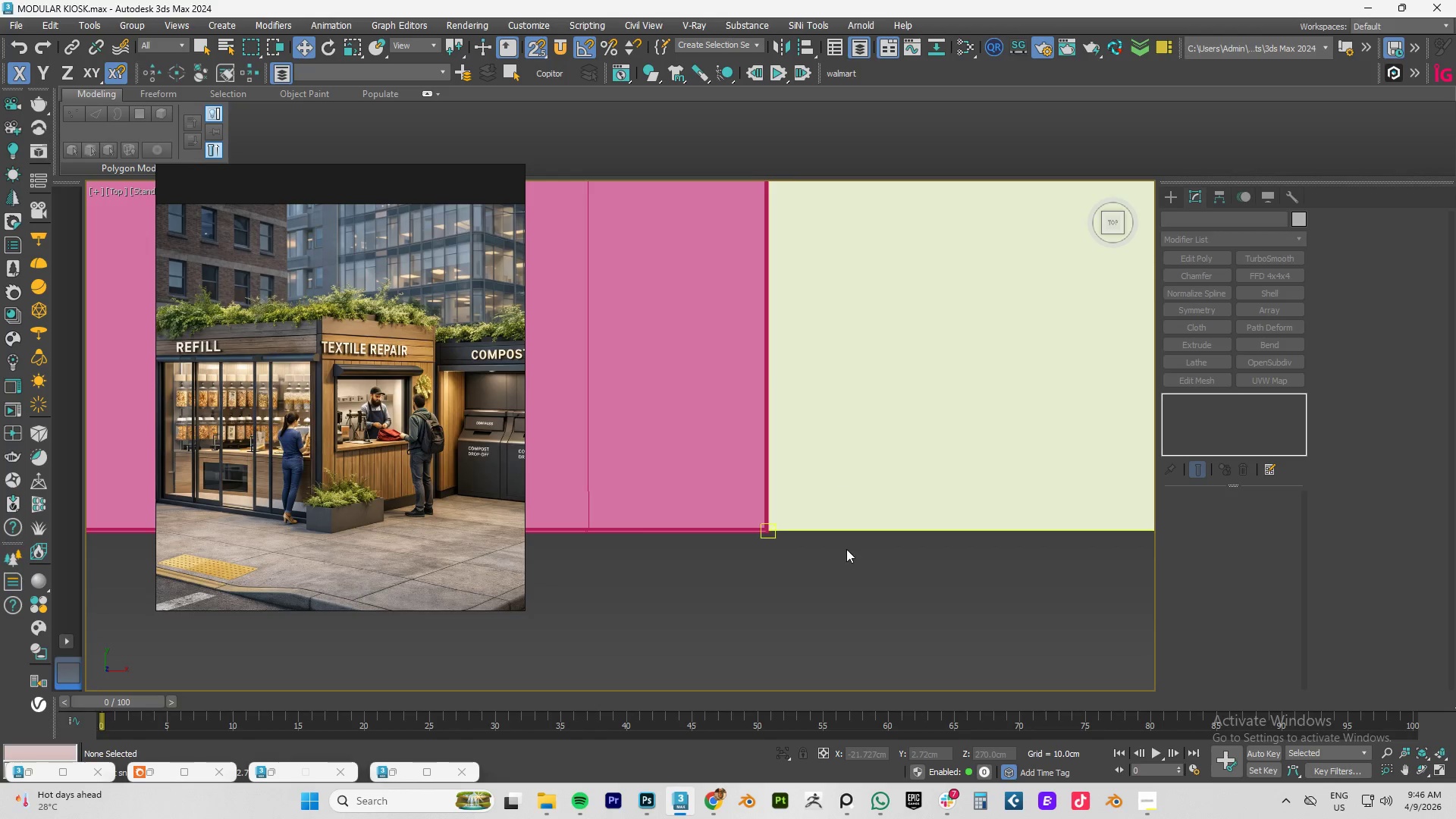 
scroll: coordinate [877, 498], scroll_direction: down, amount: 14.0
 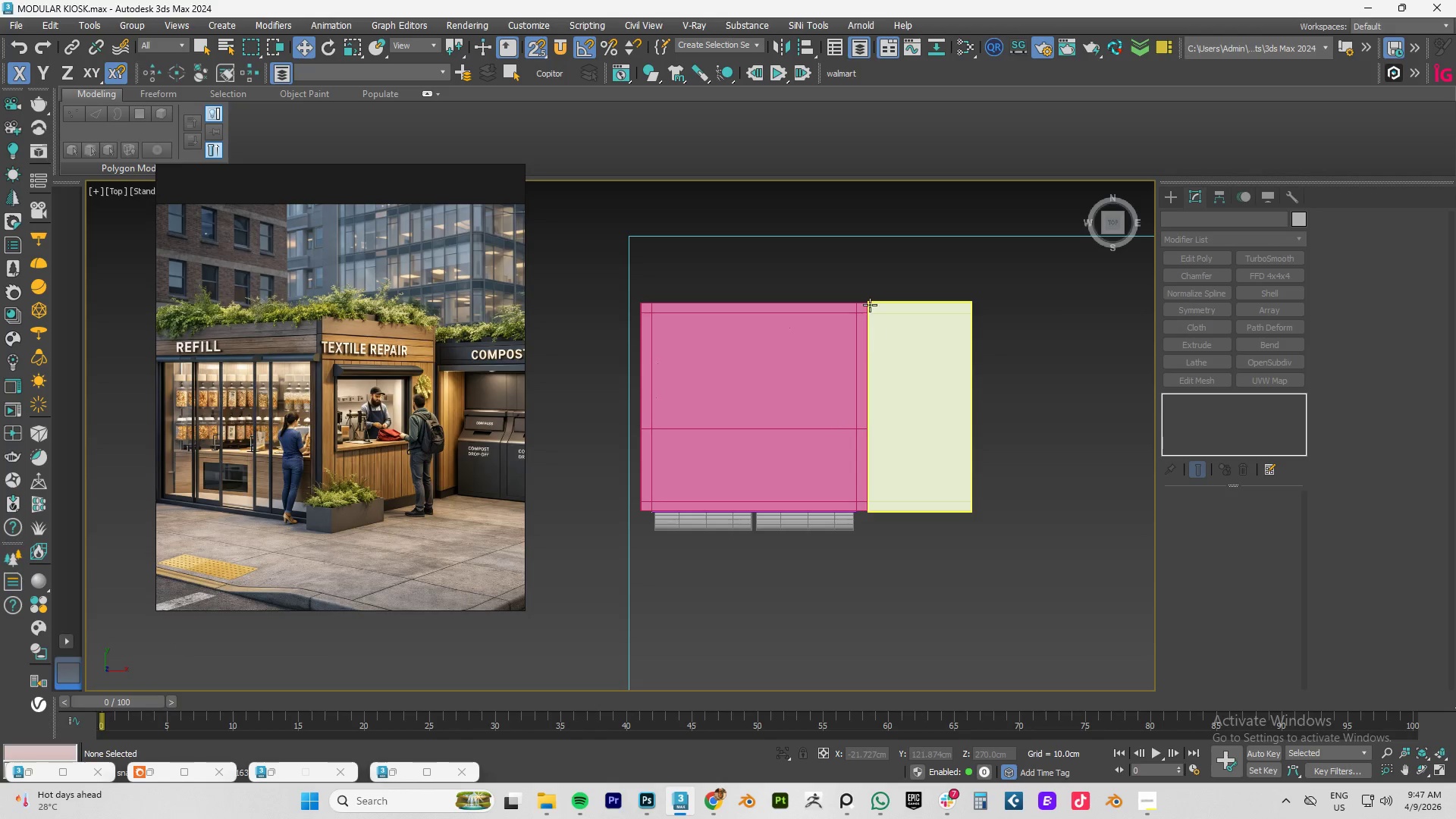 
scroll: coordinate [871, 300], scroll_direction: up, amount: 8.0
 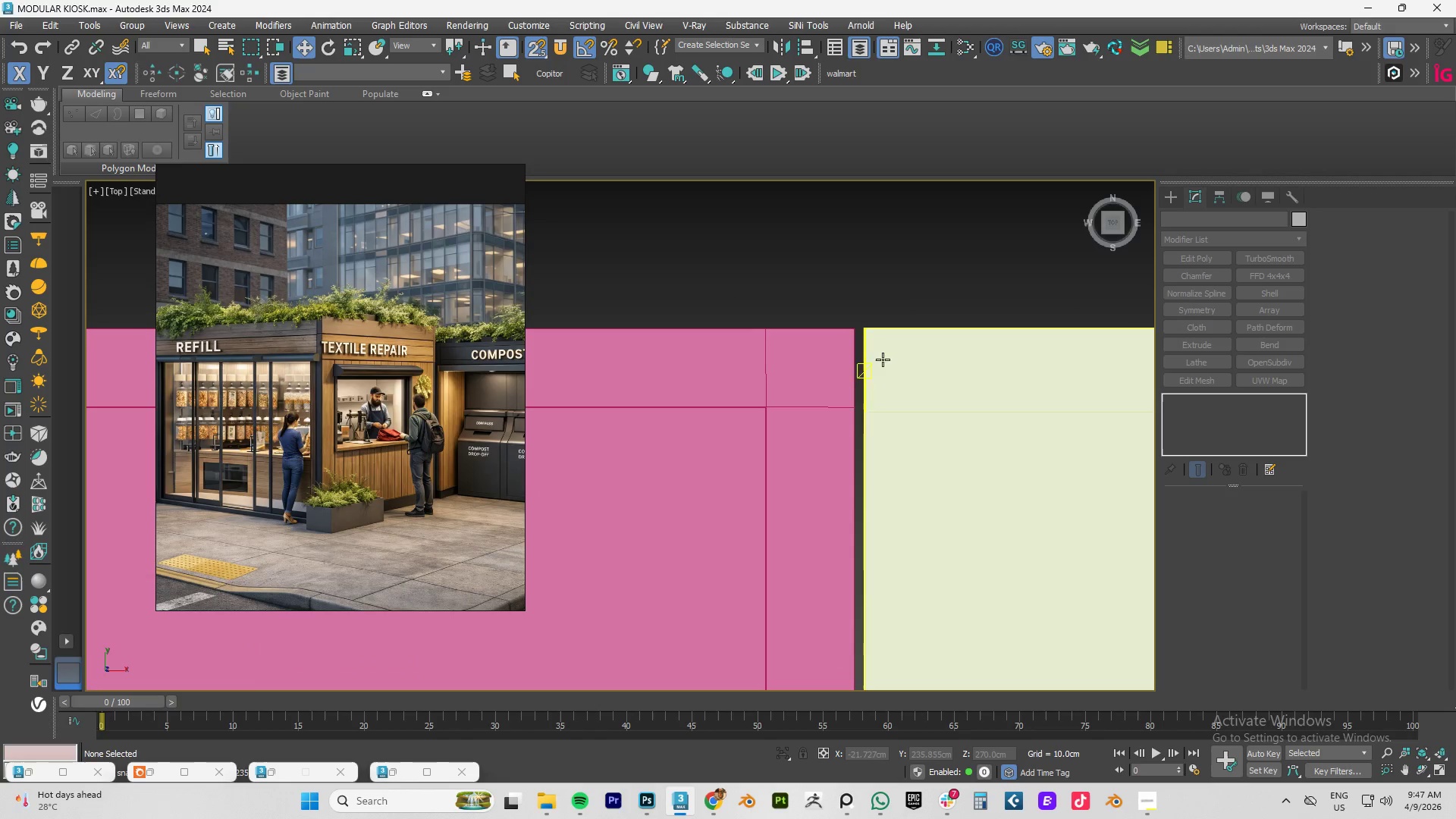 
hold_key(key=AltLeft, duration=0.53)
 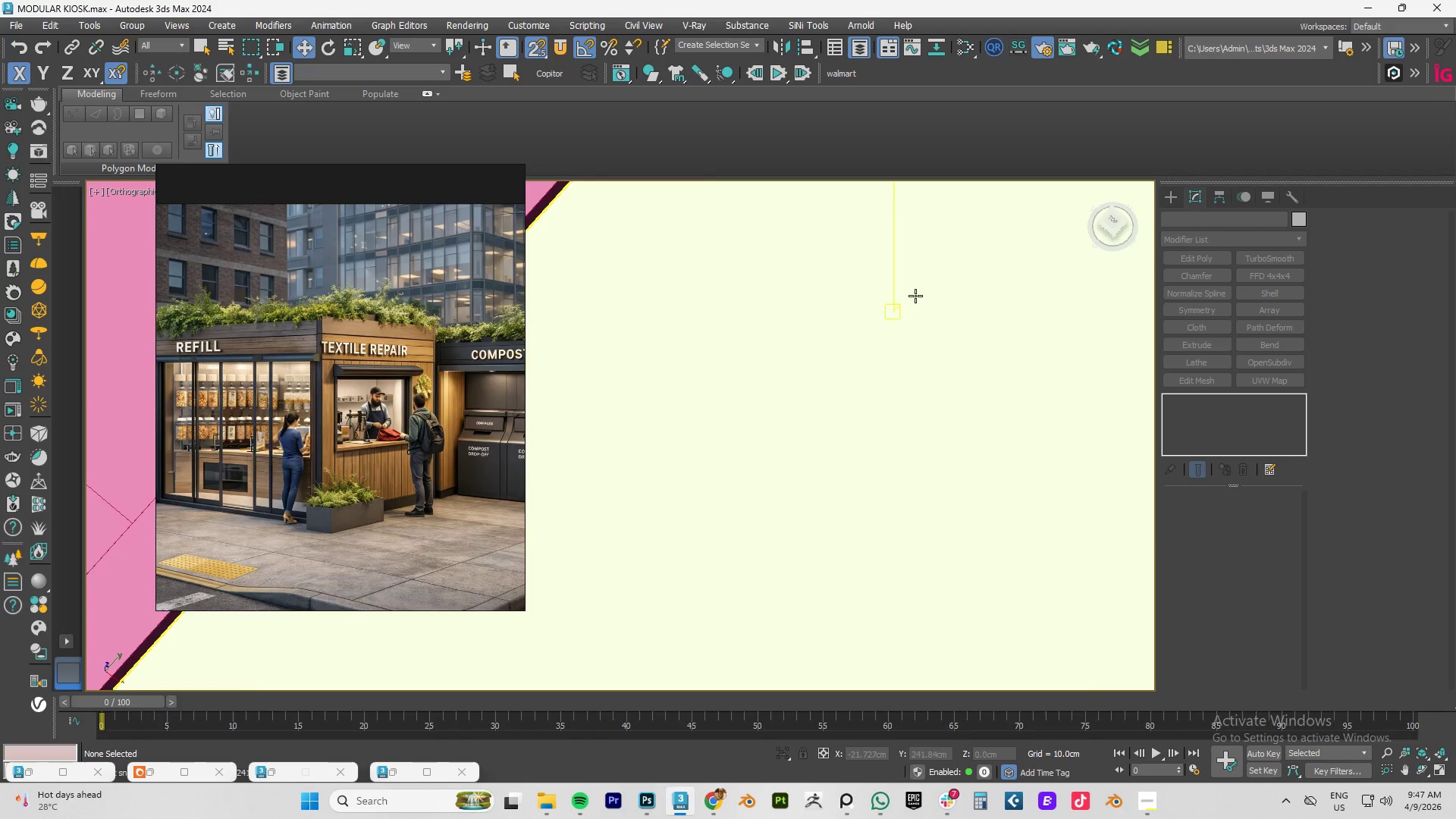 
hold_key(key=AltLeft, duration=0.72)
 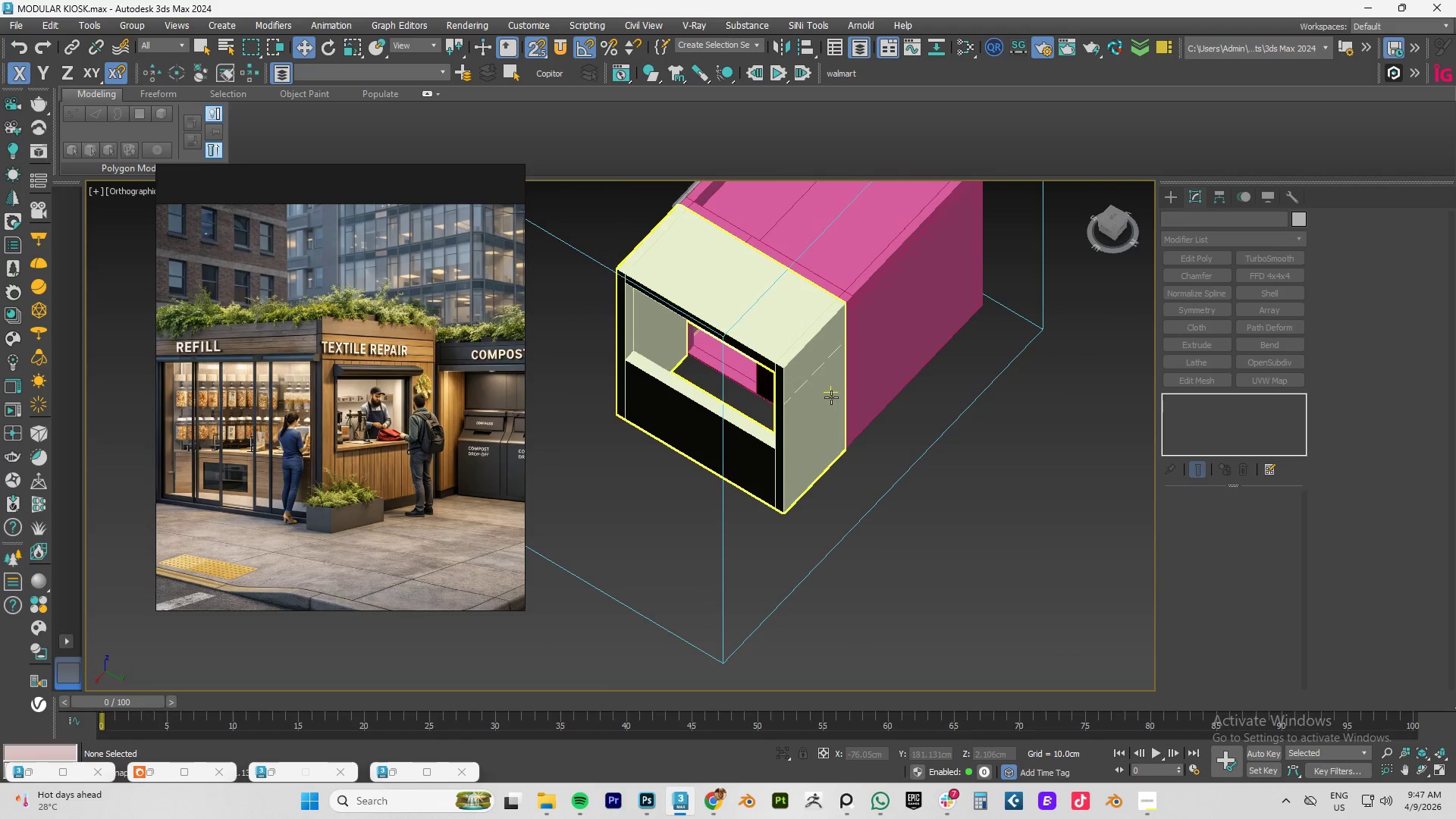 
scroll: coordinate [915, 296], scroll_direction: down, amount: 6.0
 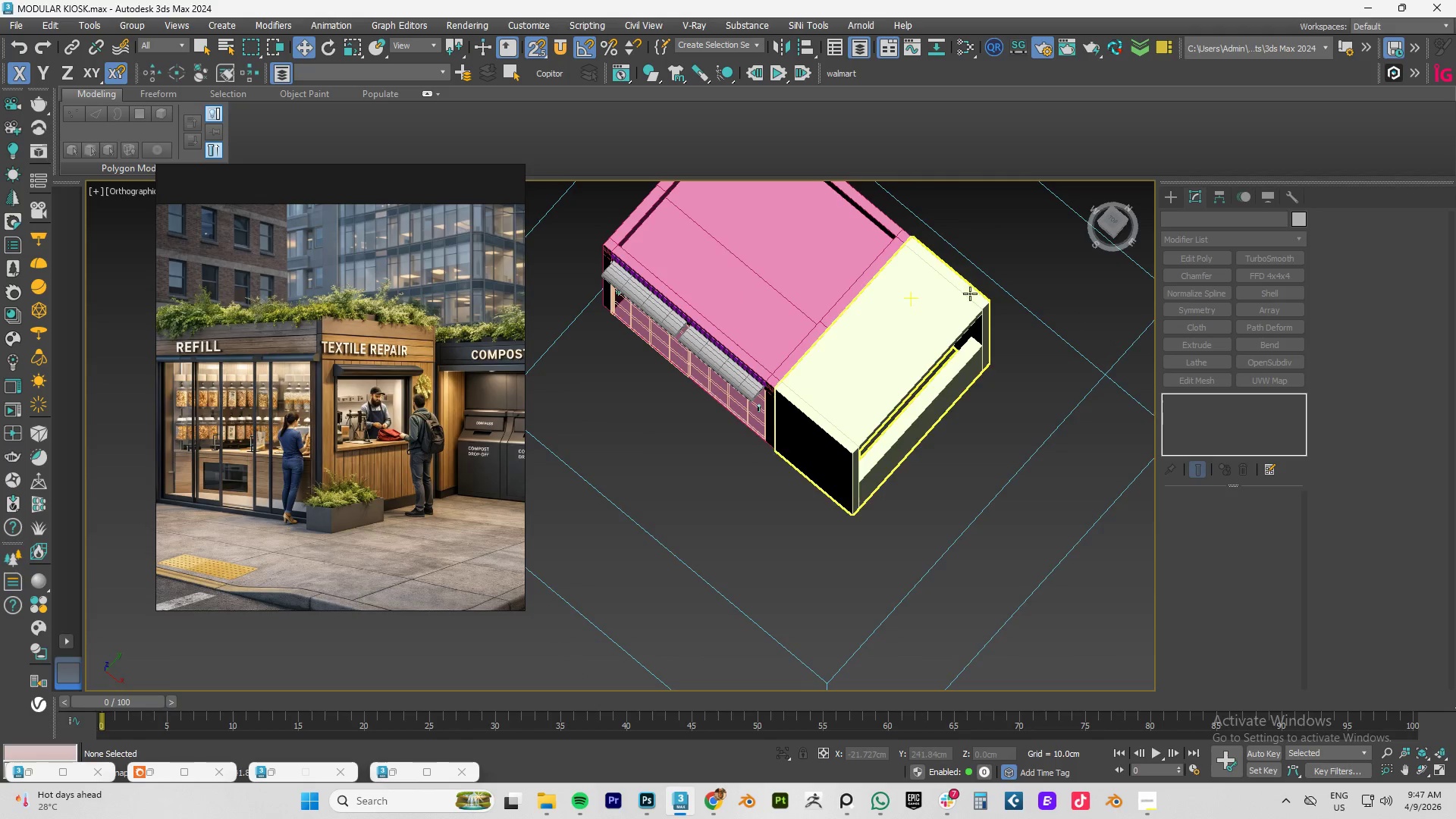 
left_click([819, 395])
 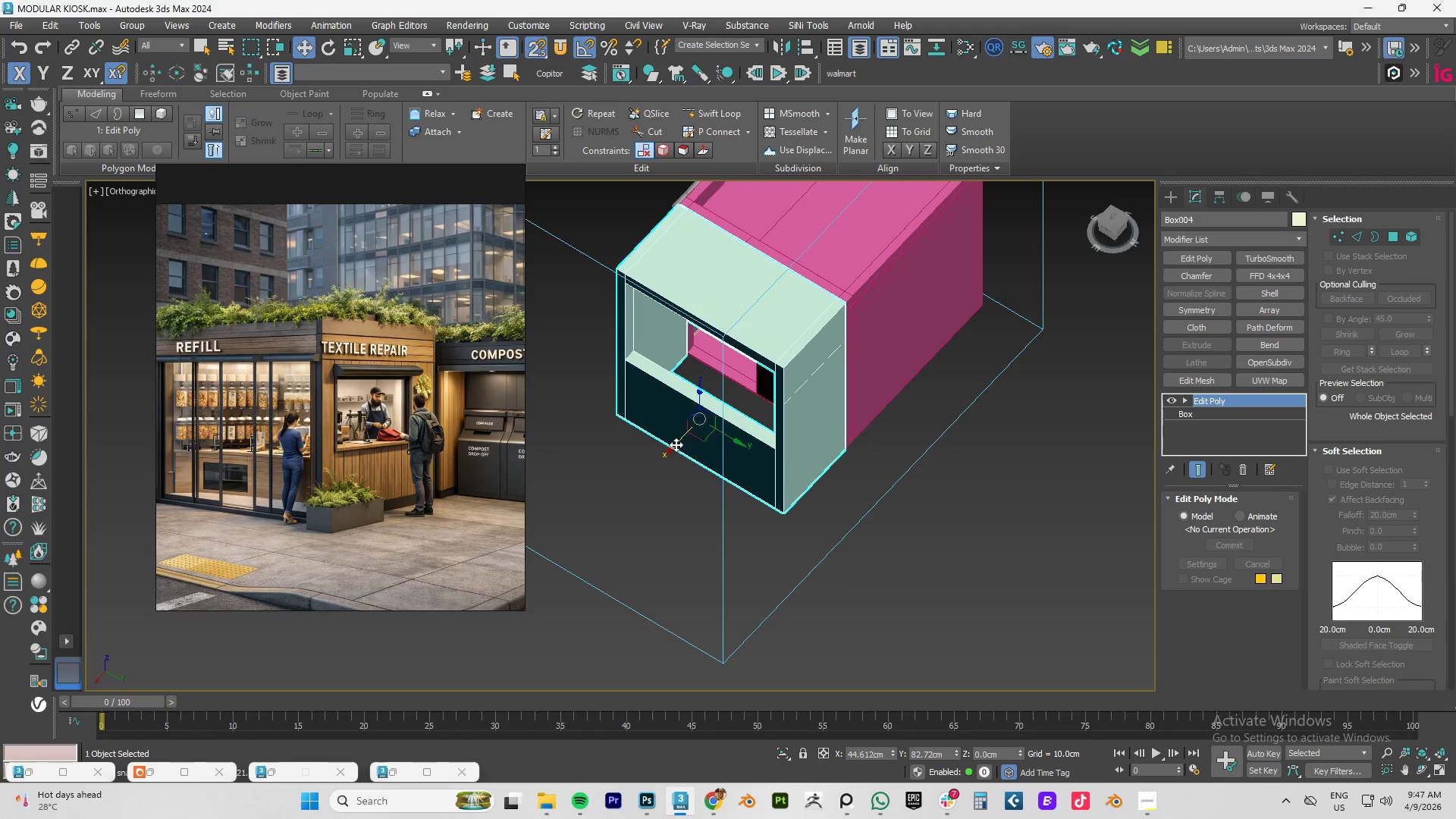 
right_click([706, 287])
 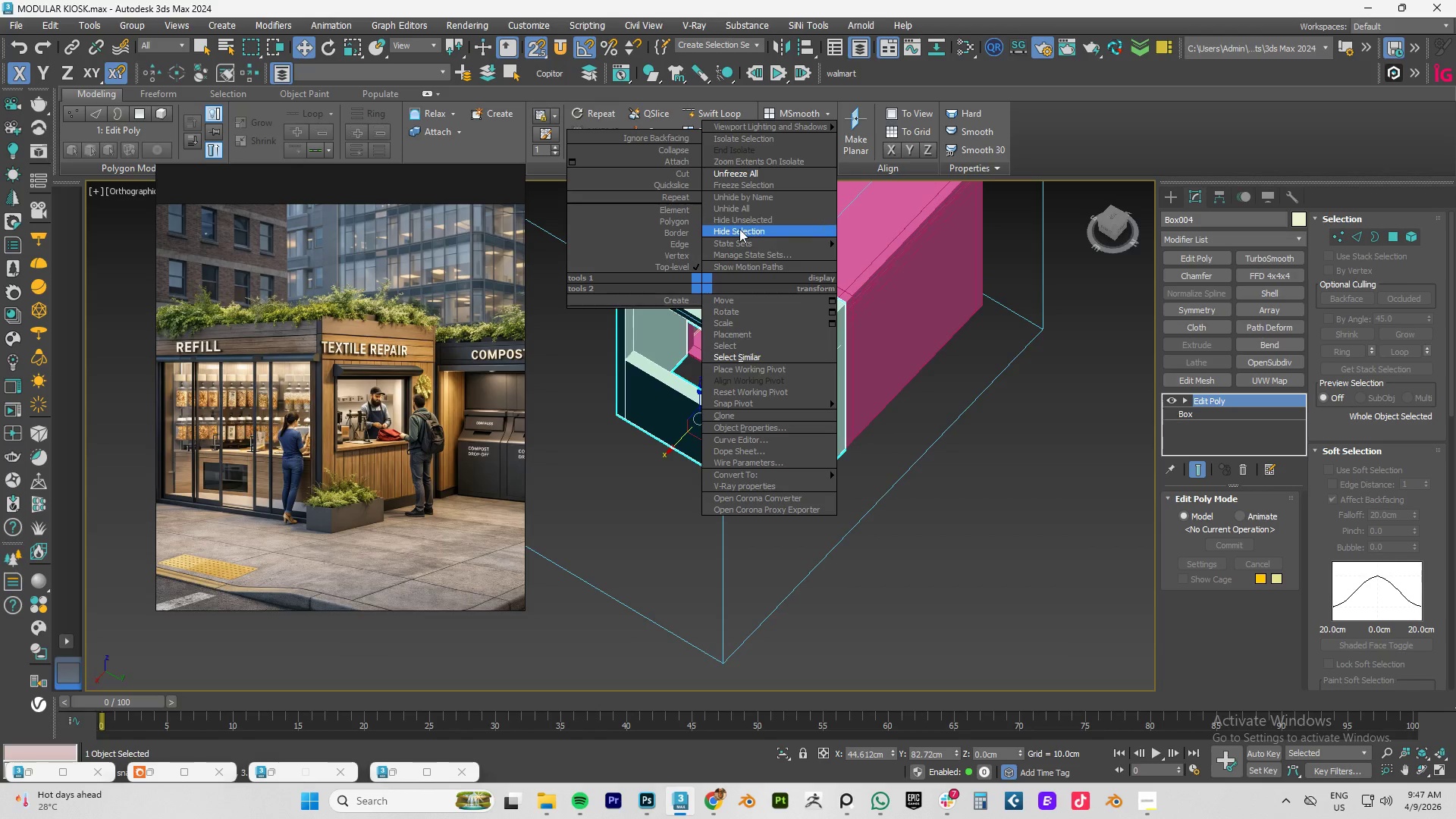 
left_click([739, 230])
 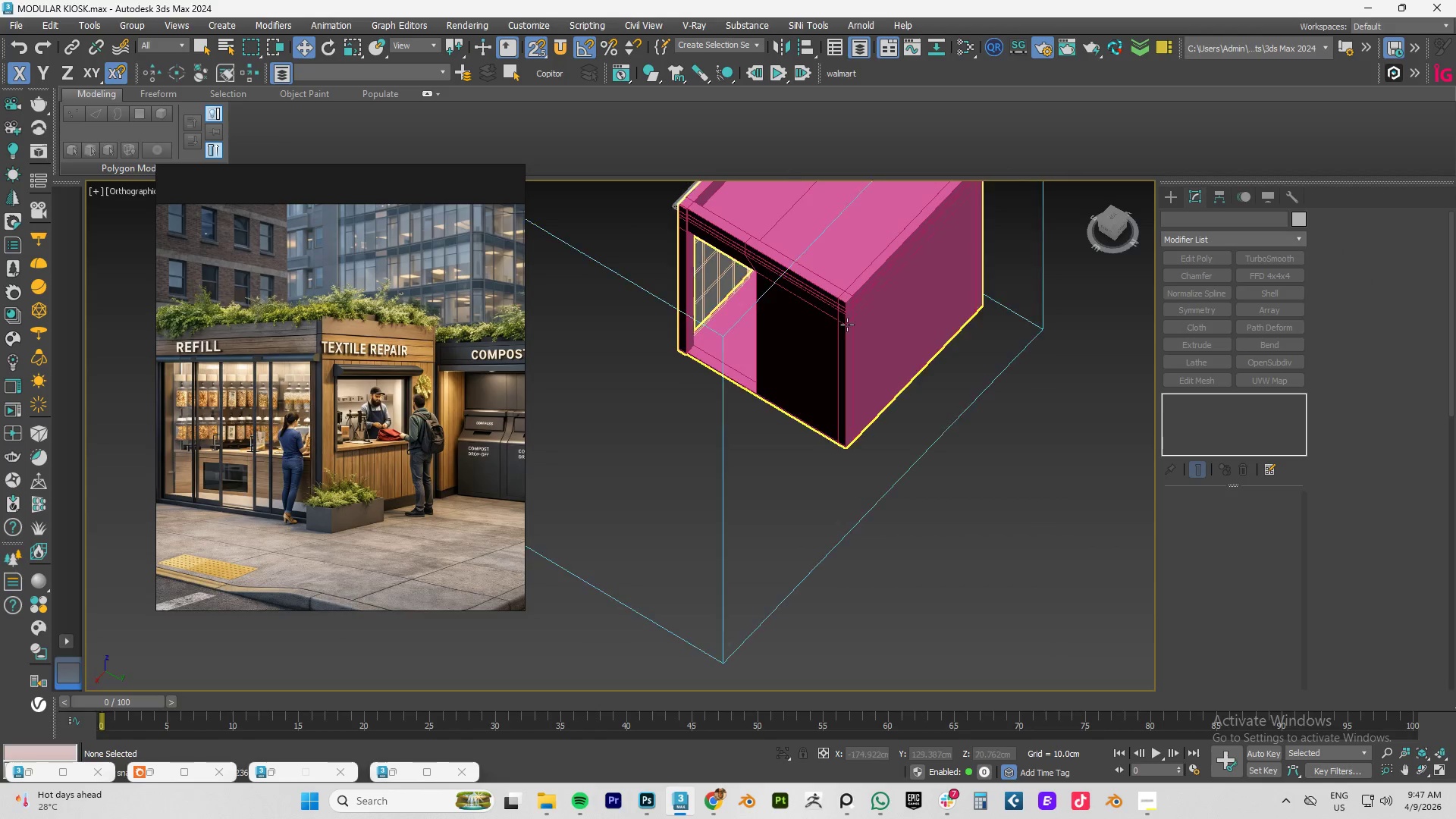 
scroll: coordinate [847, 312], scroll_direction: up, amount: 7.0
 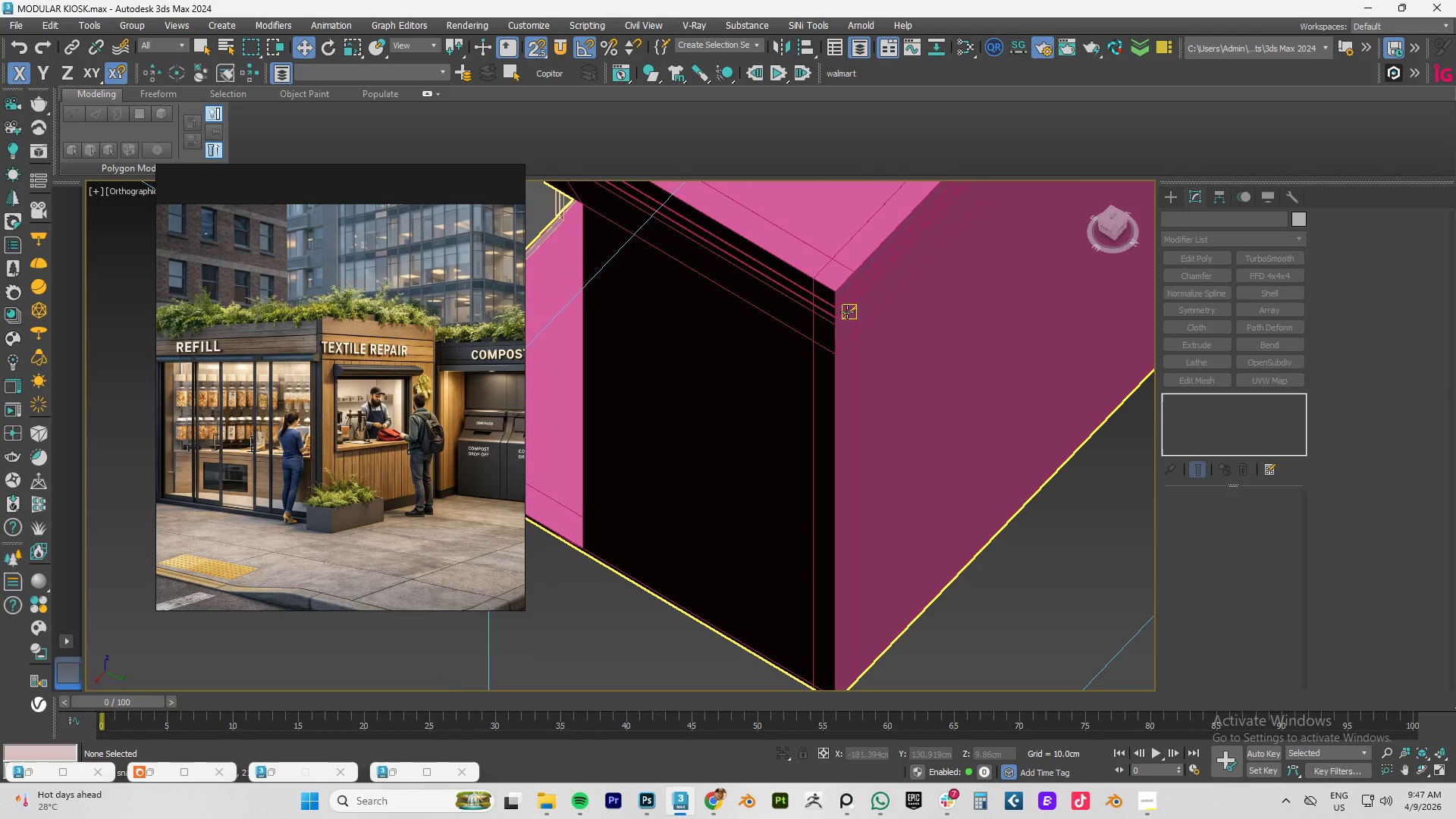 
key(4)
 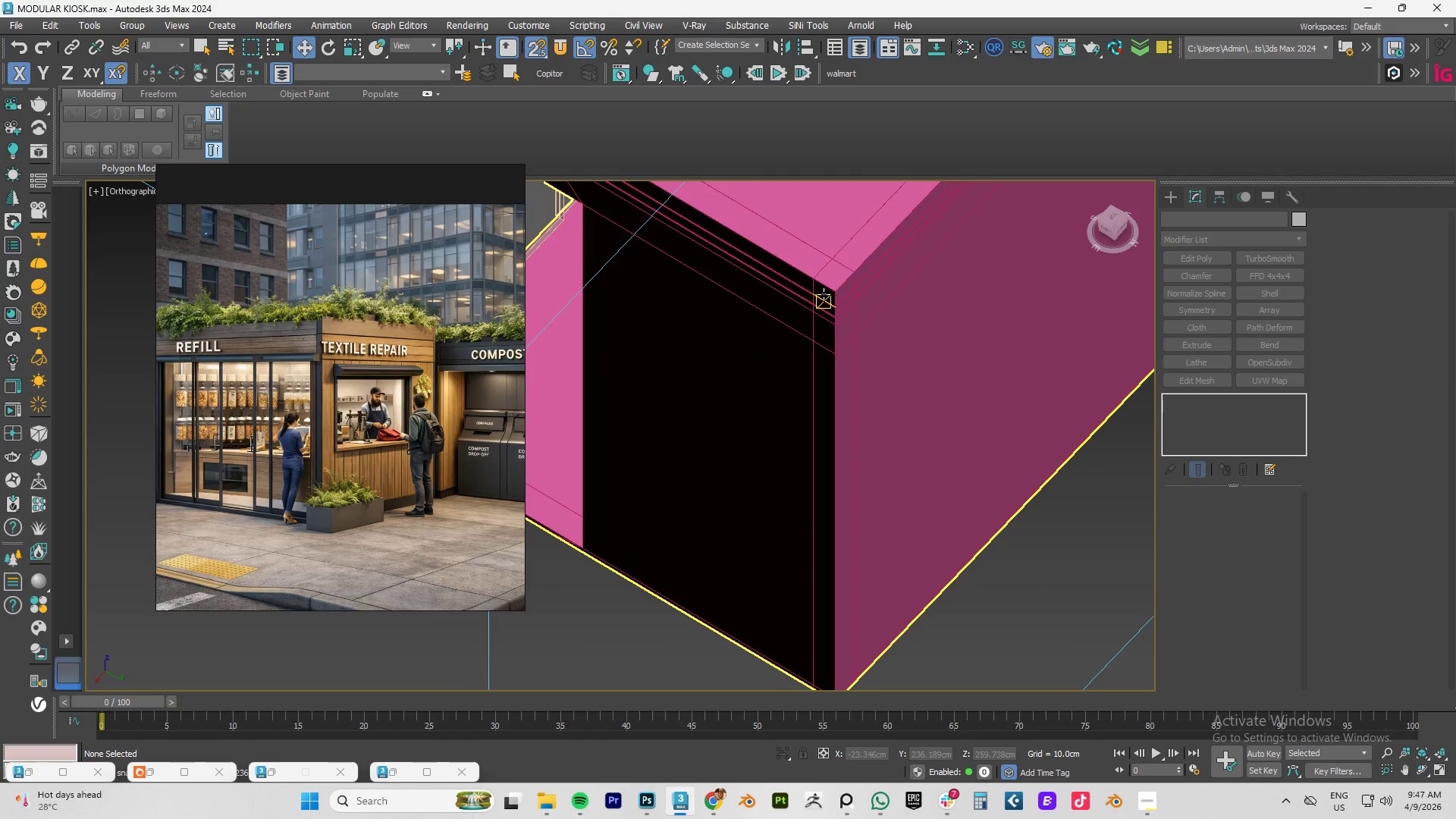 
left_click([820, 316])
 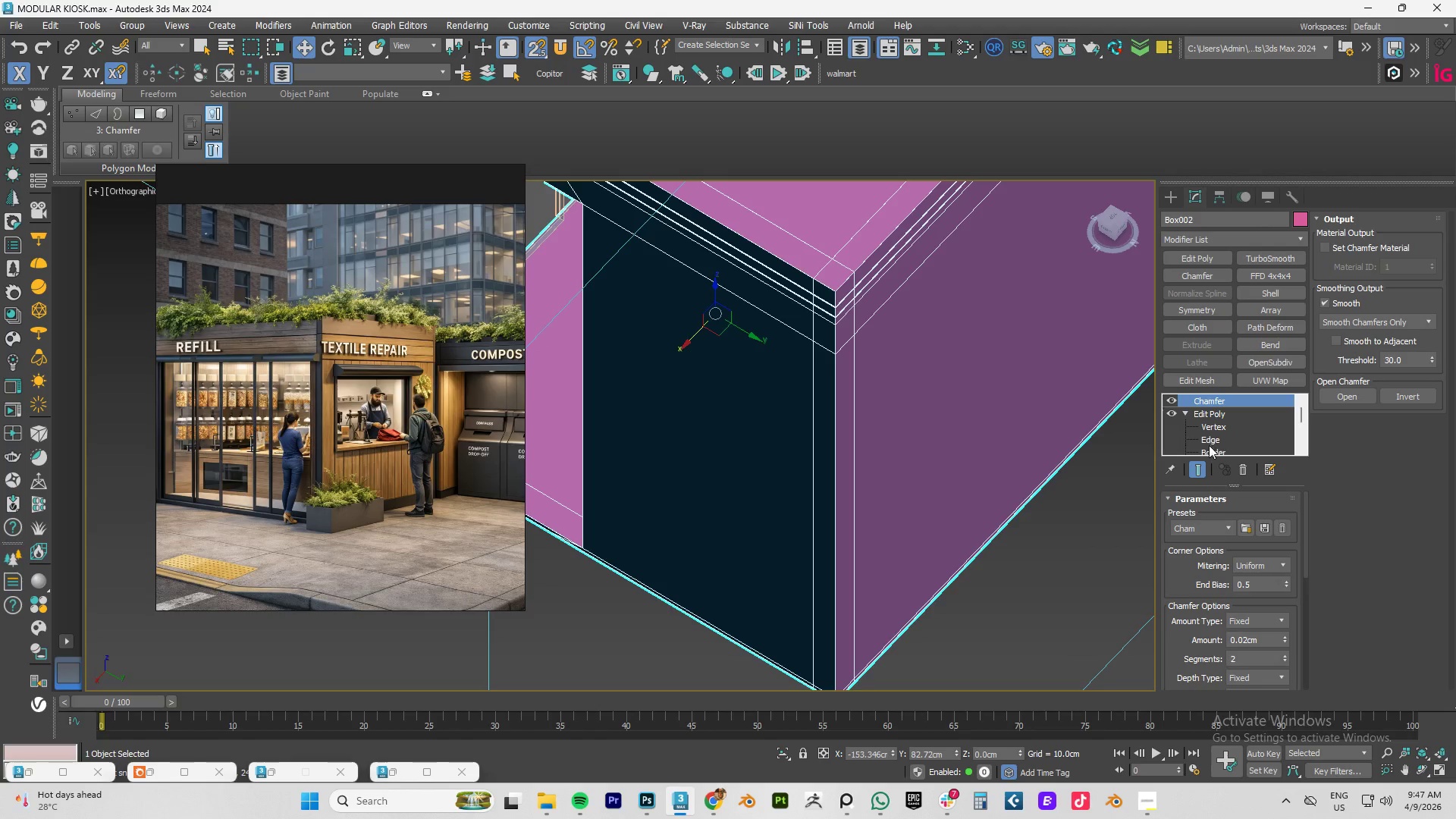 
scroll: coordinate [1213, 442], scroll_direction: down, amount: 2.0
 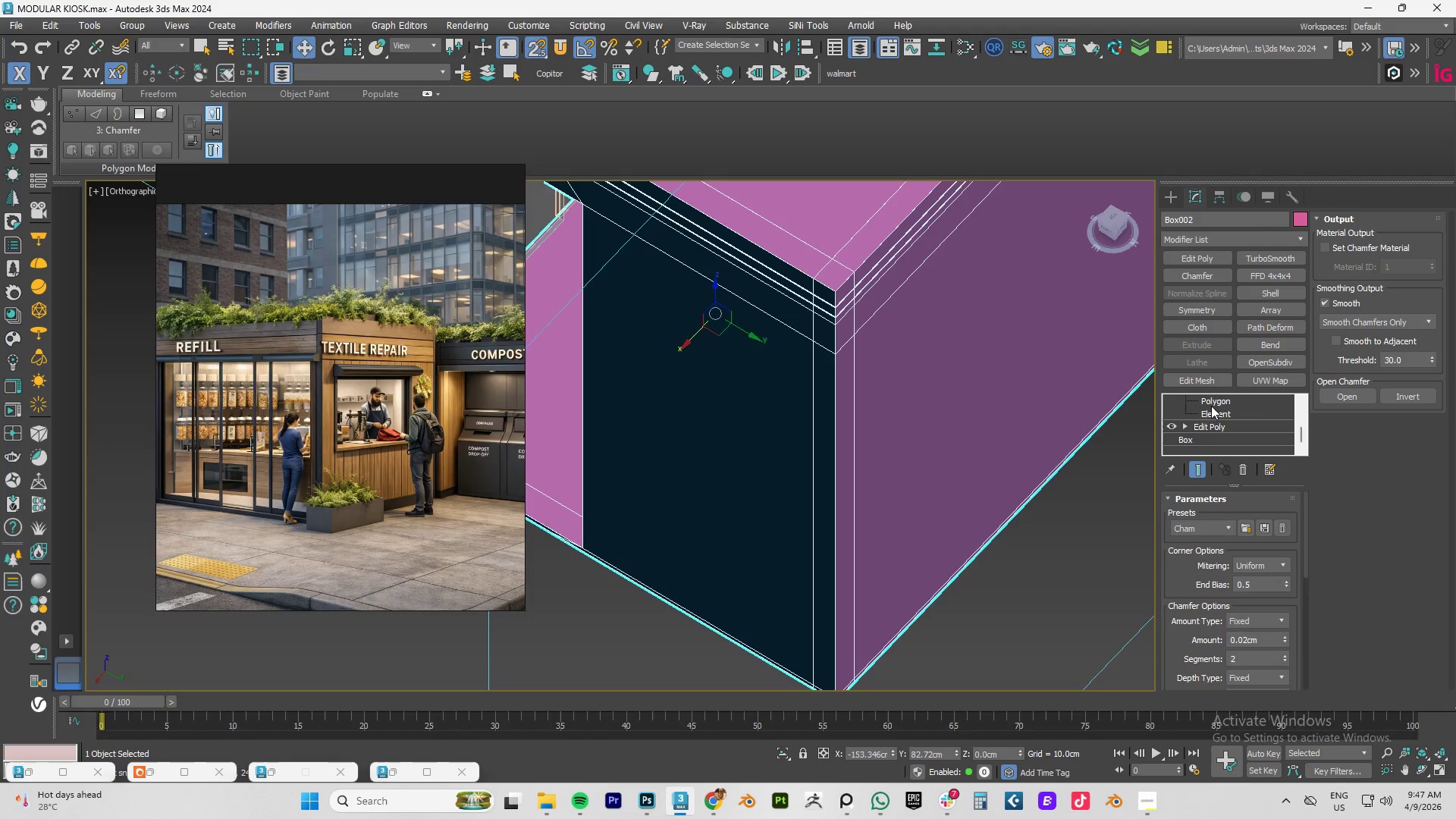 
left_click([1211, 400])
 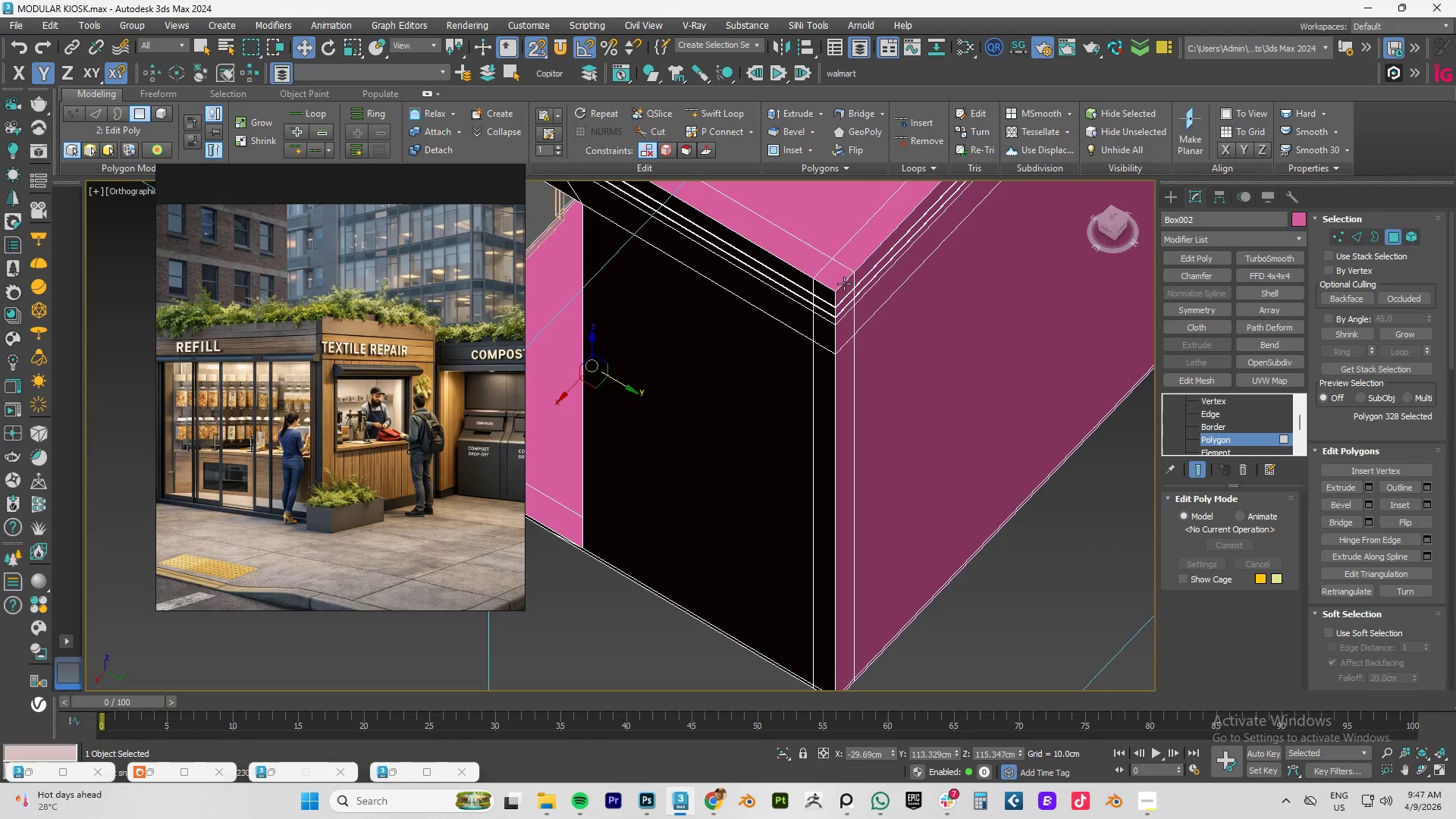 
left_click([824, 294])
 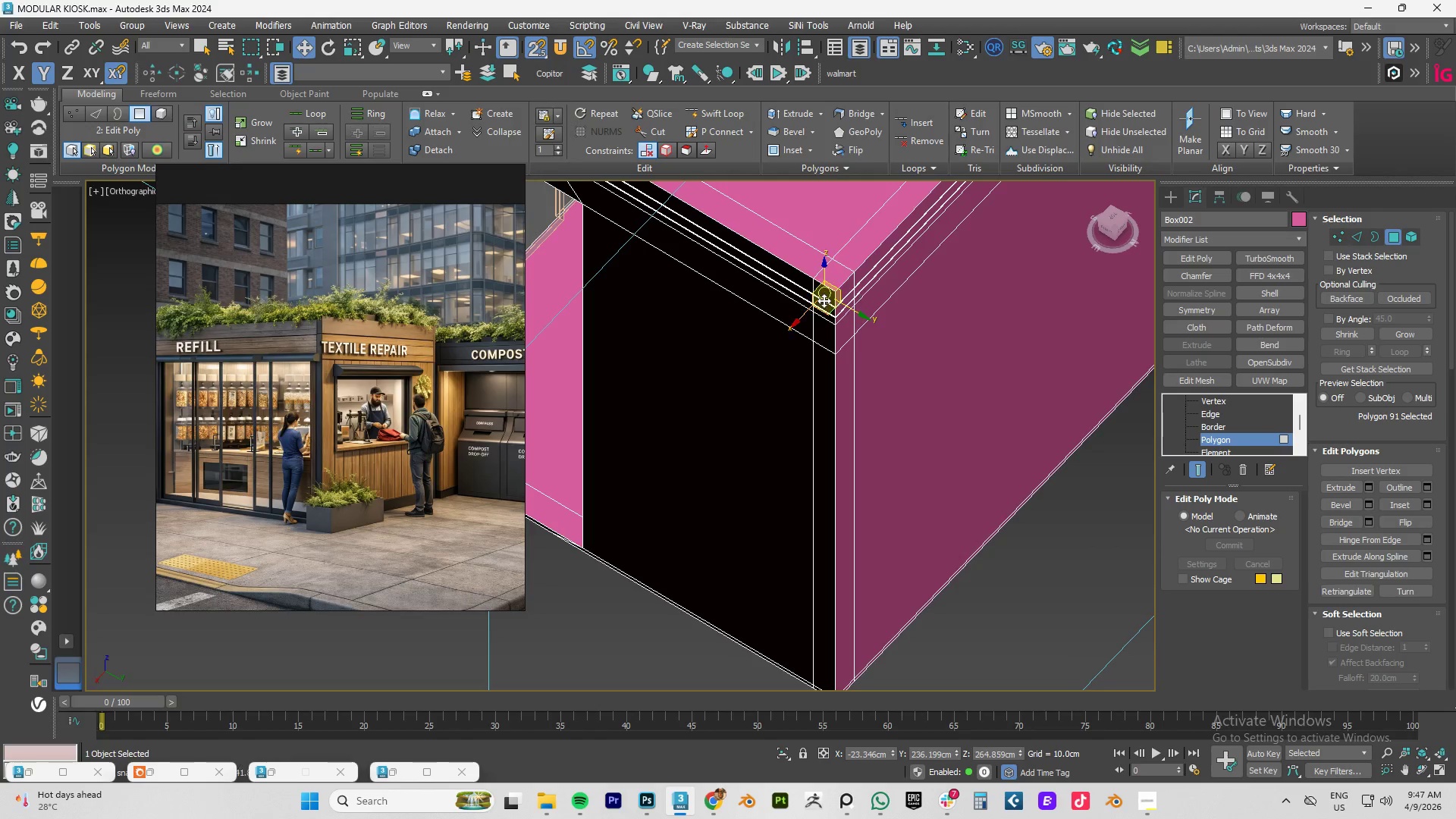 
scroll: coordinate [813, 291], scroll_direction: up, amount: 4.0
 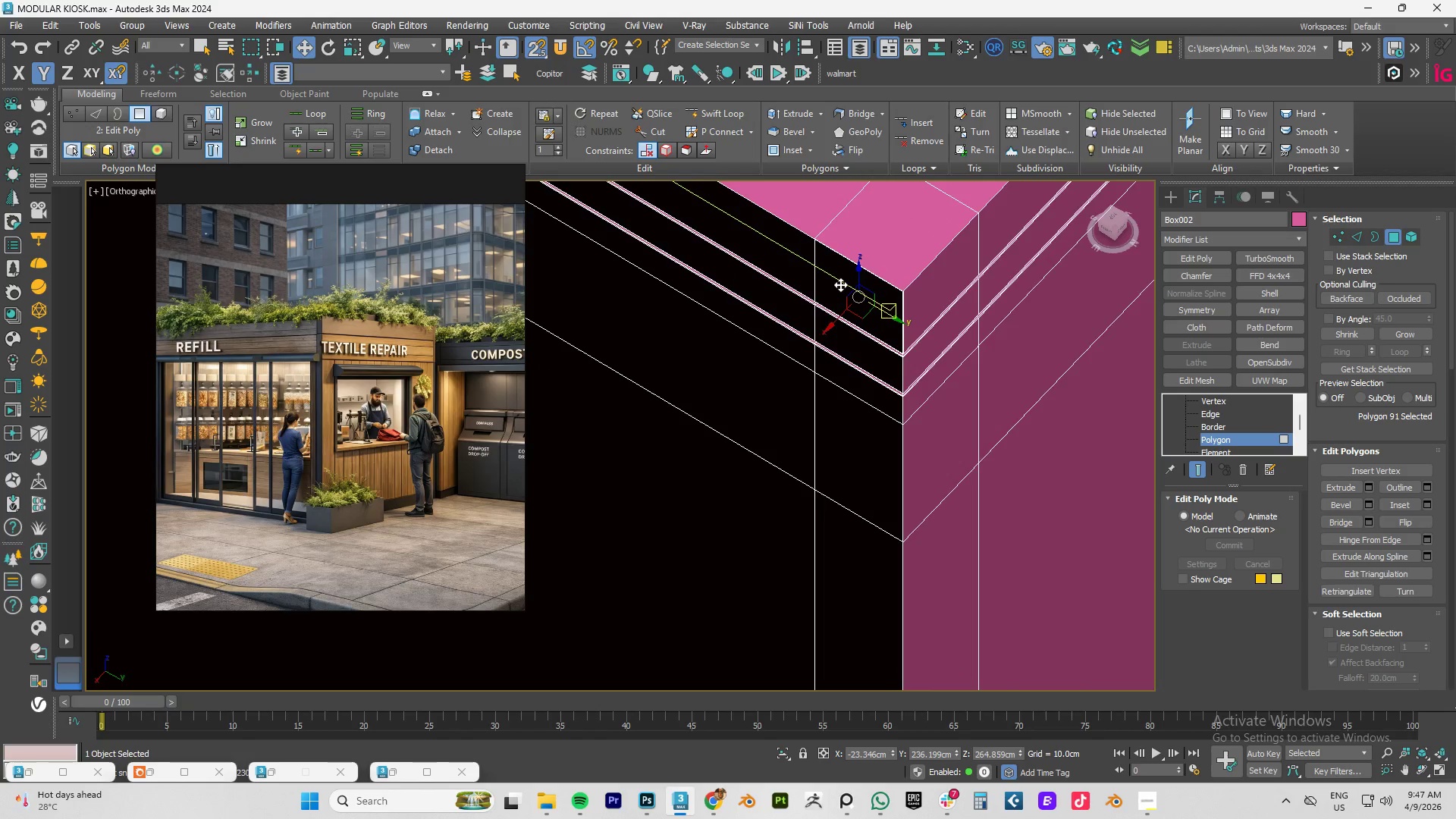 
left_click([840, 284])
 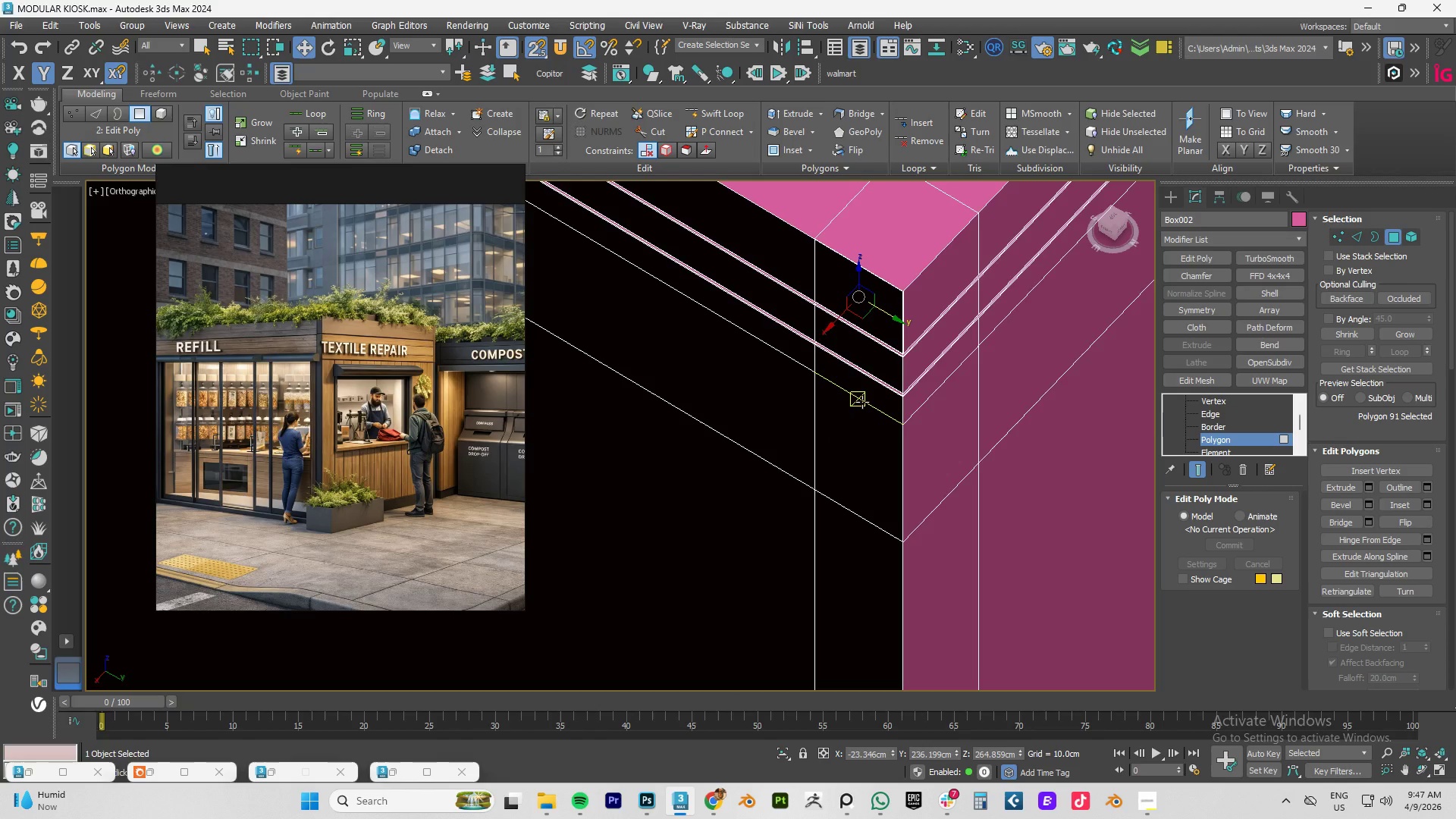 
wait(29.91)
 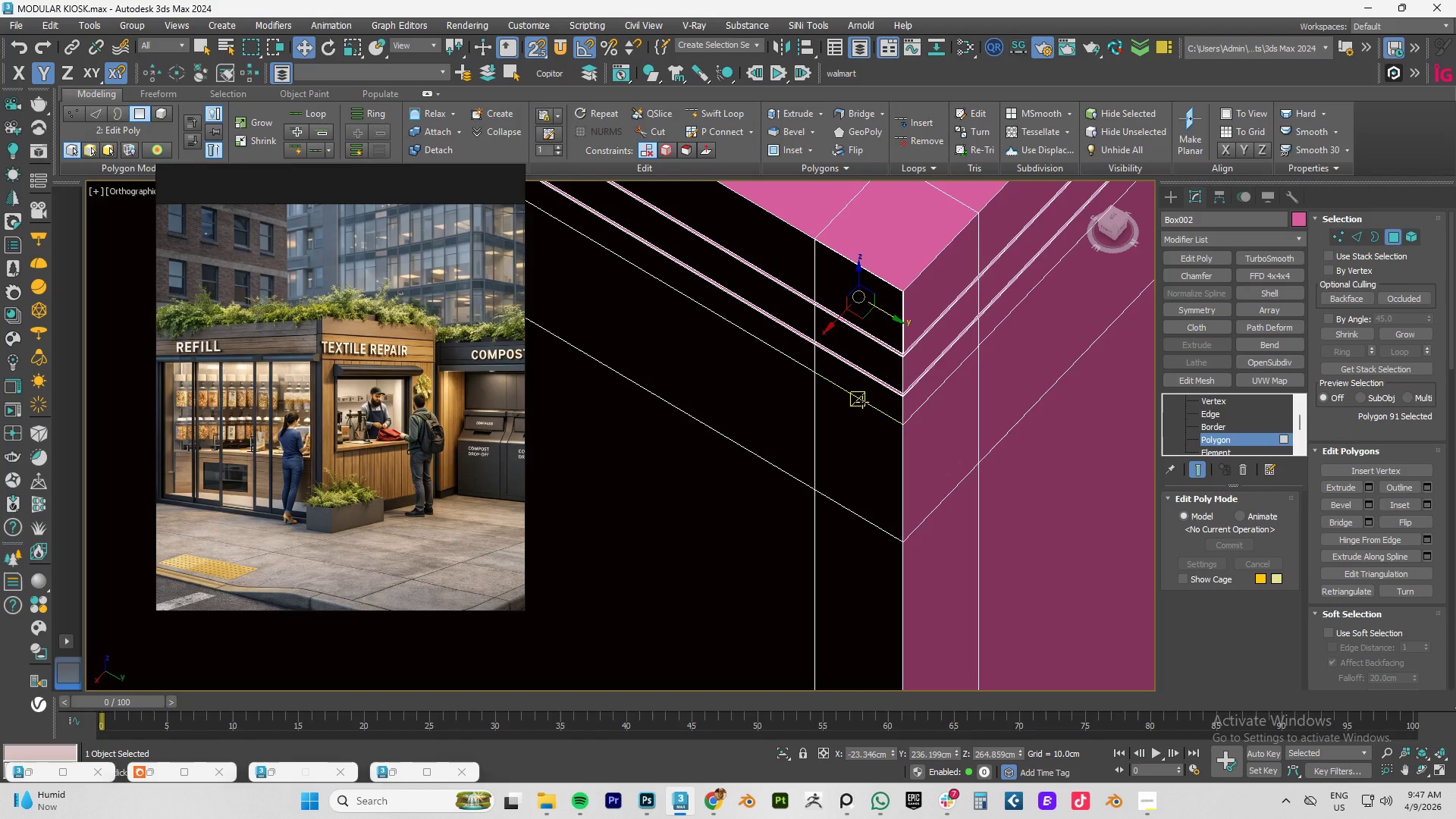 
hold_key(key=AltLeft, duration=1.02)
 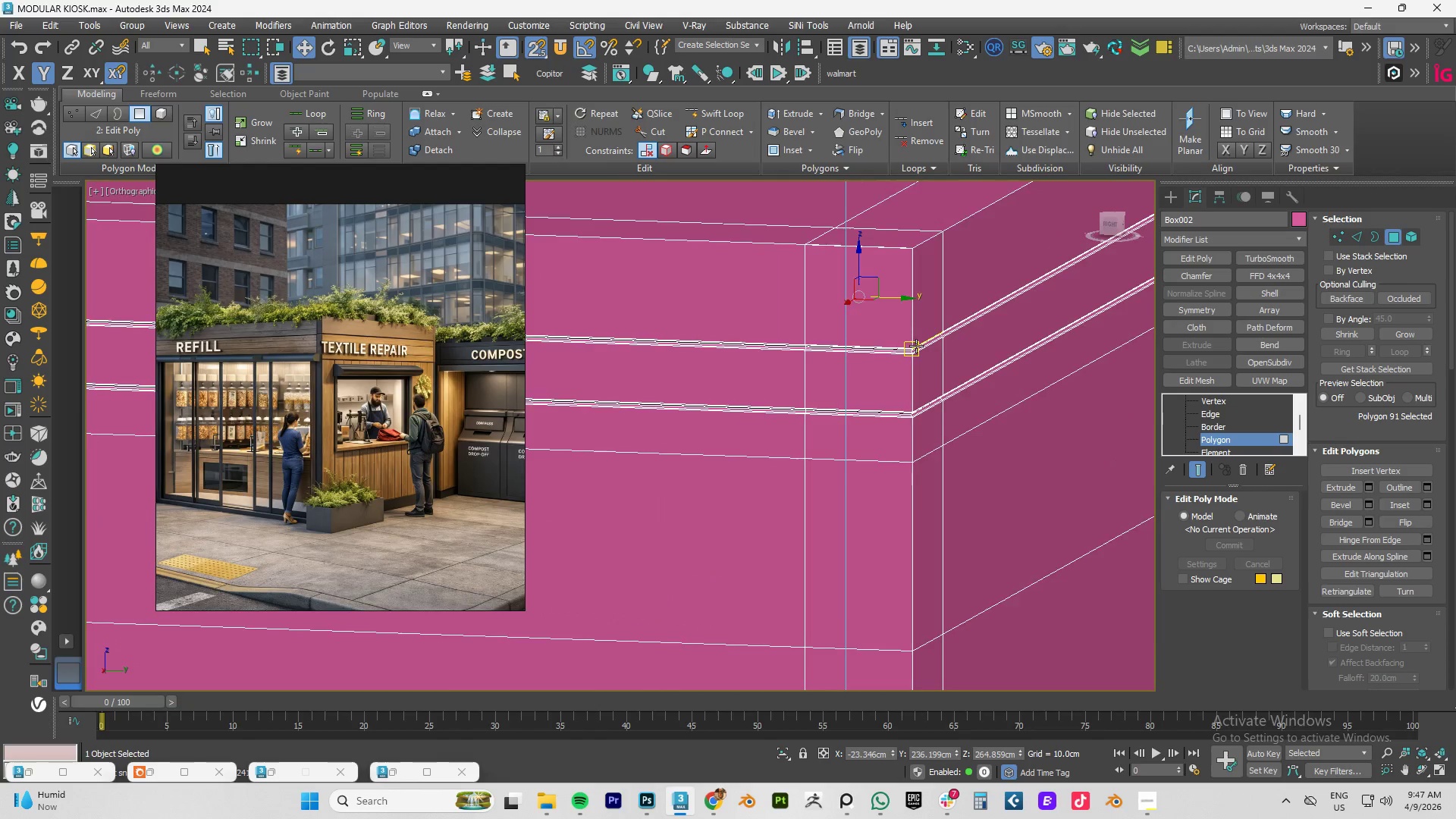 
scroll: coordinate [842, 379], scroll_direction: up, amount: 7.0
 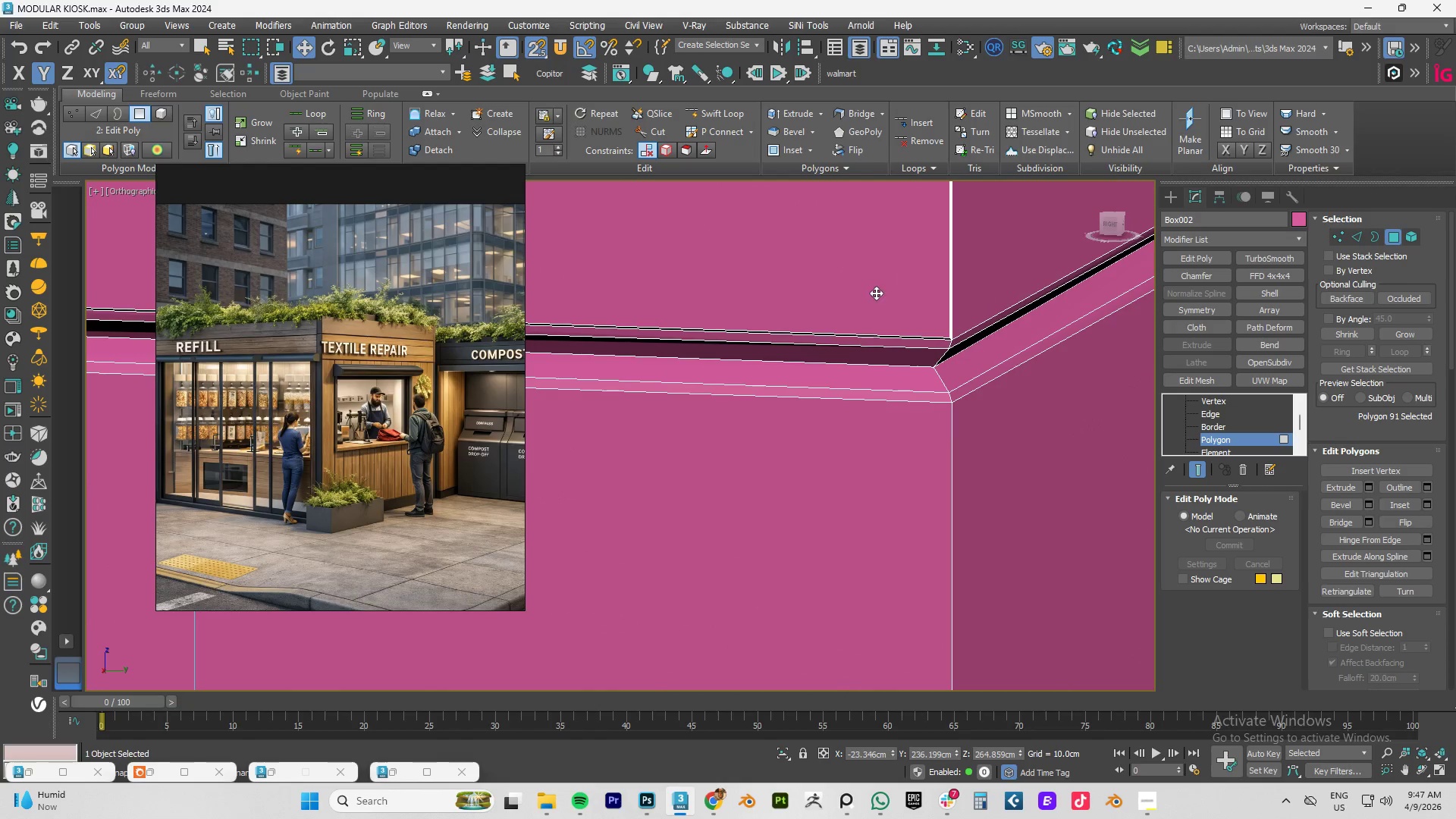 
left_click([844, 287])
 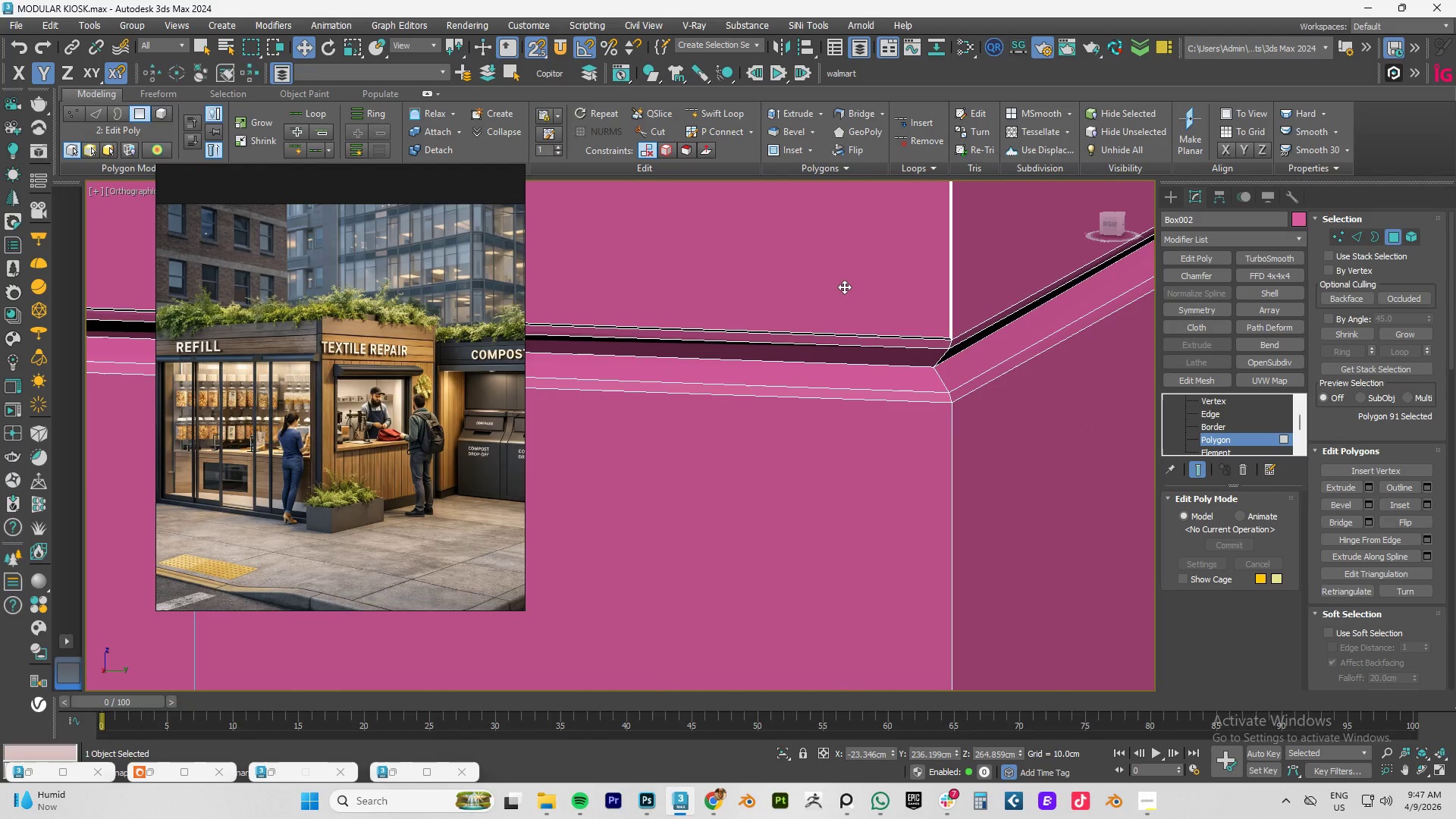 
type(44)
 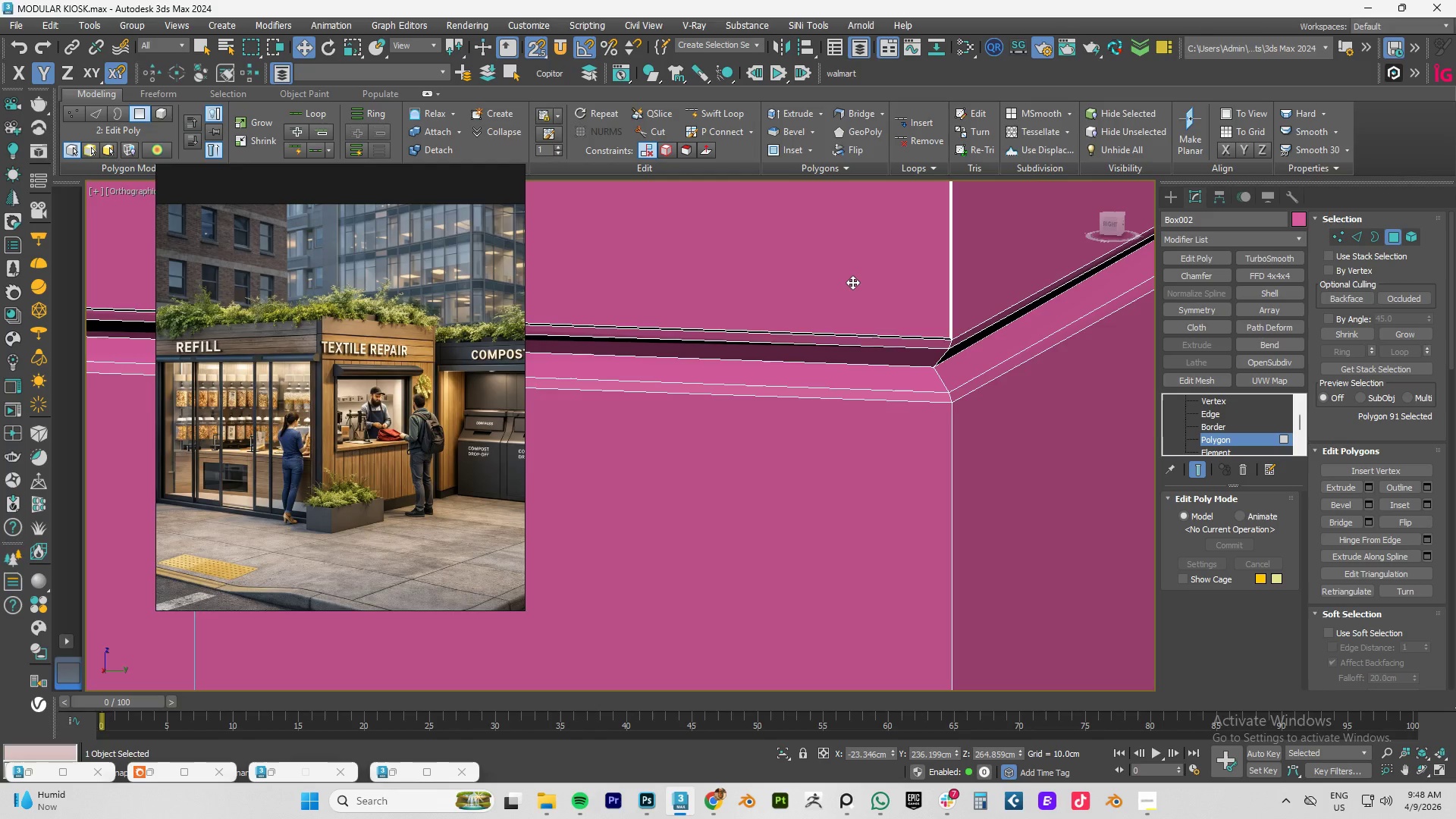 
left_click([852, 282])
 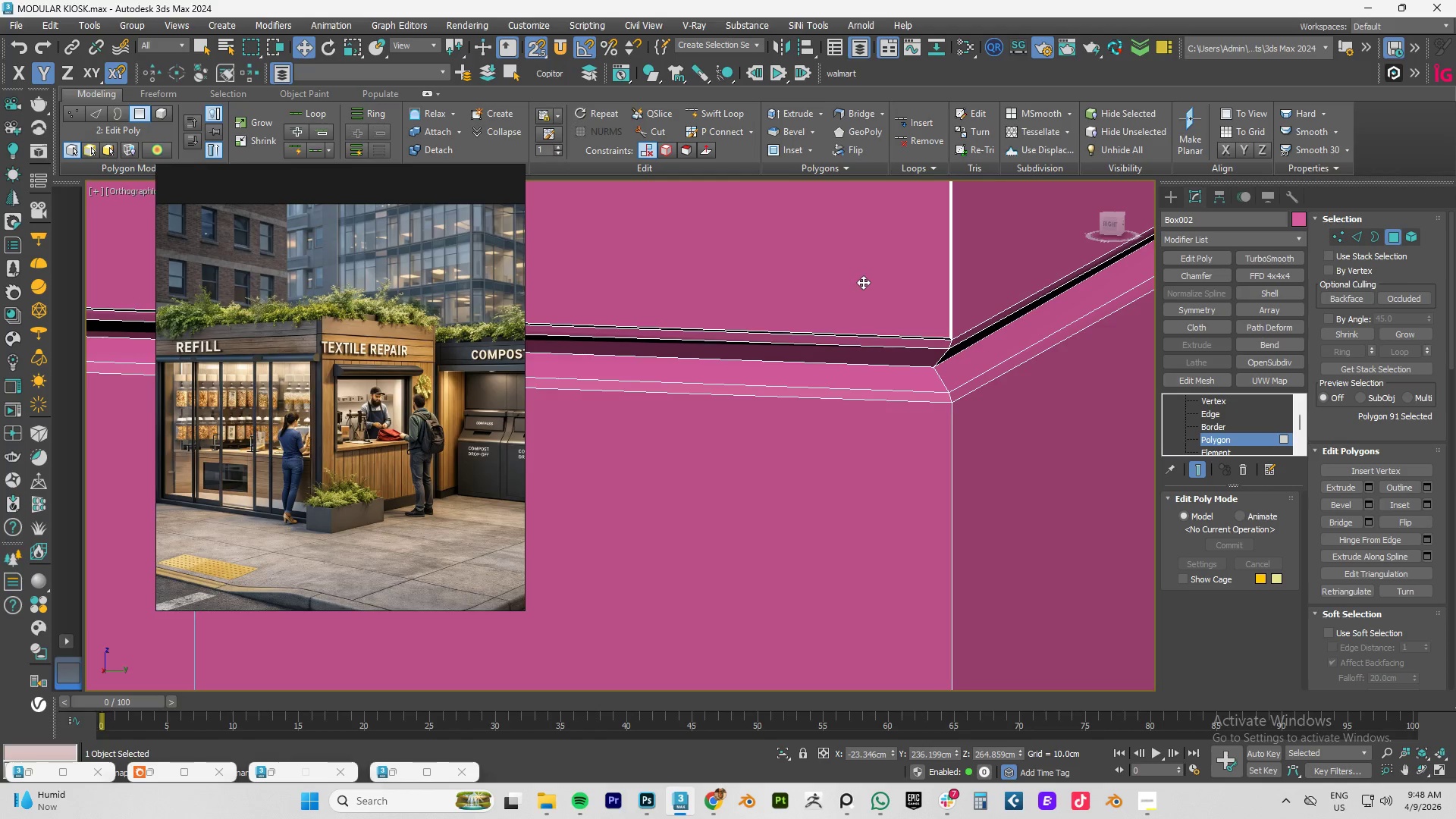 
scroll: coordinate [870, 282], scroll_direction: down, amount: 14.0
 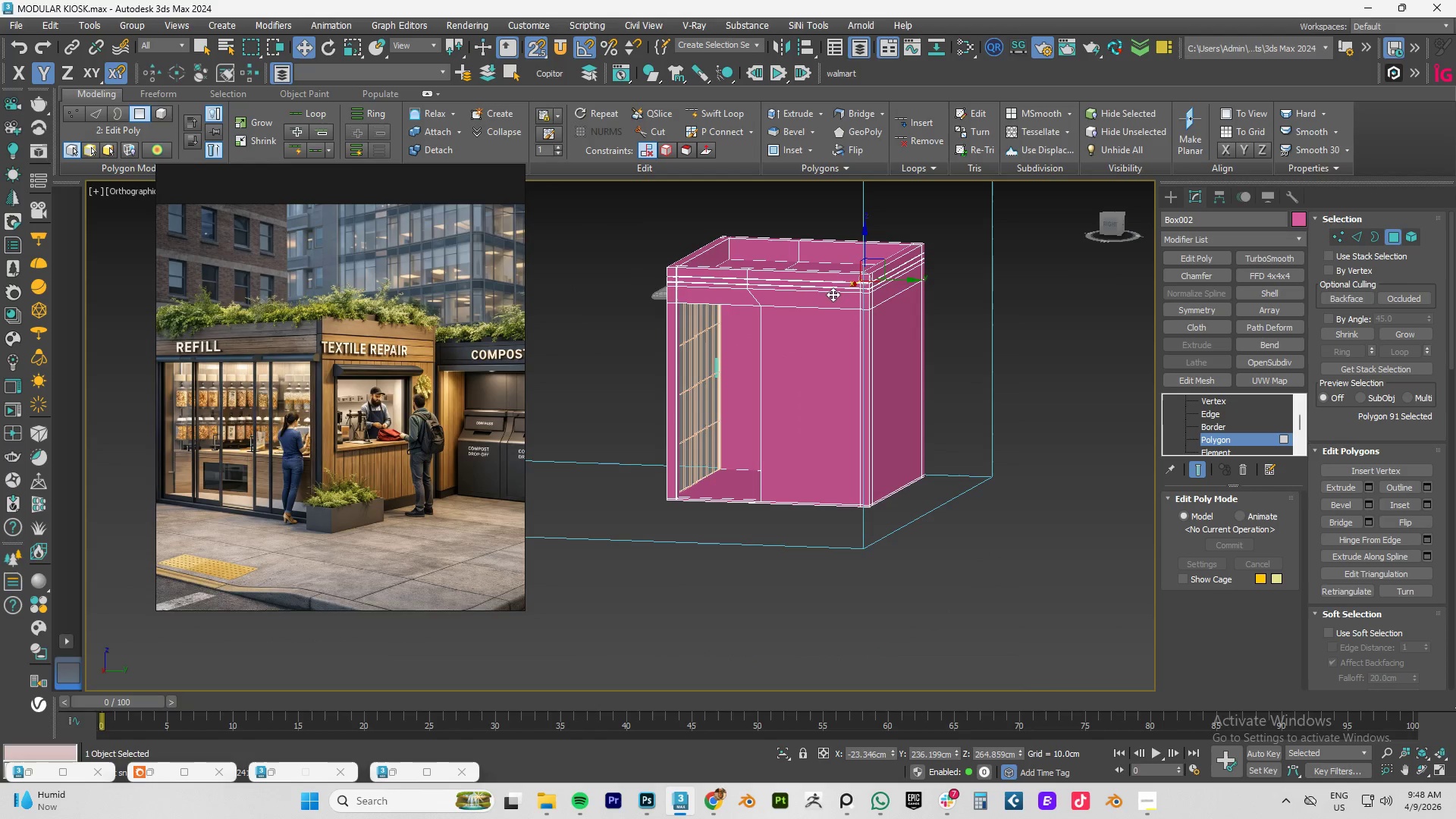 
hold_key(key=AltLeft, duration=0.78)
 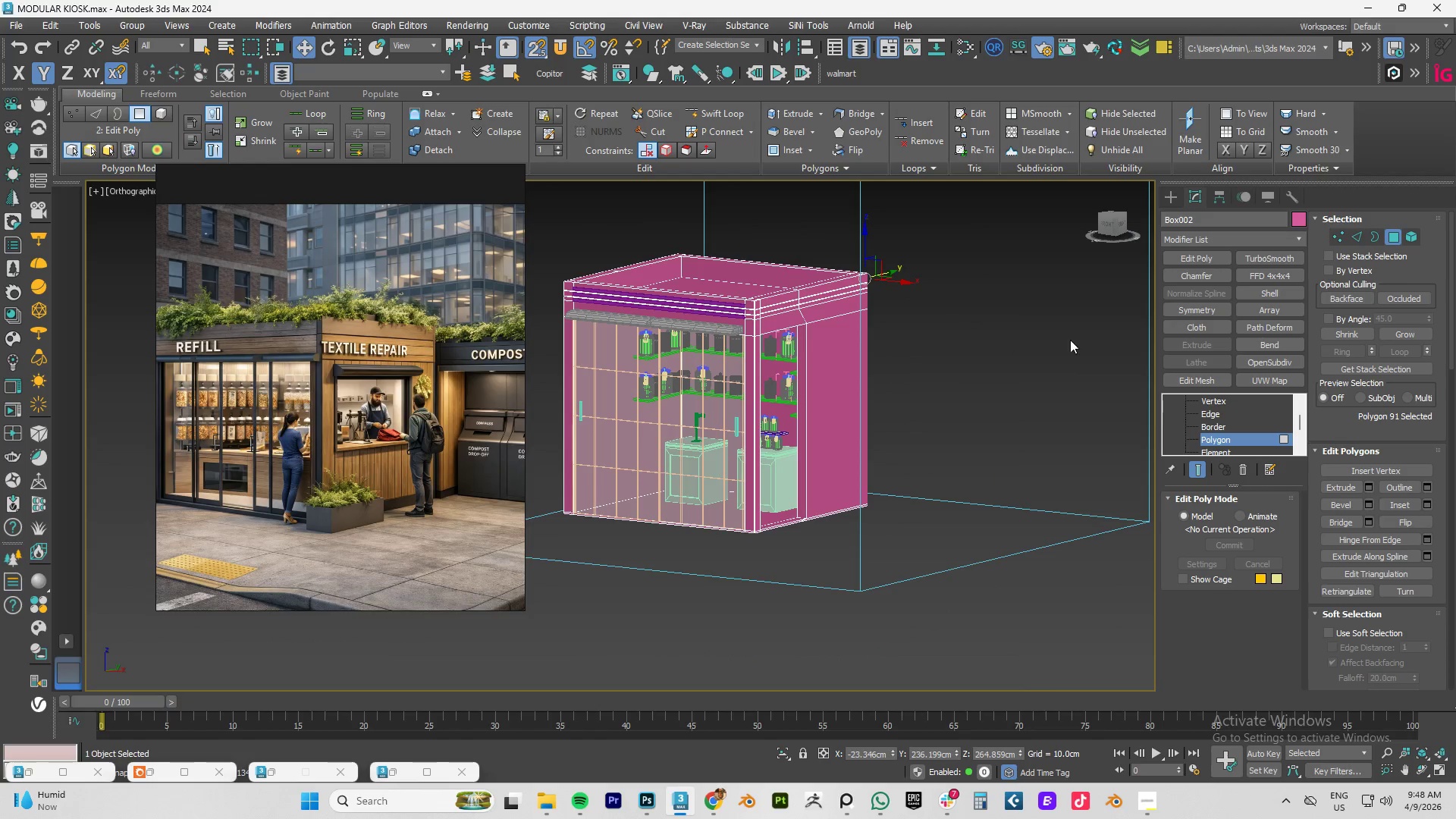 
left_click([1071, 340])
 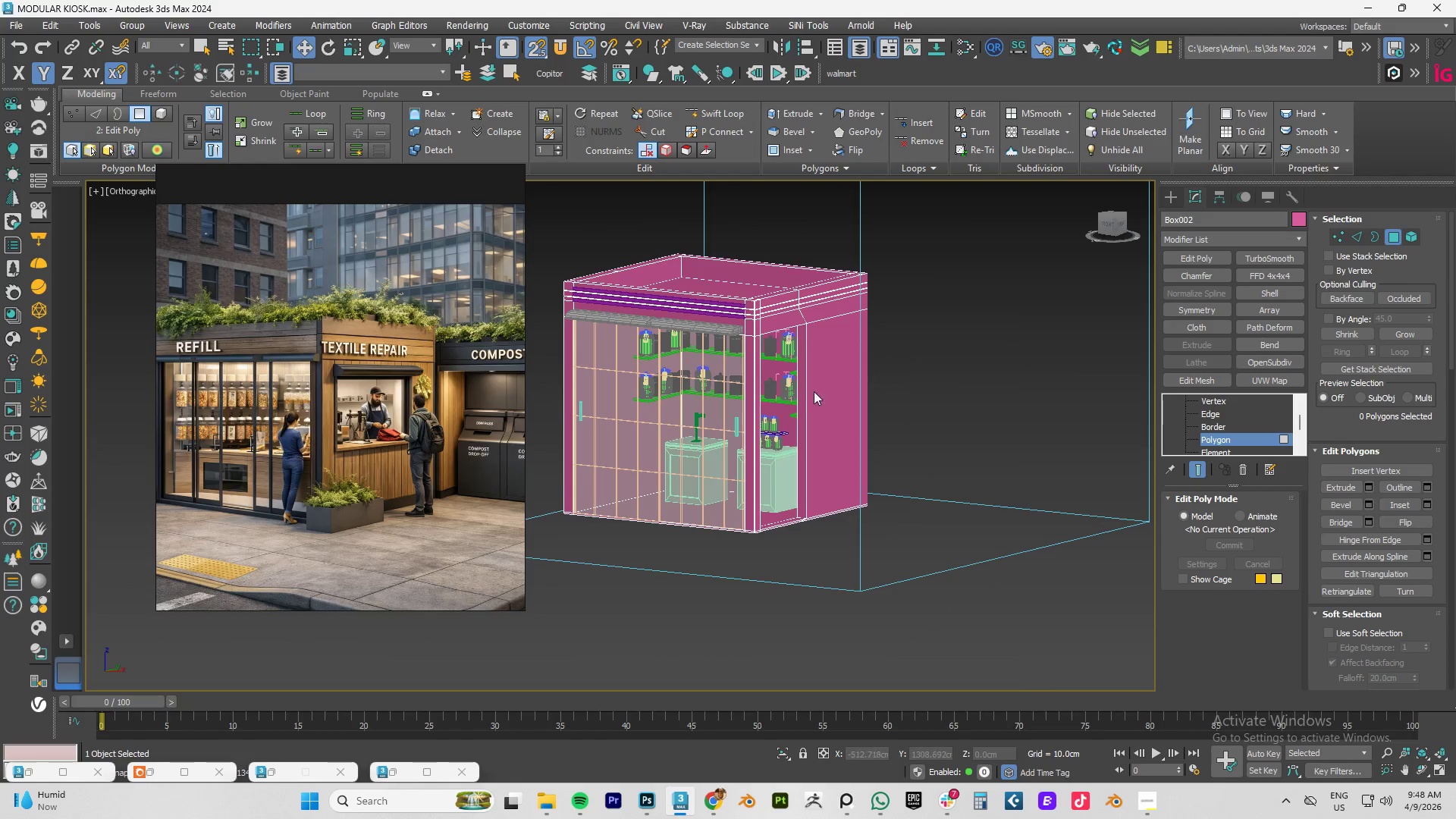 
scroll: coordinate [806, 394], scroll_direction: up, amount: 3.0
 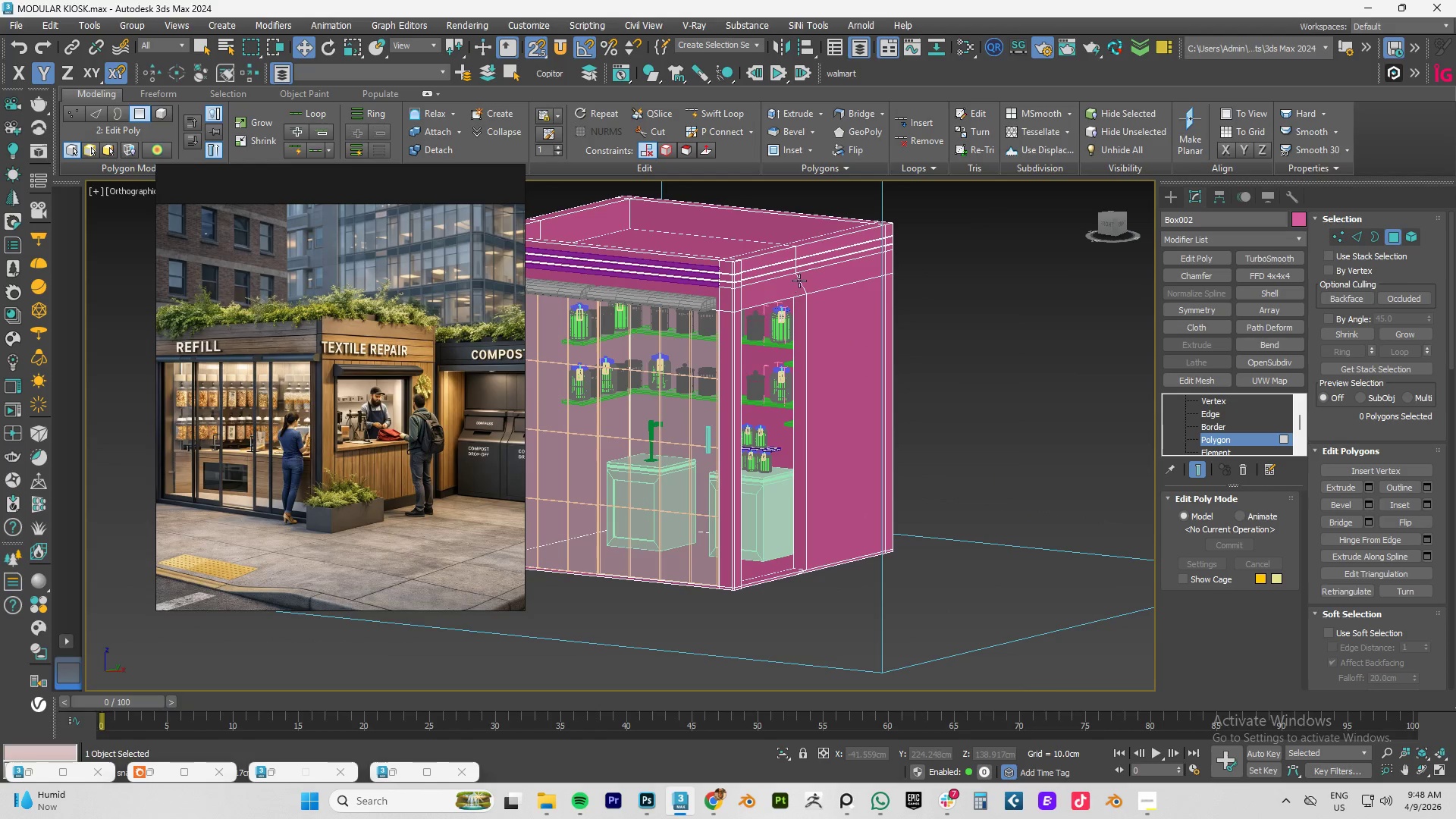 
scroll: coordinate [843, 303], scroll_direction: down, amount: 1.0
 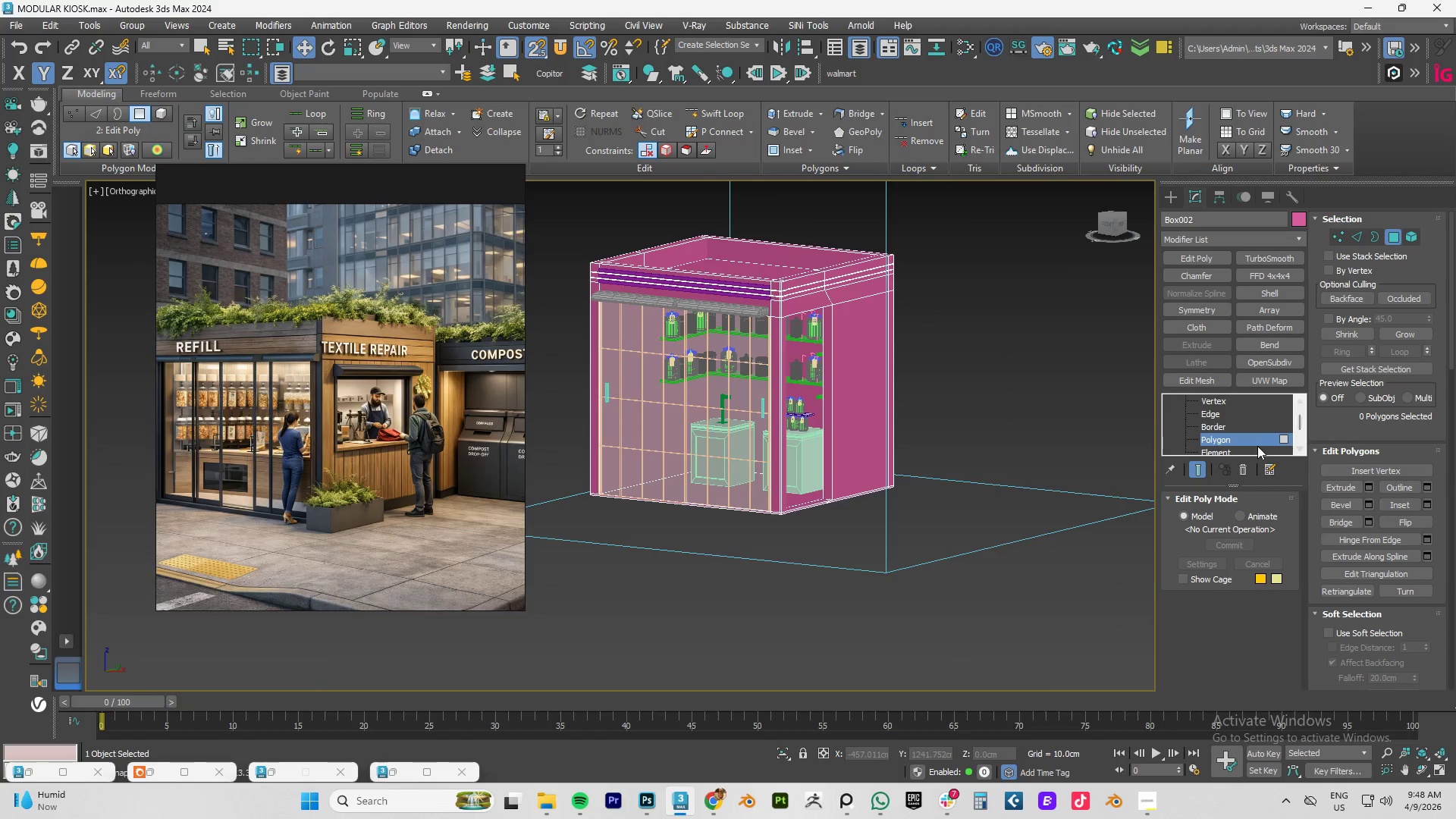 
left_click([1231, 442])
 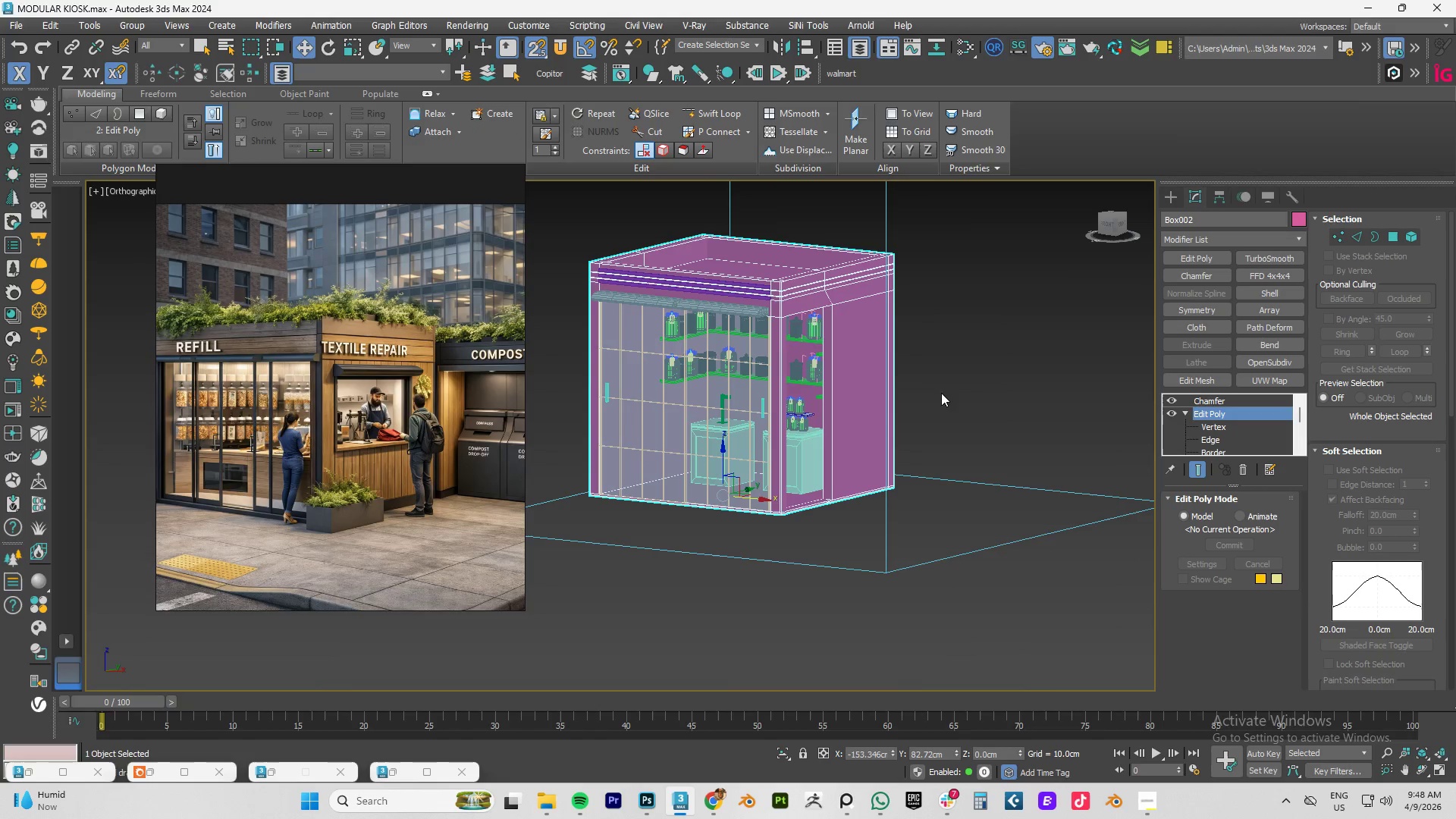 
hold_key(key=AltLeft, duration=0.7)
 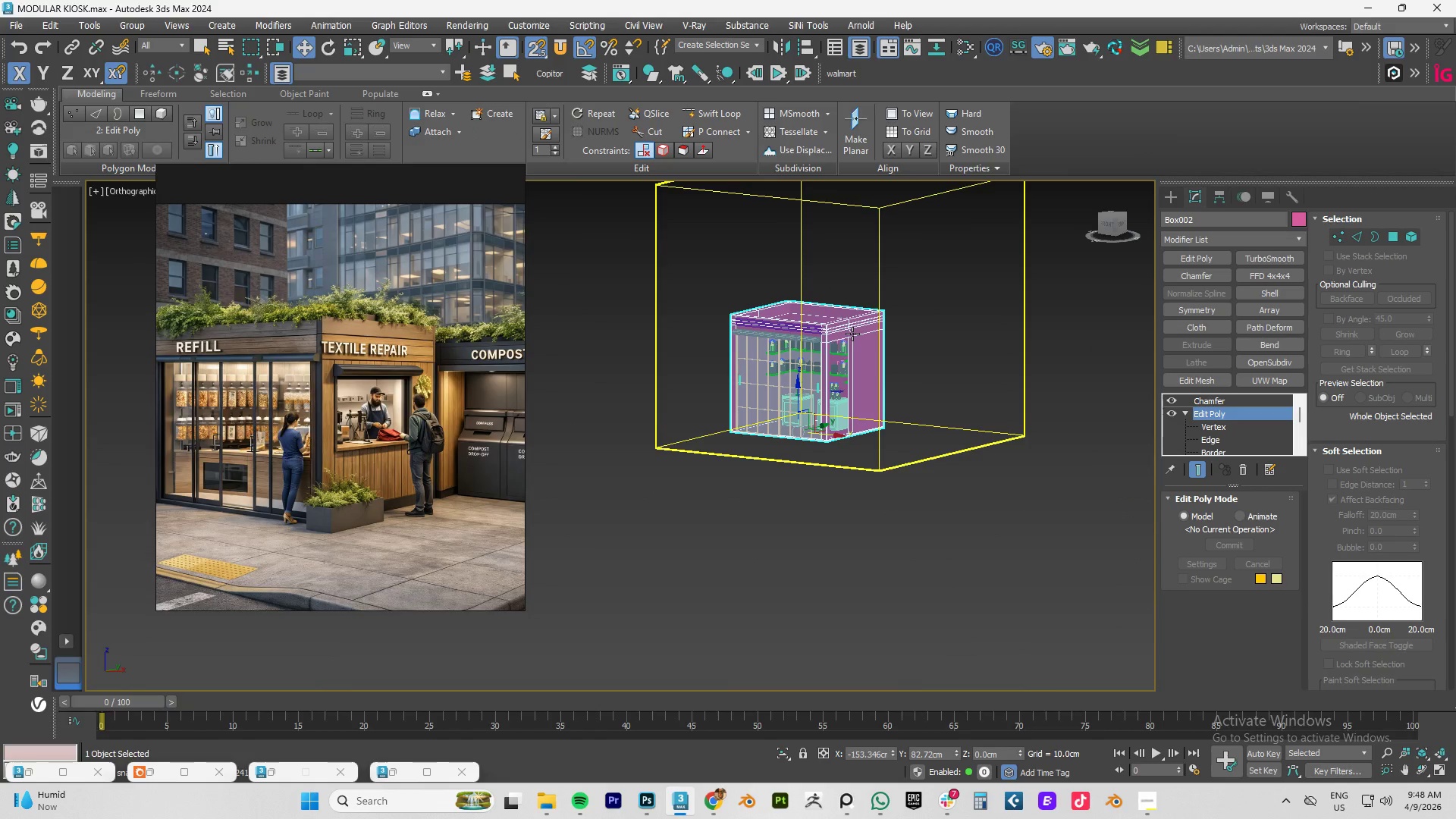 
scroll: coordinate [886, 373], scroll_direction: down, amount: 2.0
 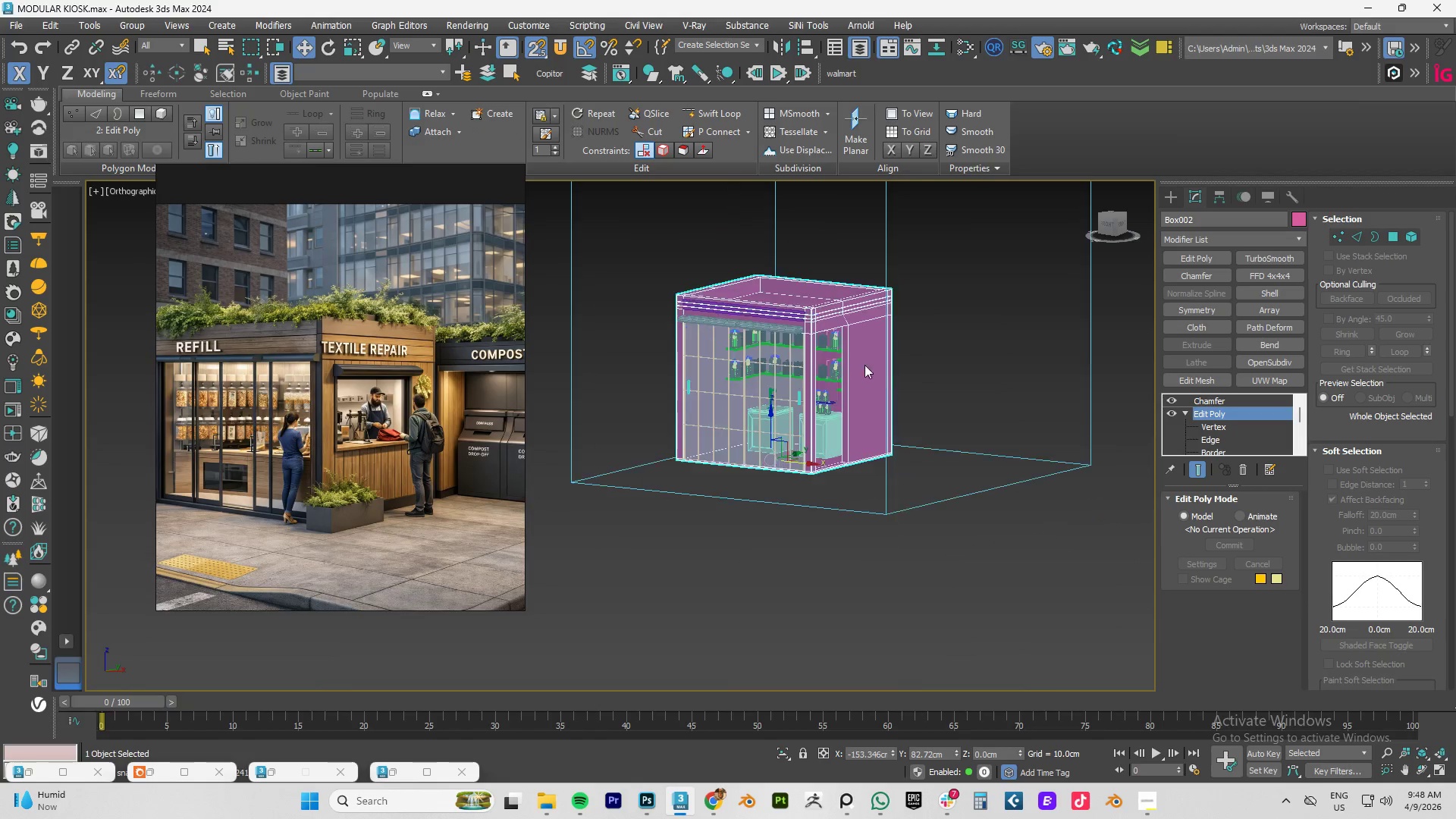 
hold_key(key=AltLeft, duration=0.58)
 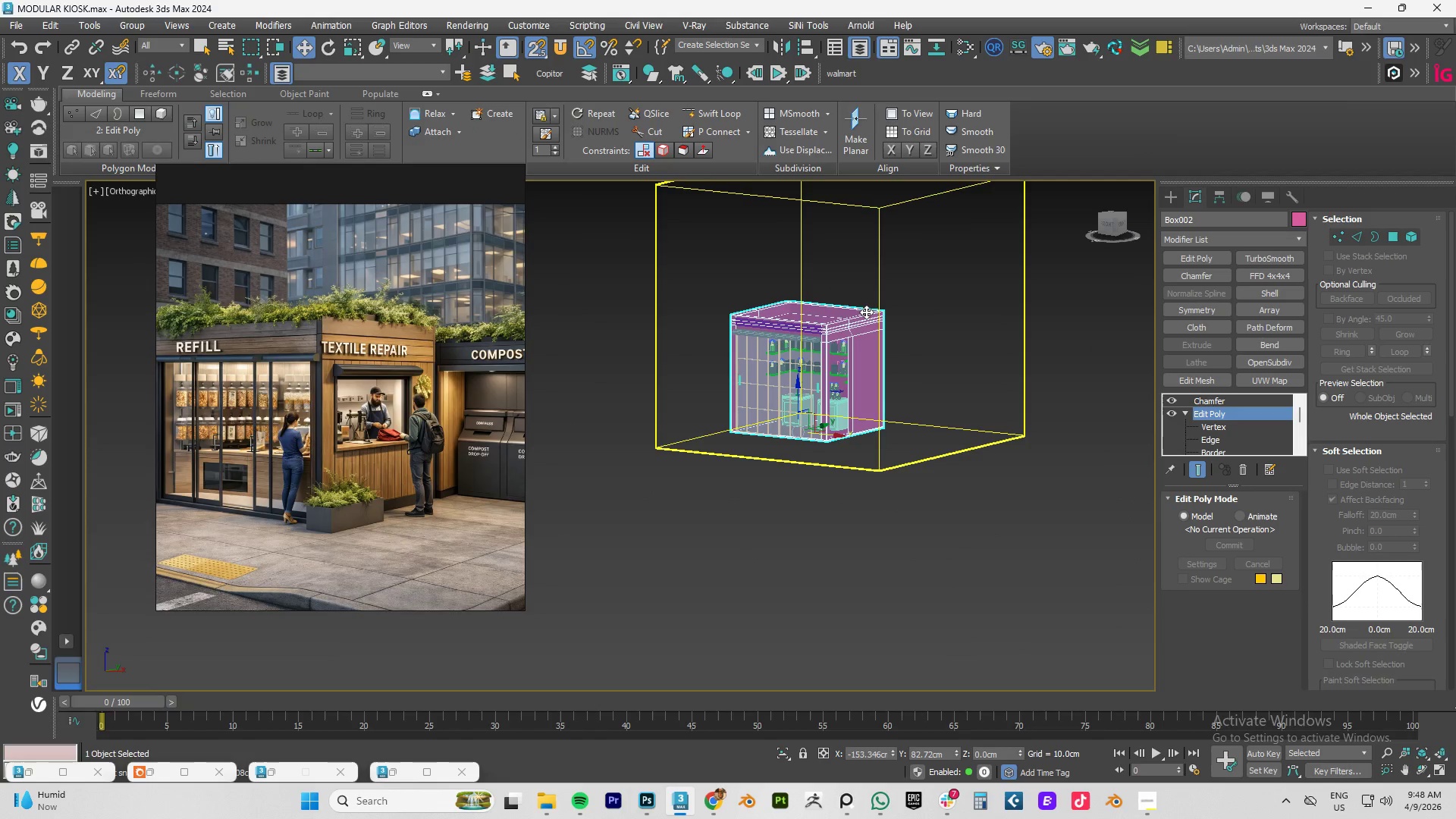 
hold_key(key=AltLeft, duration=2.94)
 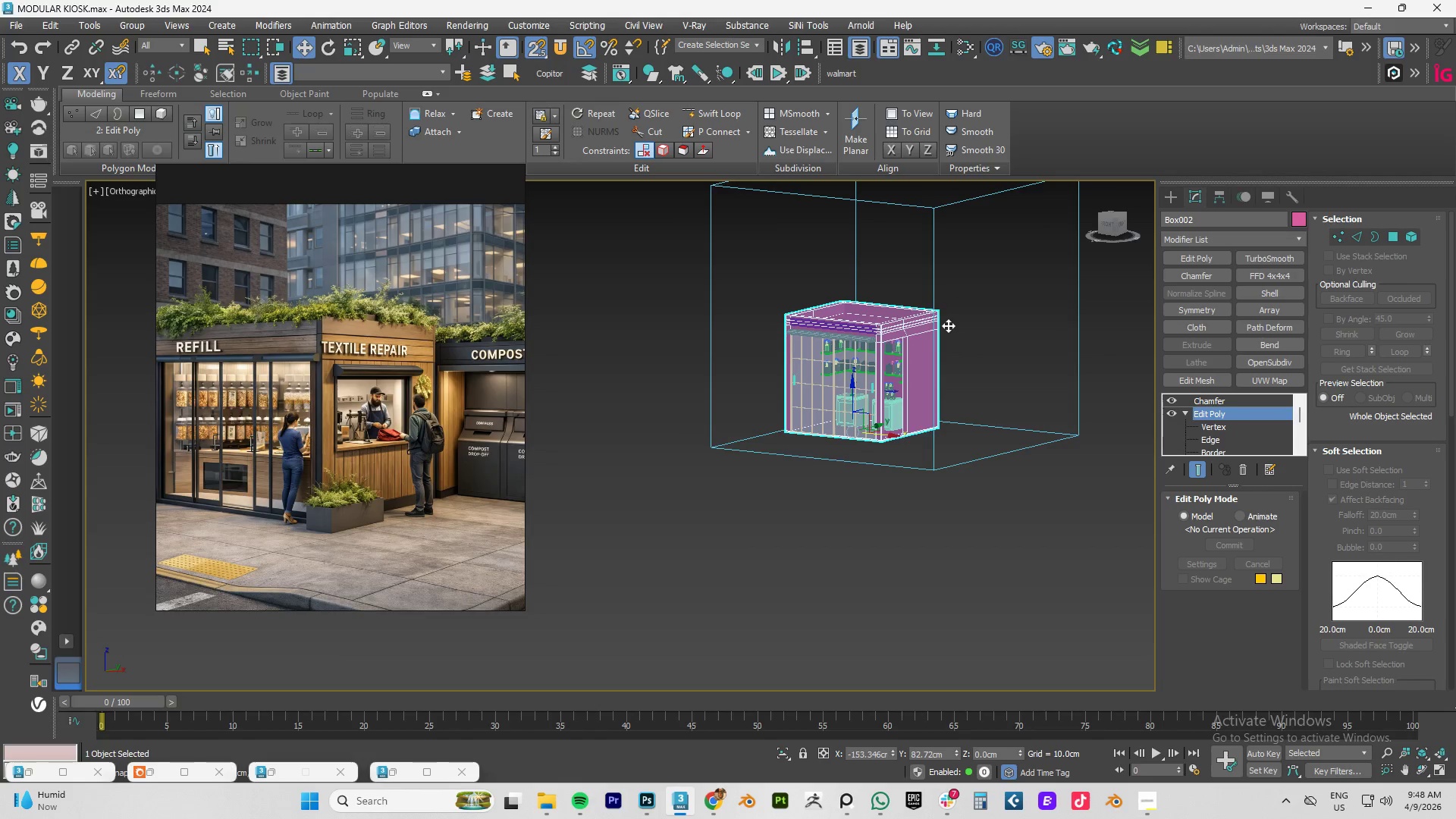 
key(S)
 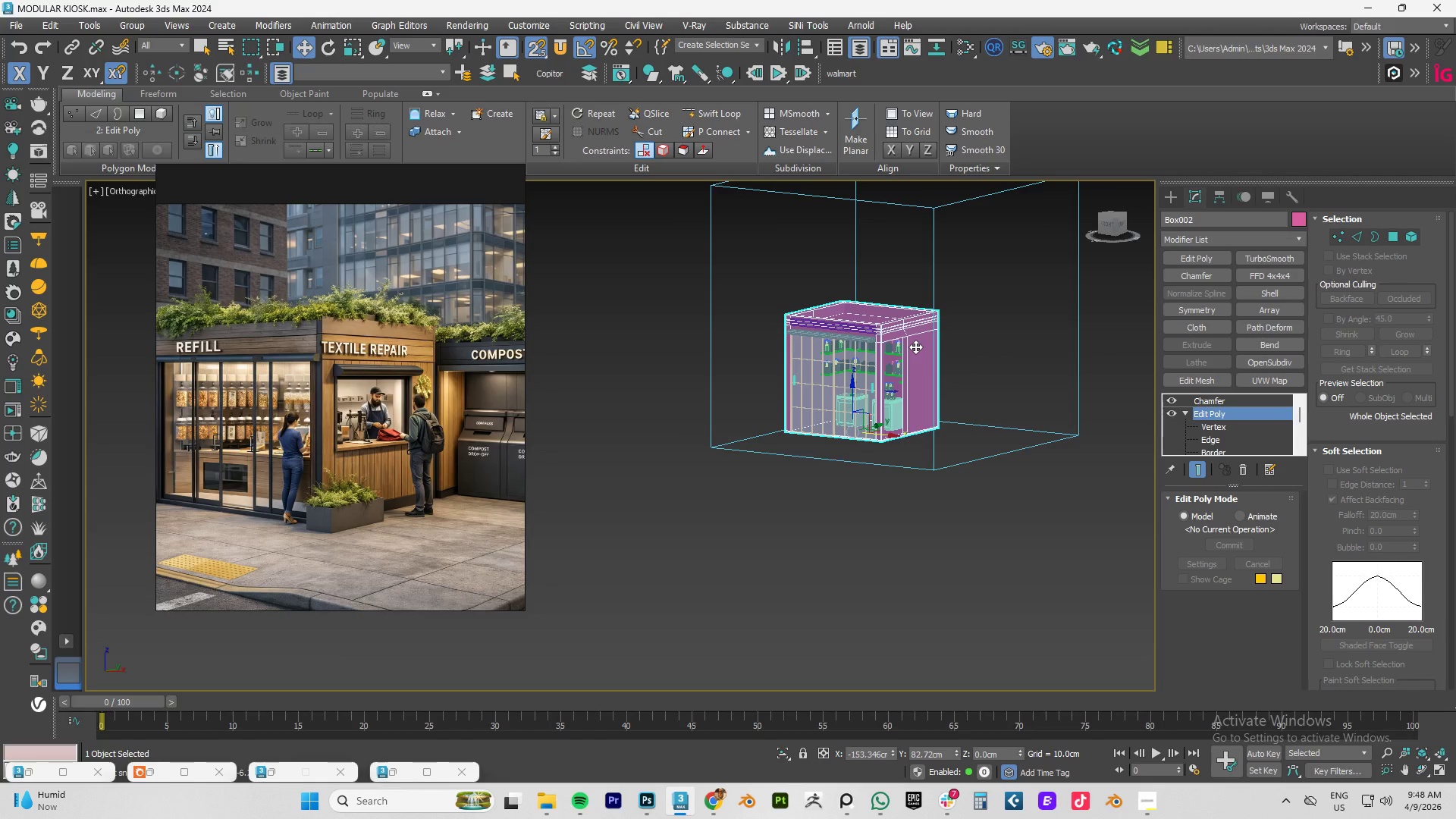 
hold_key(key=AltLeft, duration=0.72)
 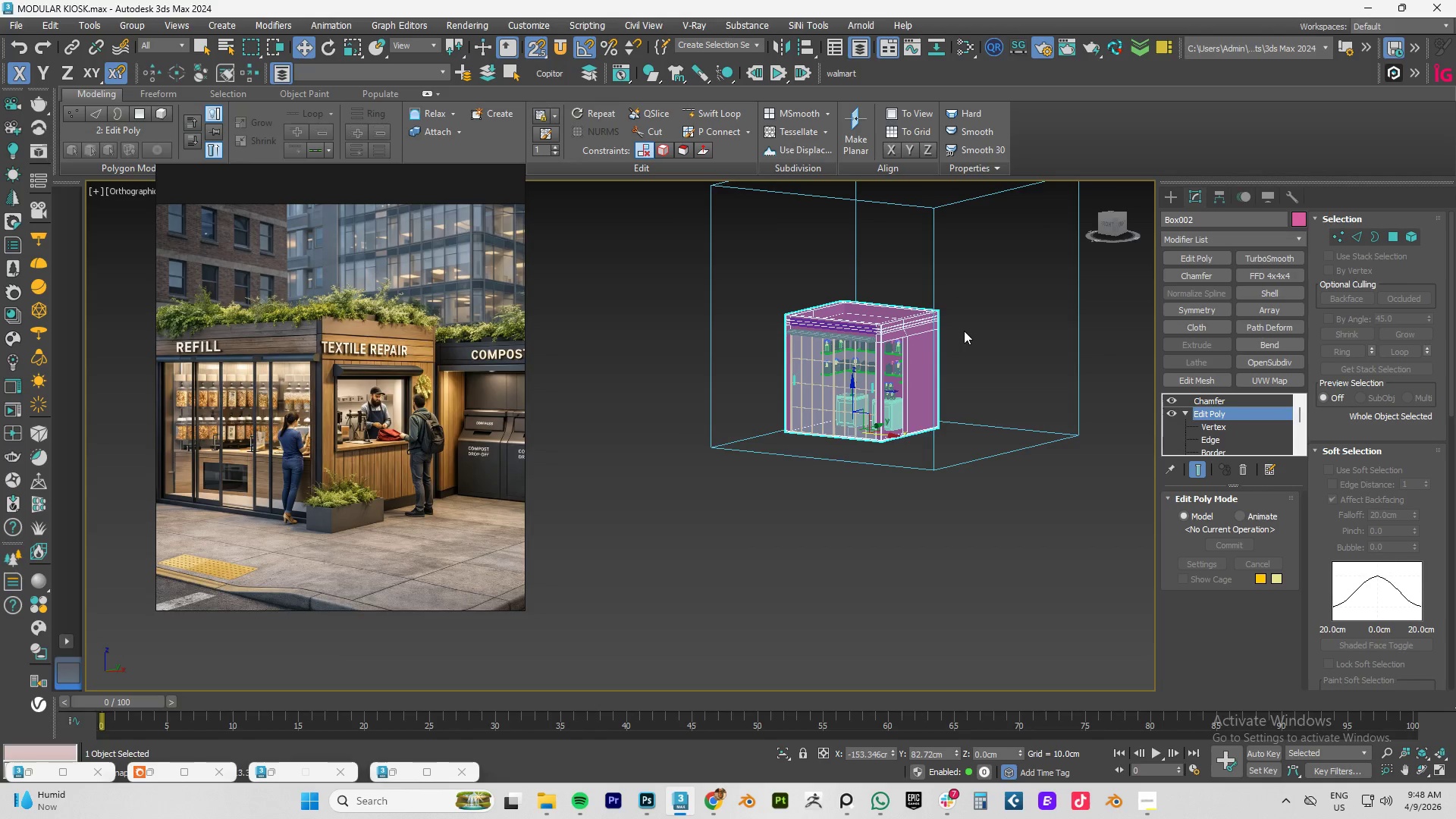 
hold_key(key=AltLeft, duration=1.27)
 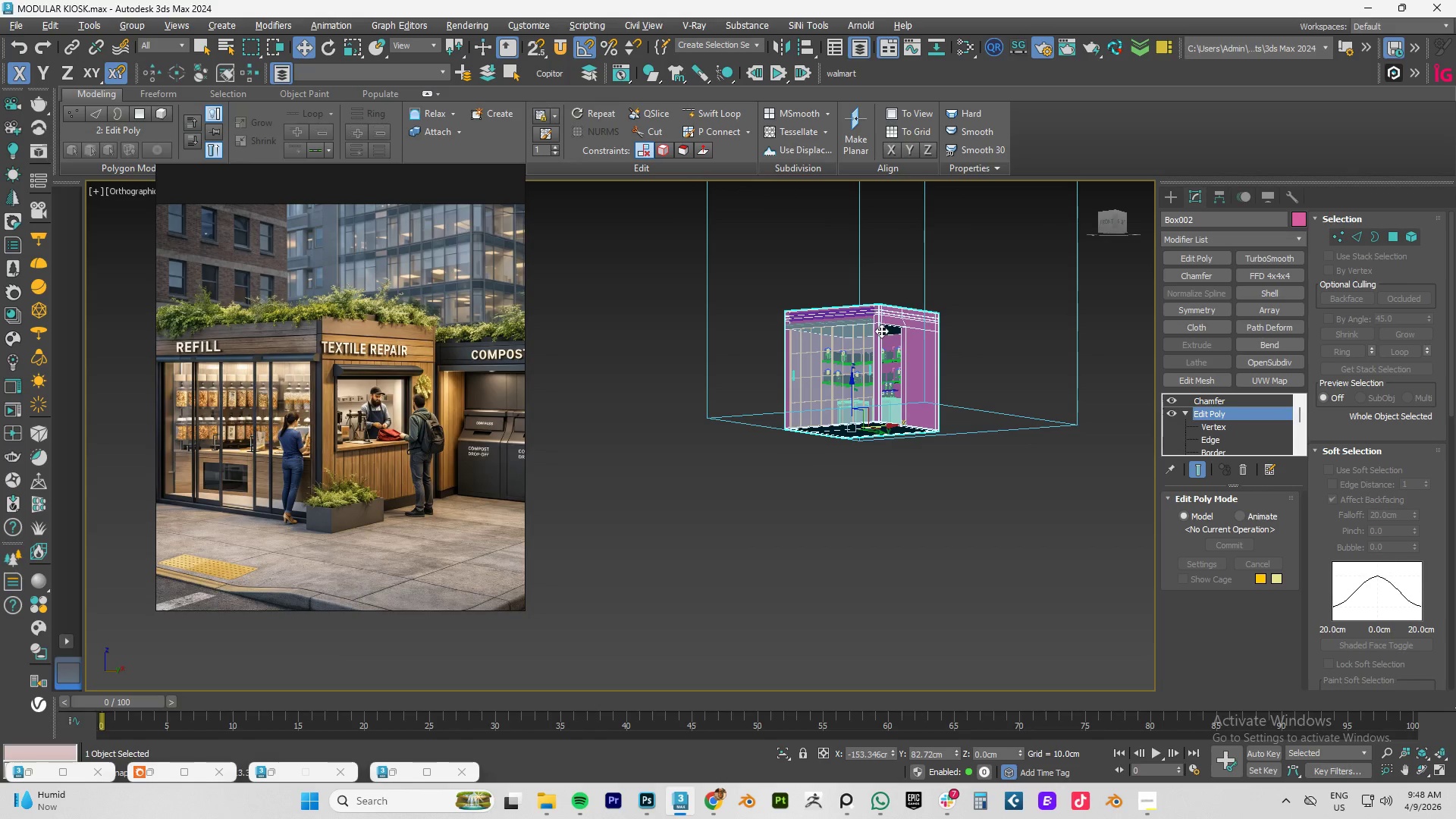 
scroll: coordinate [934, 313], scroll_direction: up, amount: 6.0
 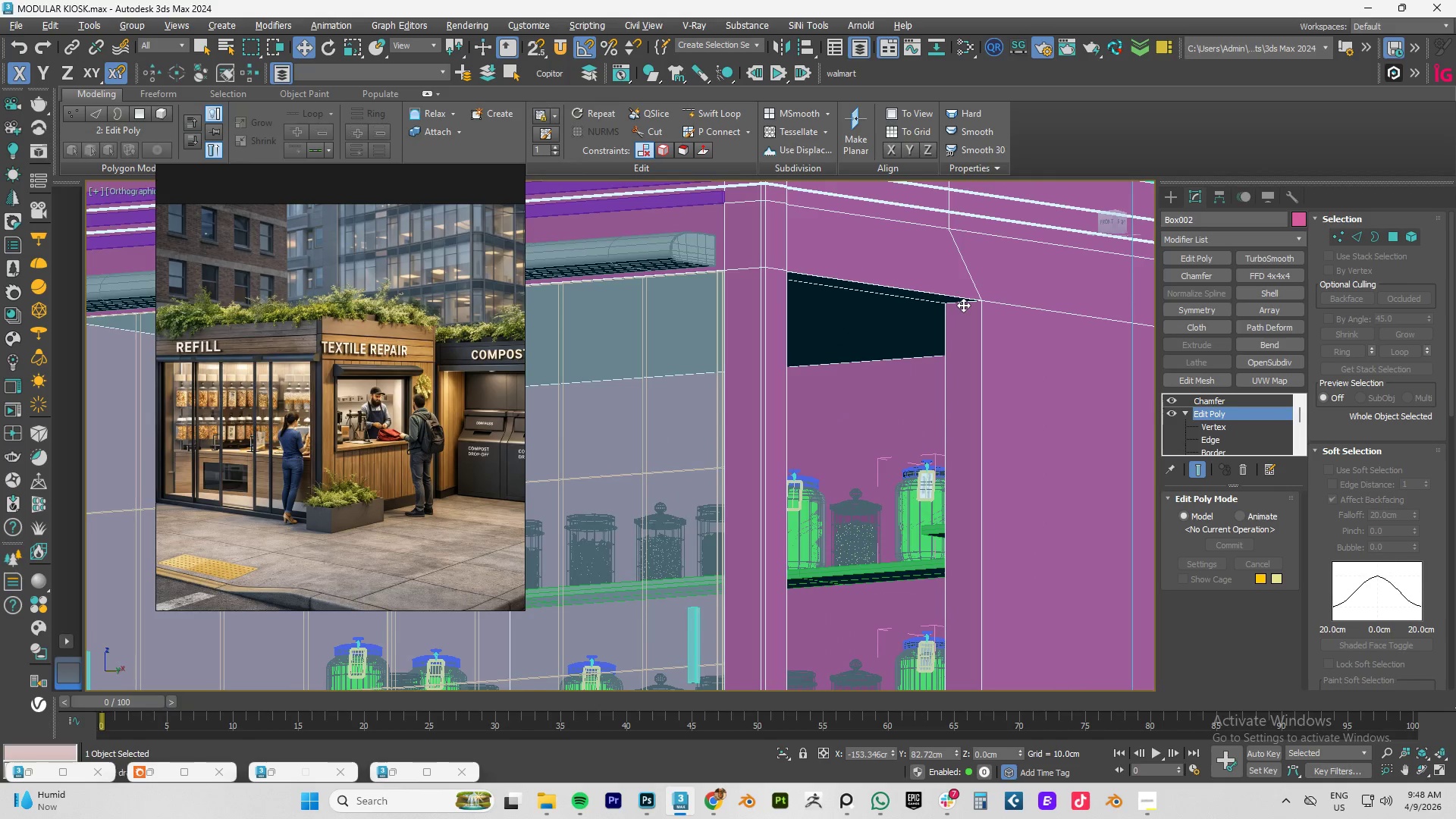 
hold_key(key=AltLeft, duration=1.03)
 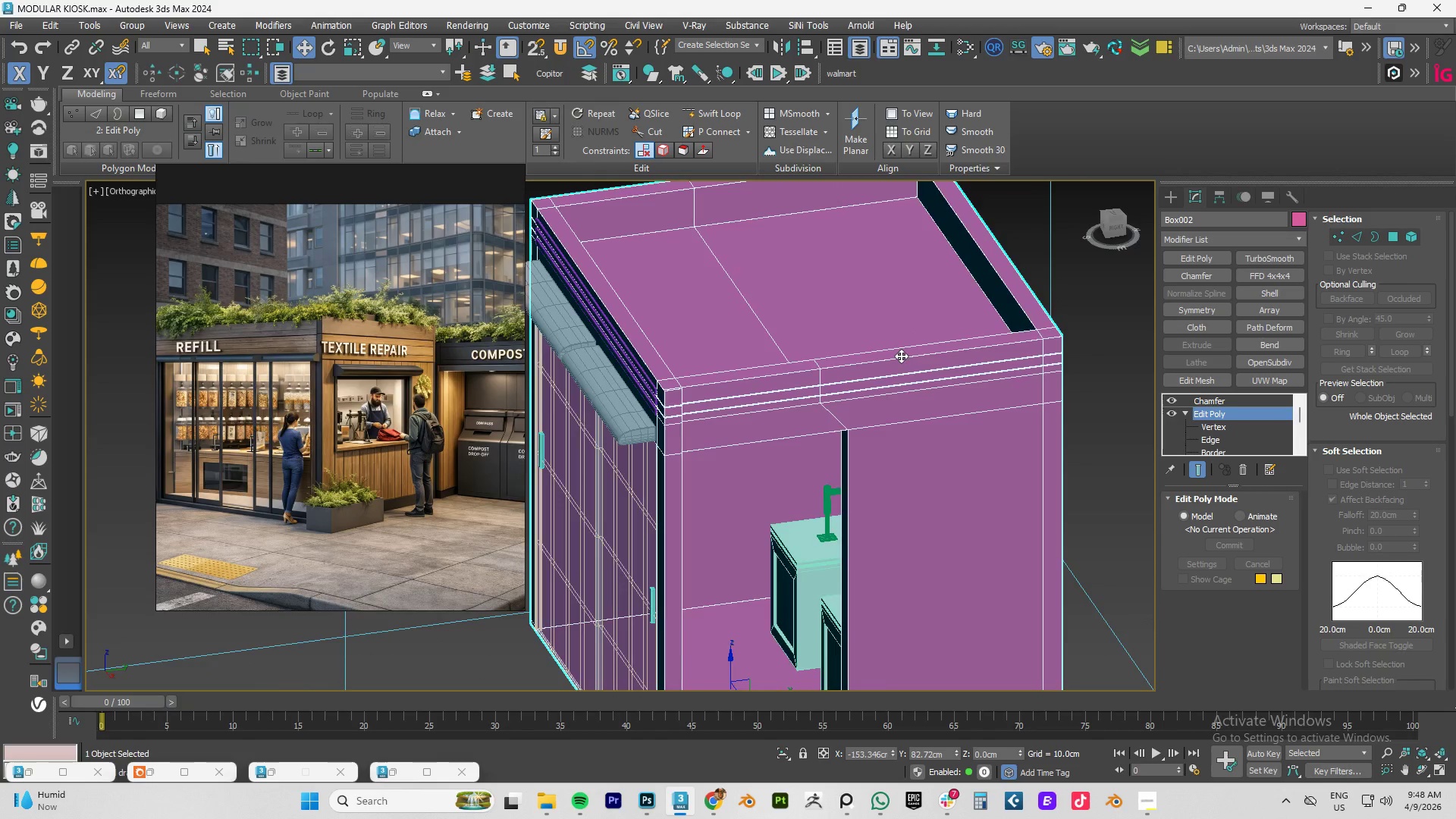 
scroll: coordinate [901, 356], scroll_direction: down, amount: 4.0
 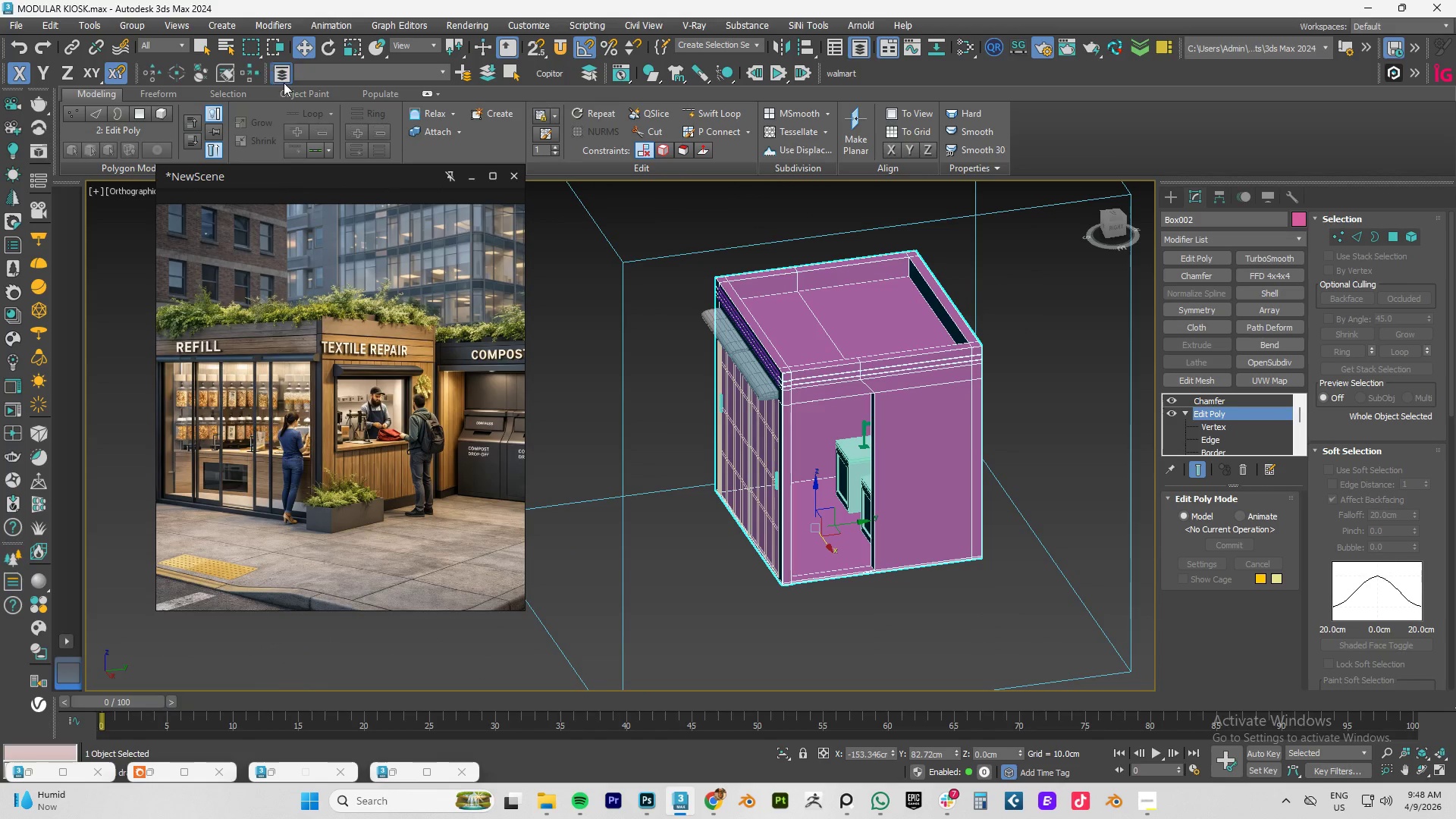 
left_click([281, 77])
 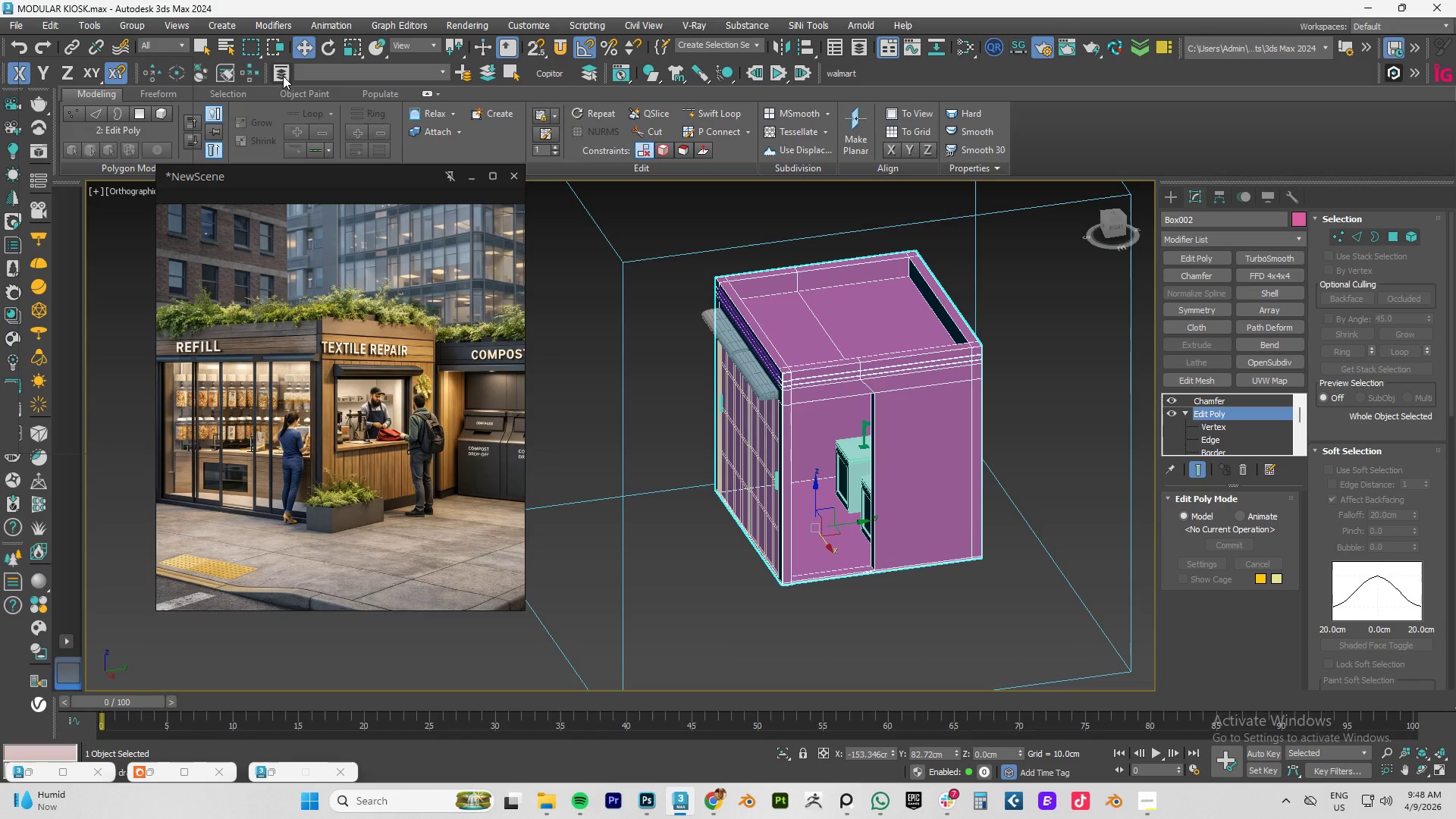 
left_click([283, 76])
 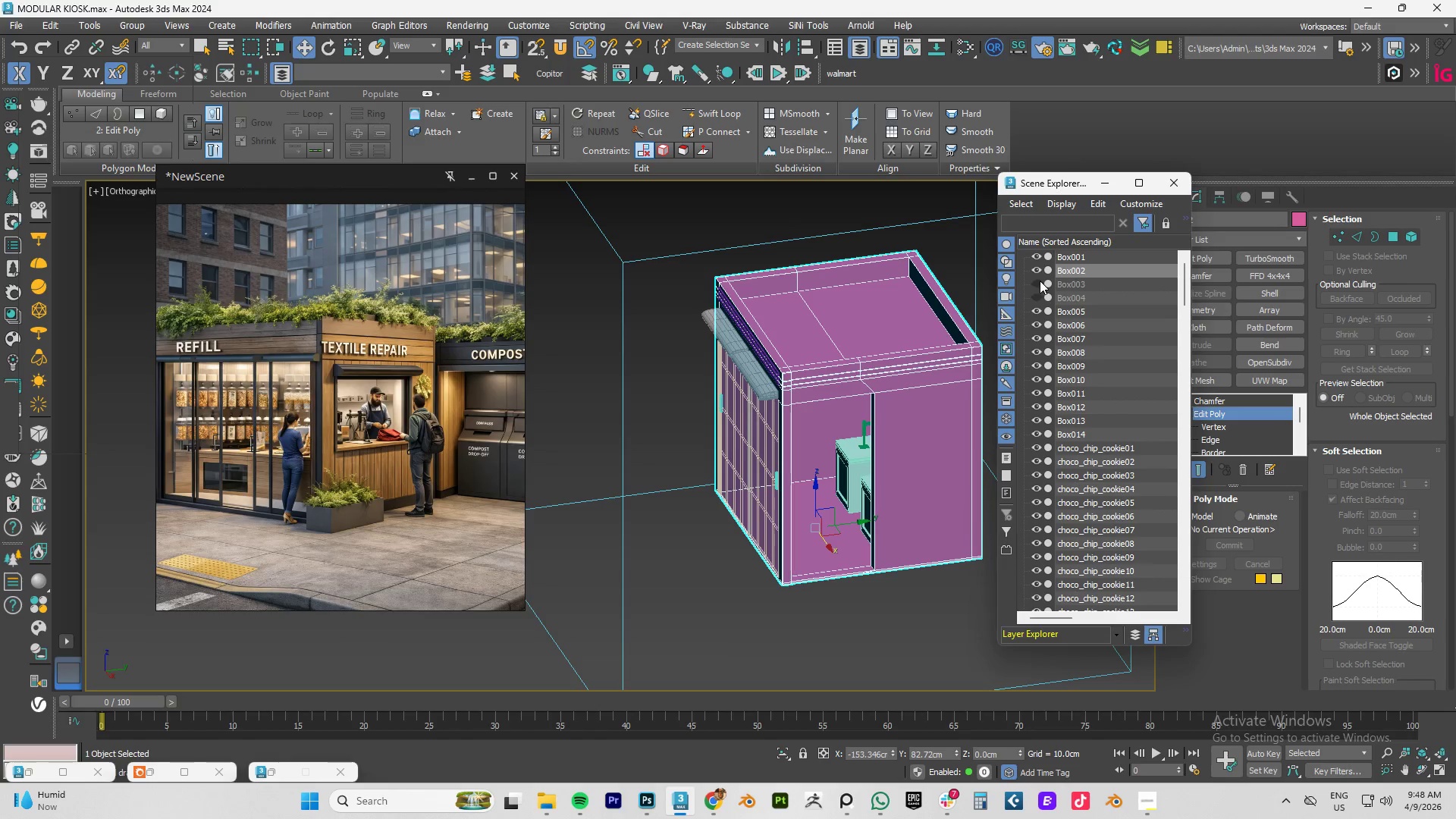 
double_click([1040, 281])
 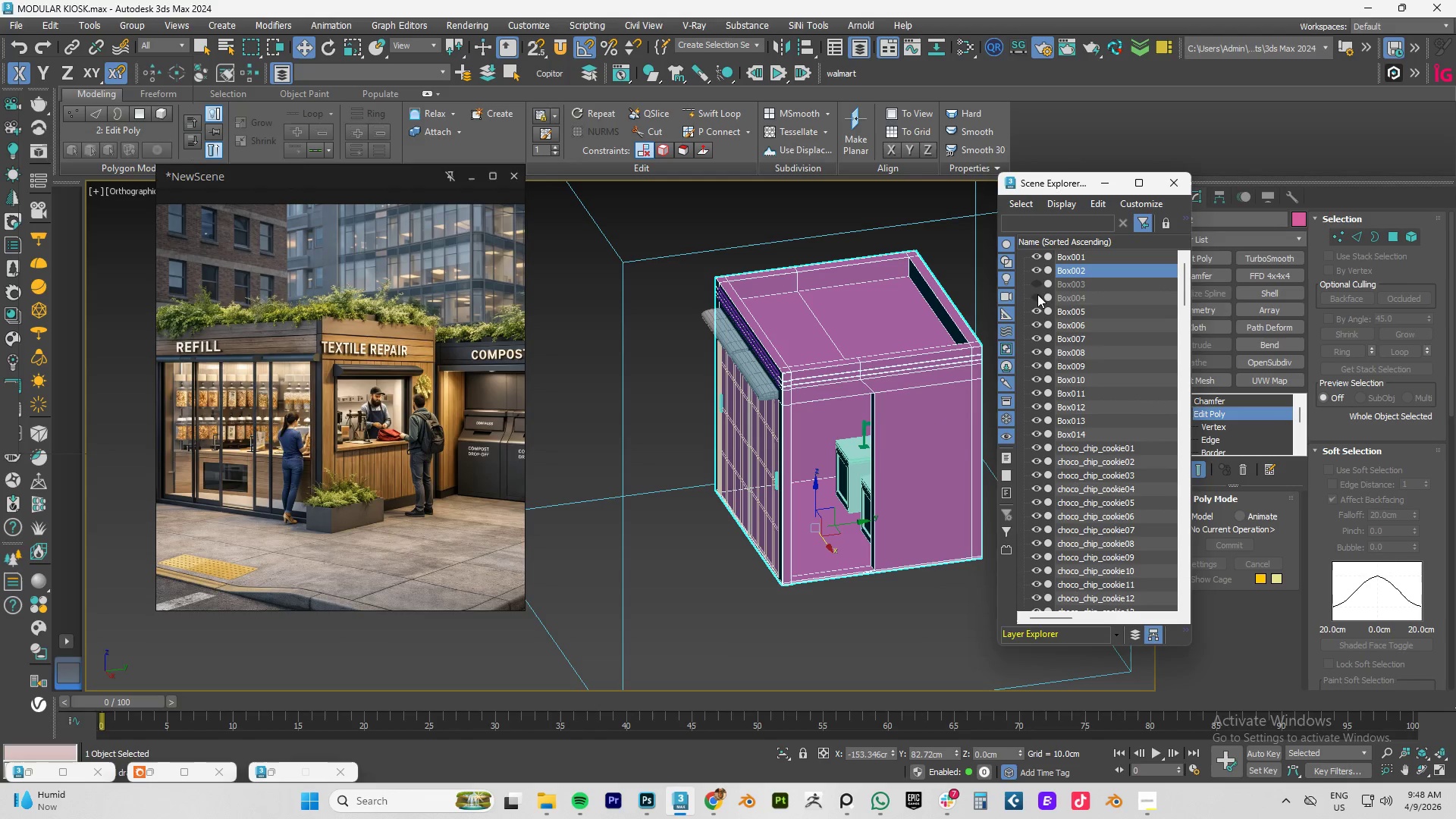 
left_click([1037, 294])
 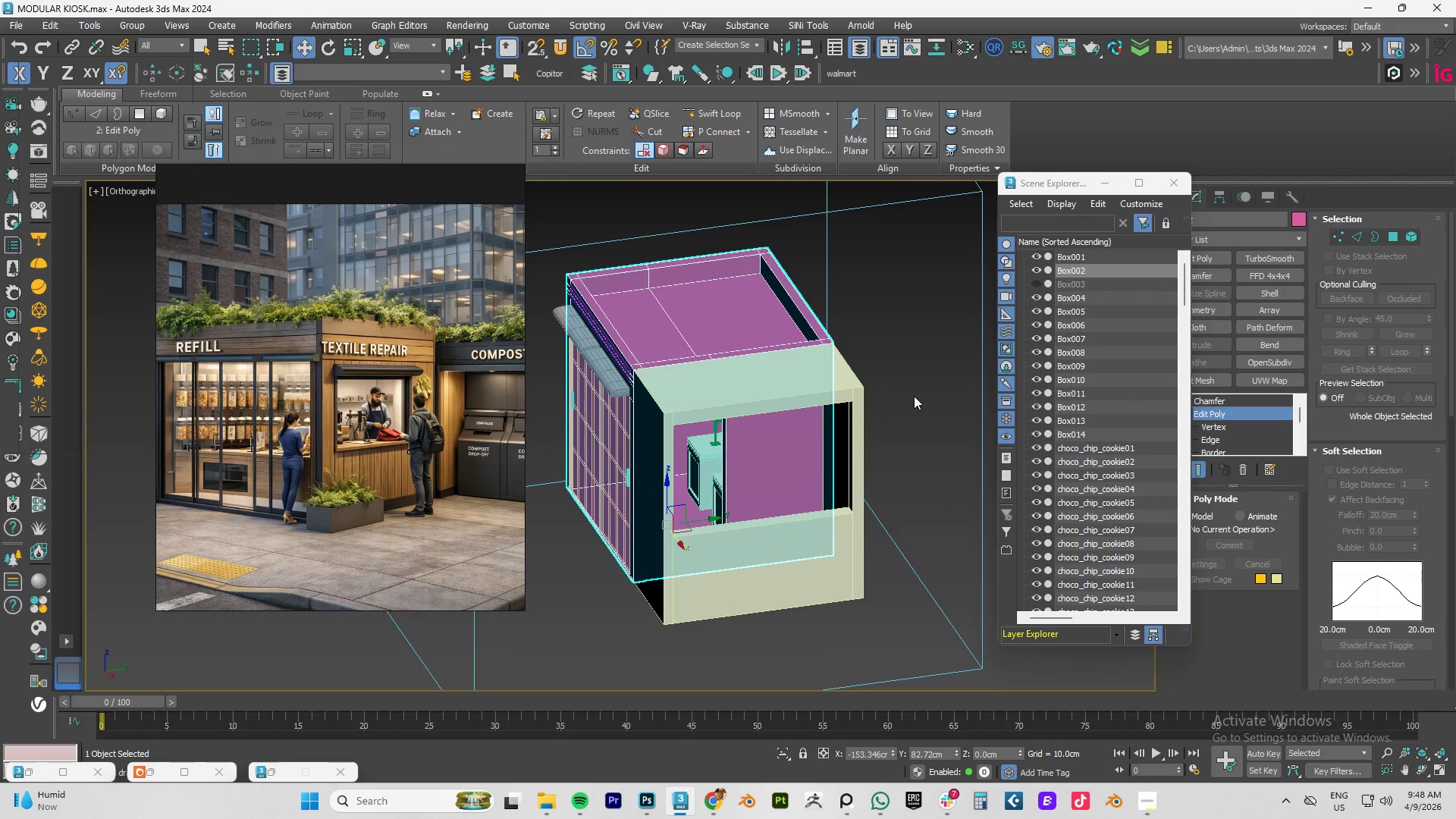 
left_click([910, 396])
 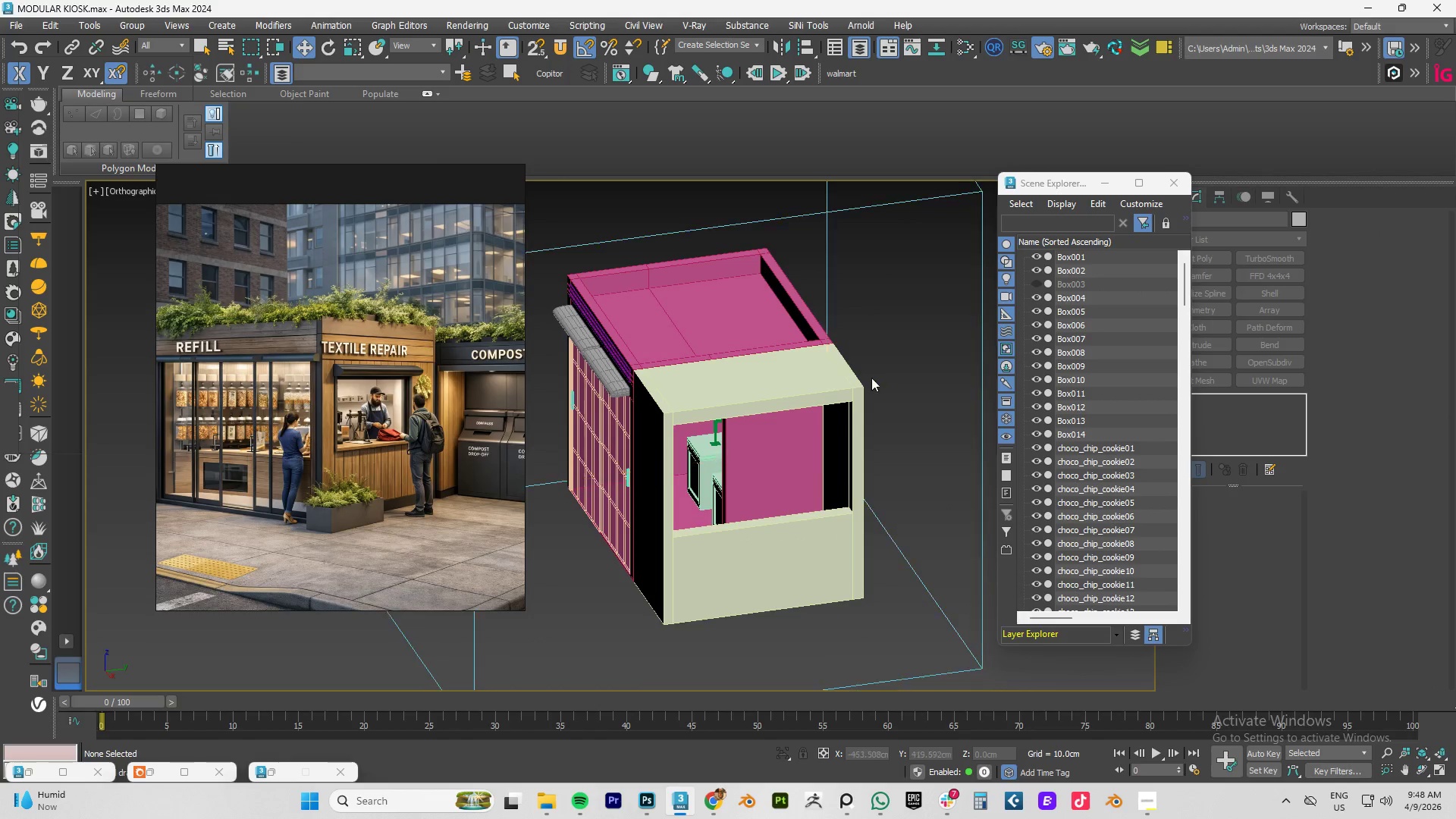 
hold_key(key=AltLeft, duration=0.78)
 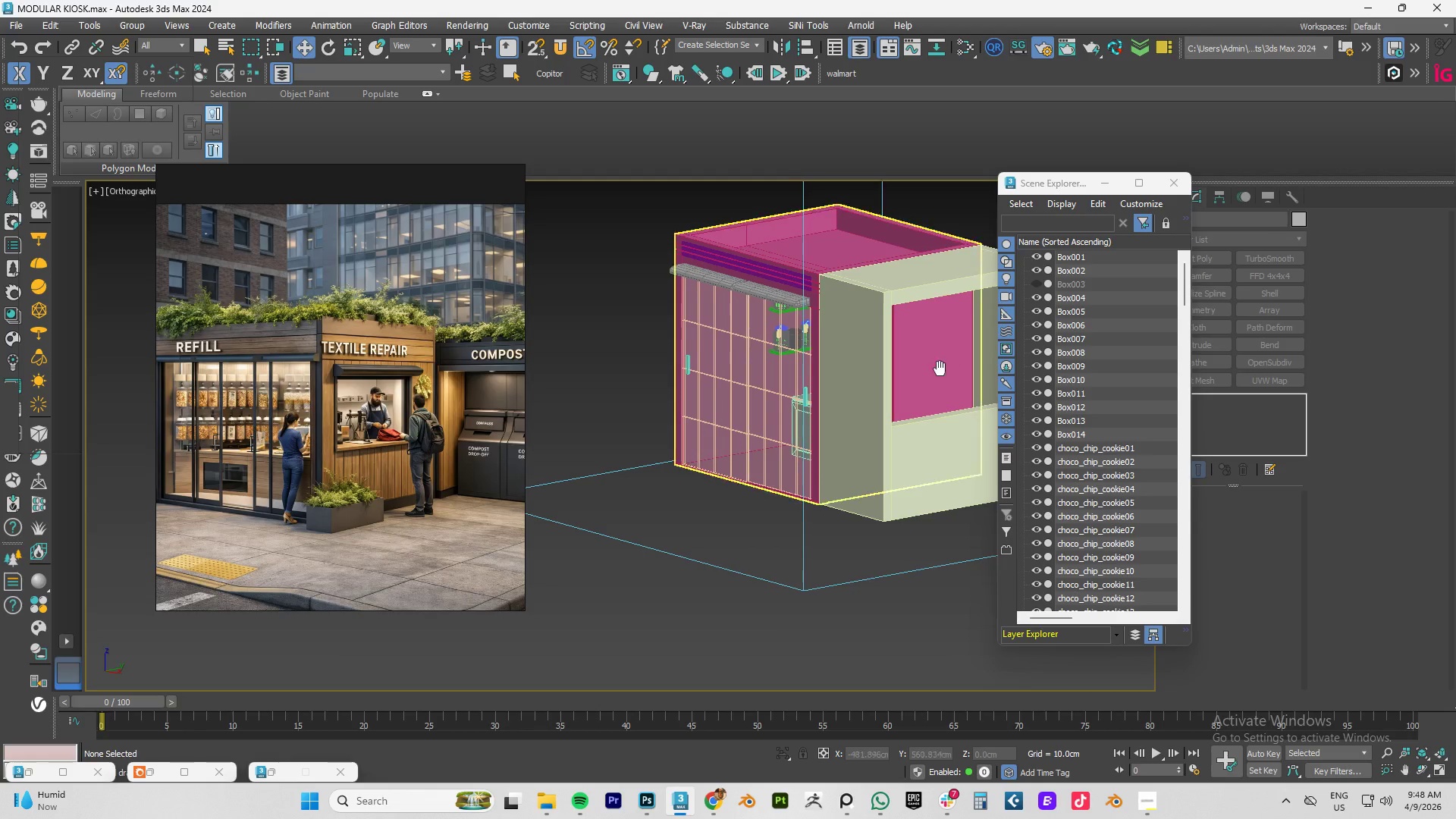 
hold_key(key=AltLeft, duration=4.38)
left_click([1167, 186])
 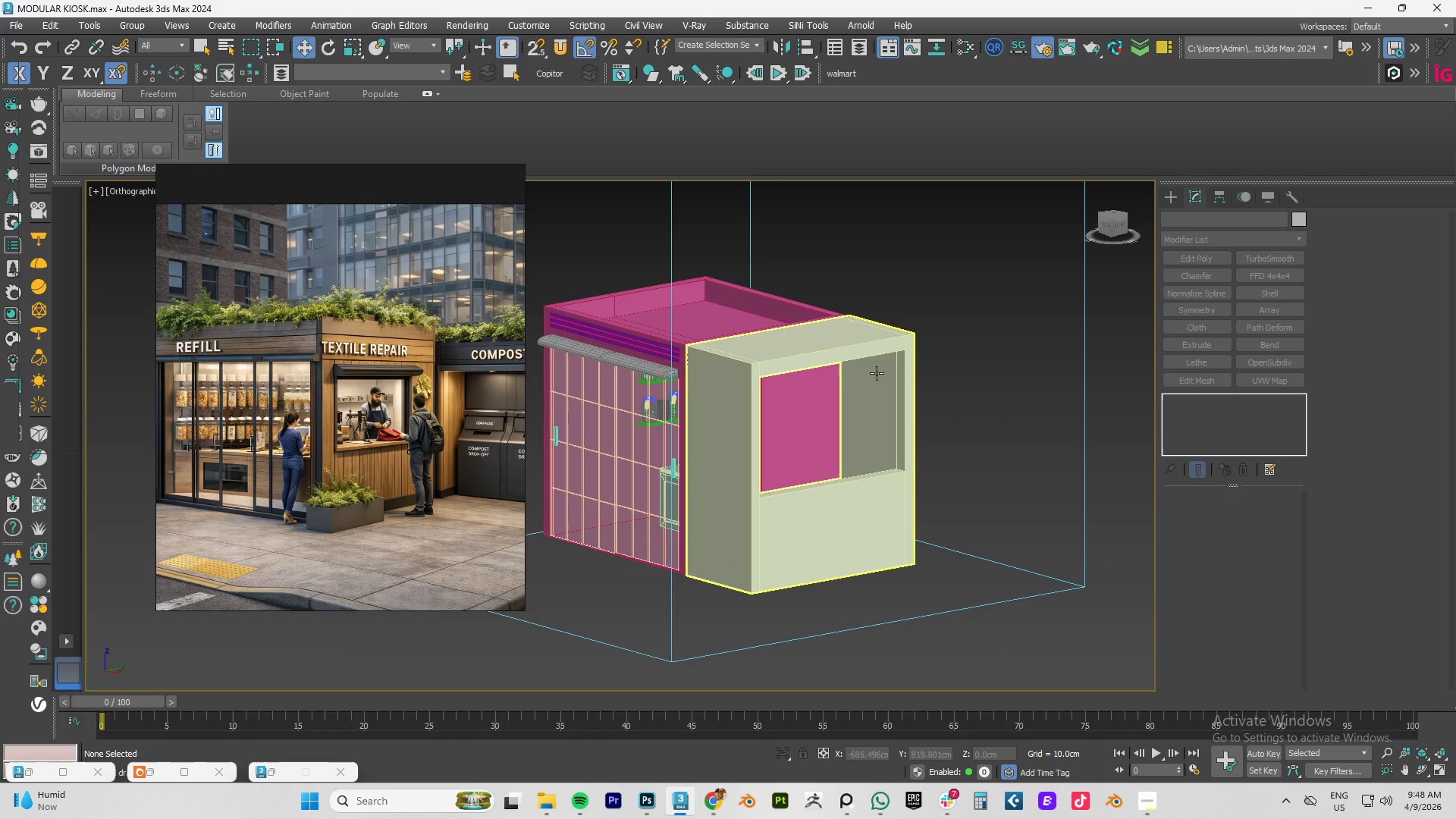 
hold_key(key=AltLeft, duration=0.53)
 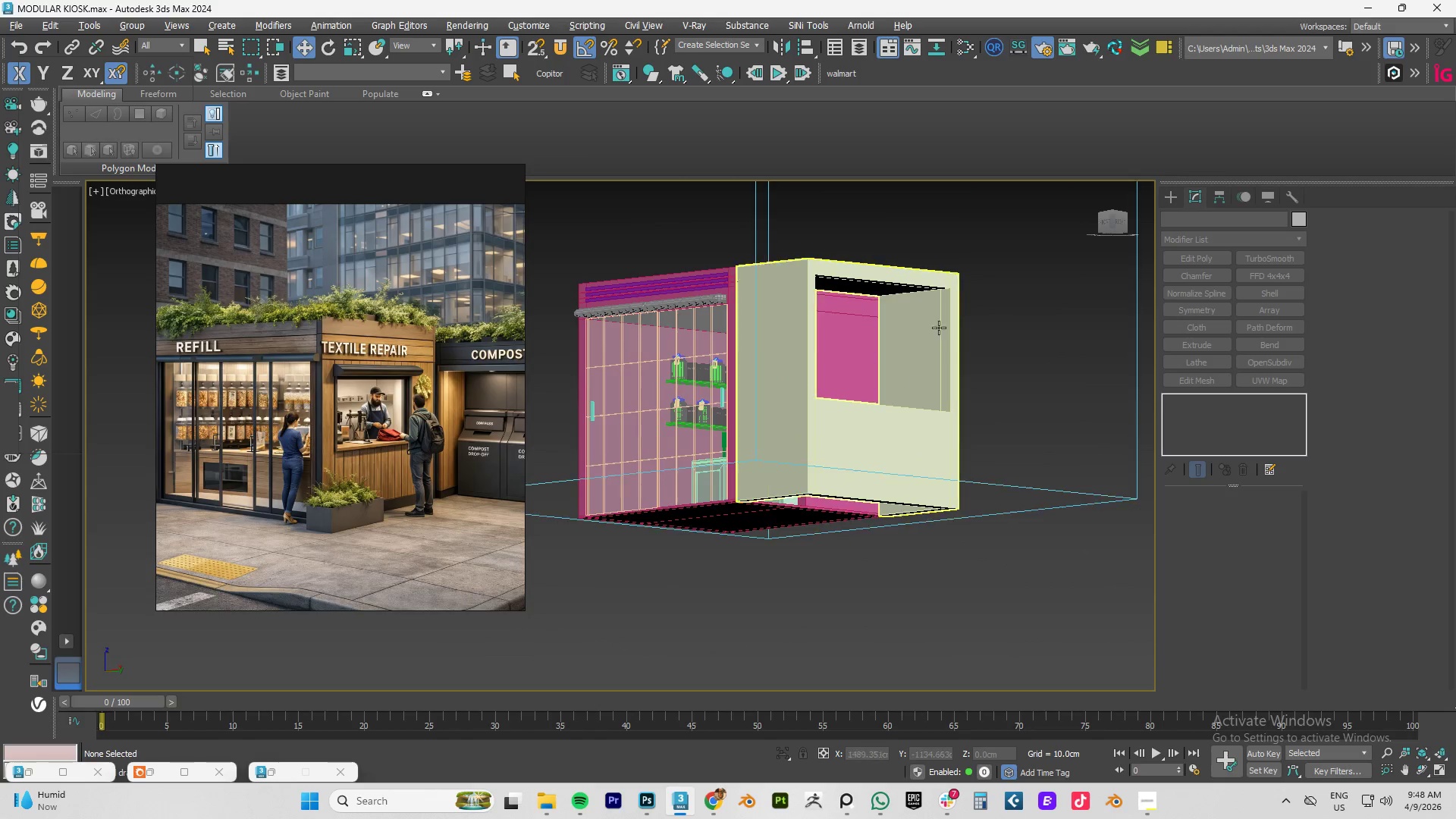 
scroll: coordinate [927, 318], scroll_direction: up, amount: 3.0
 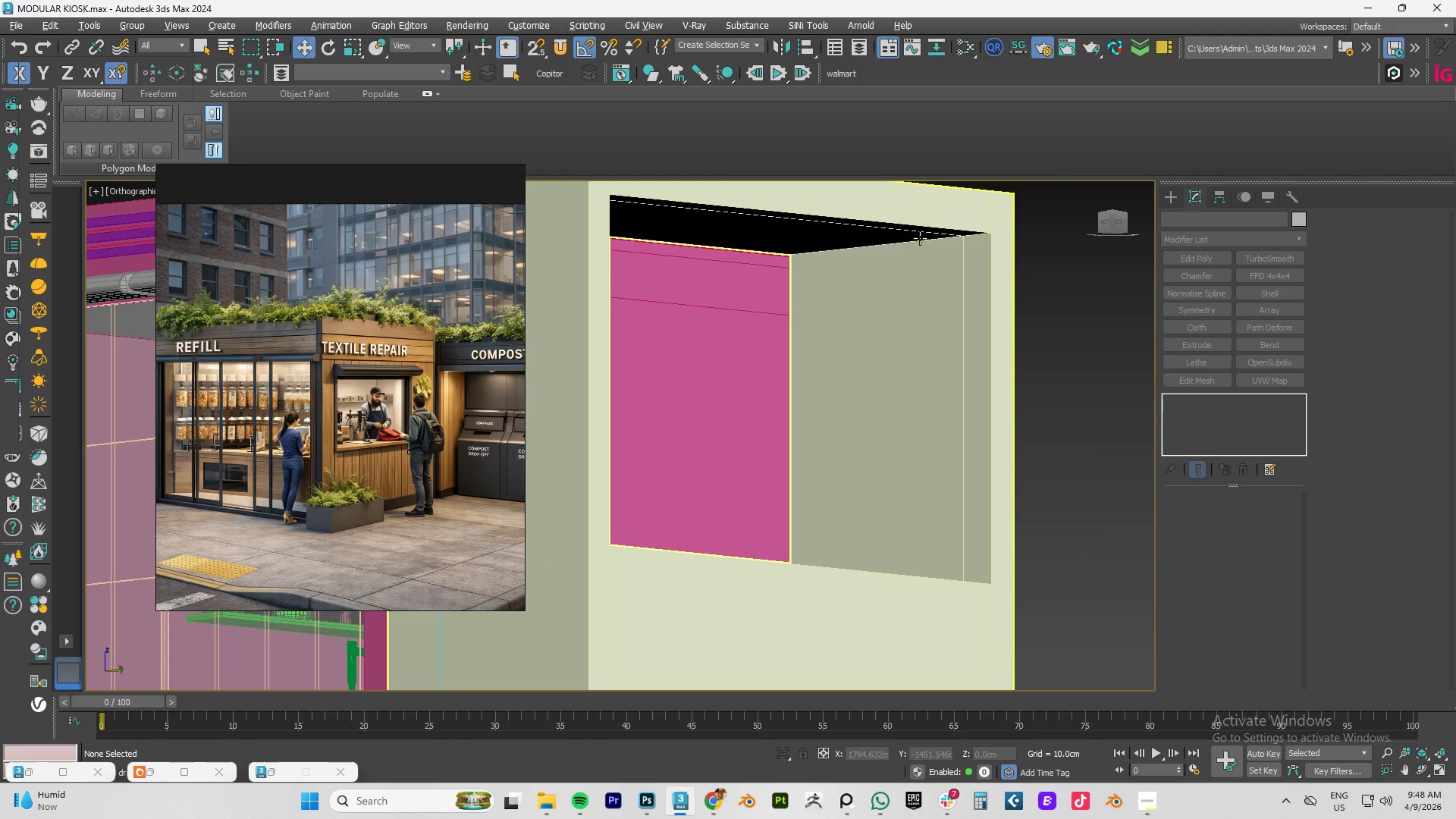 
key(4)
 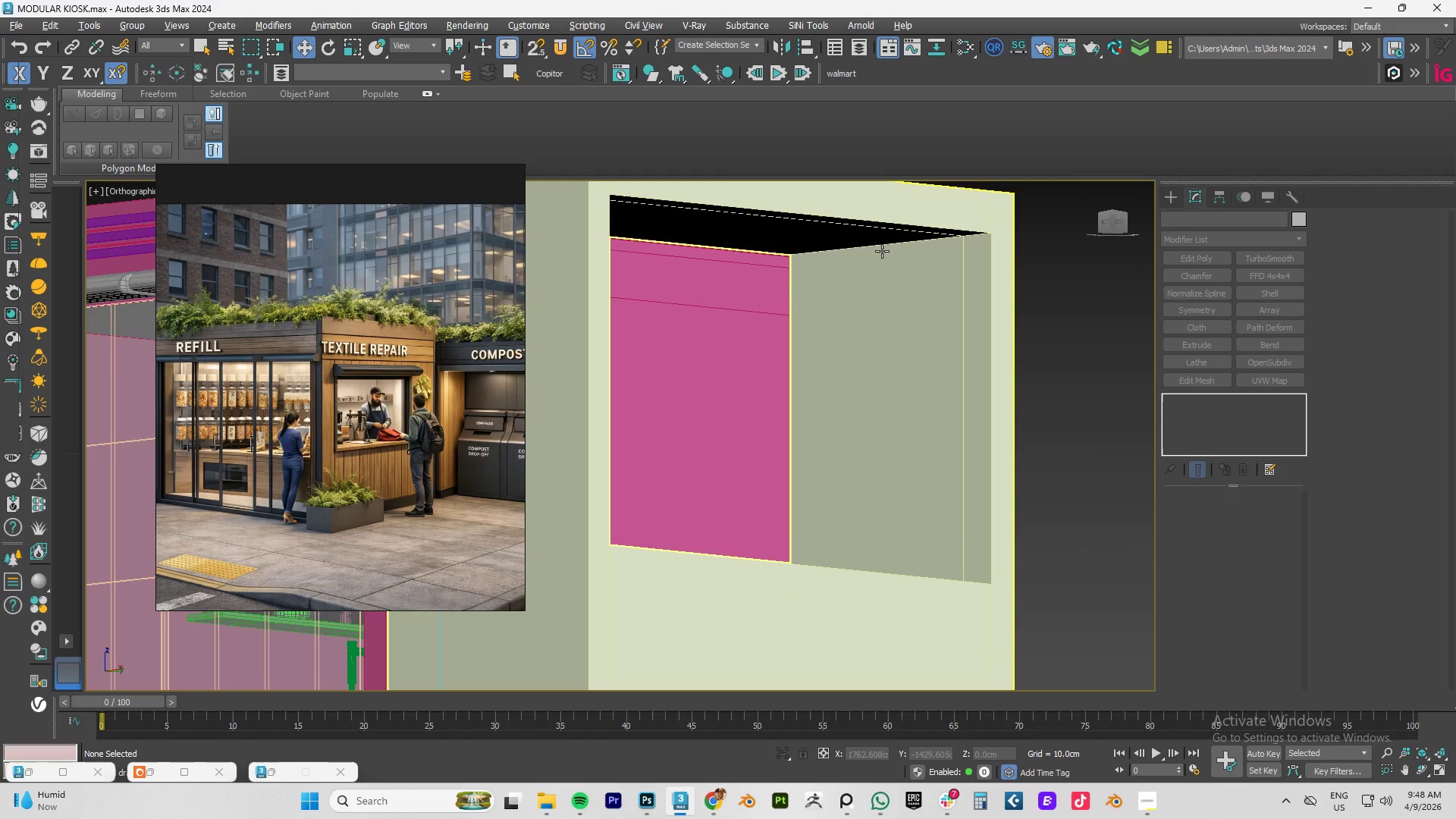 
left_click([856, 251])
 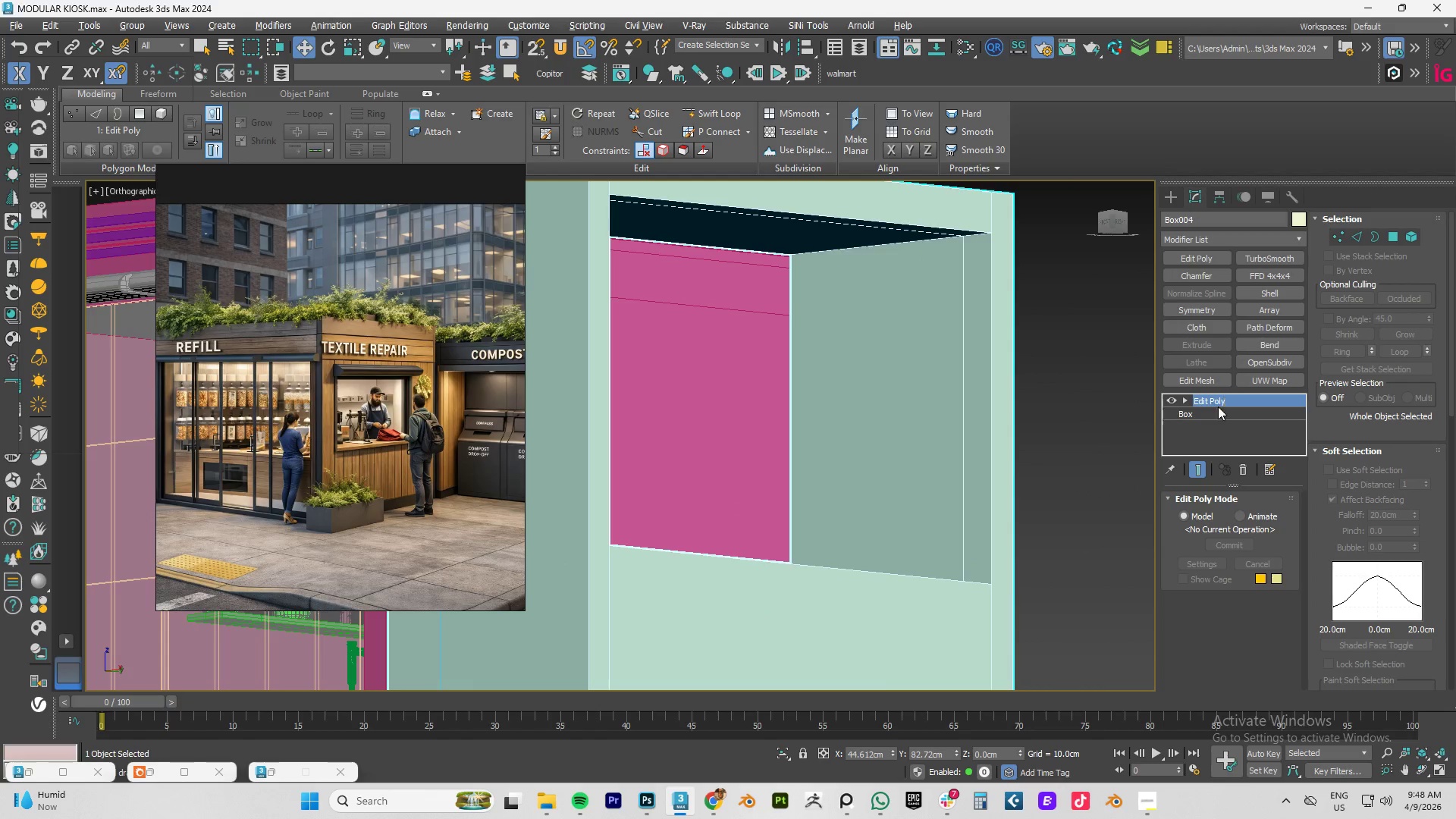 
key(4)
 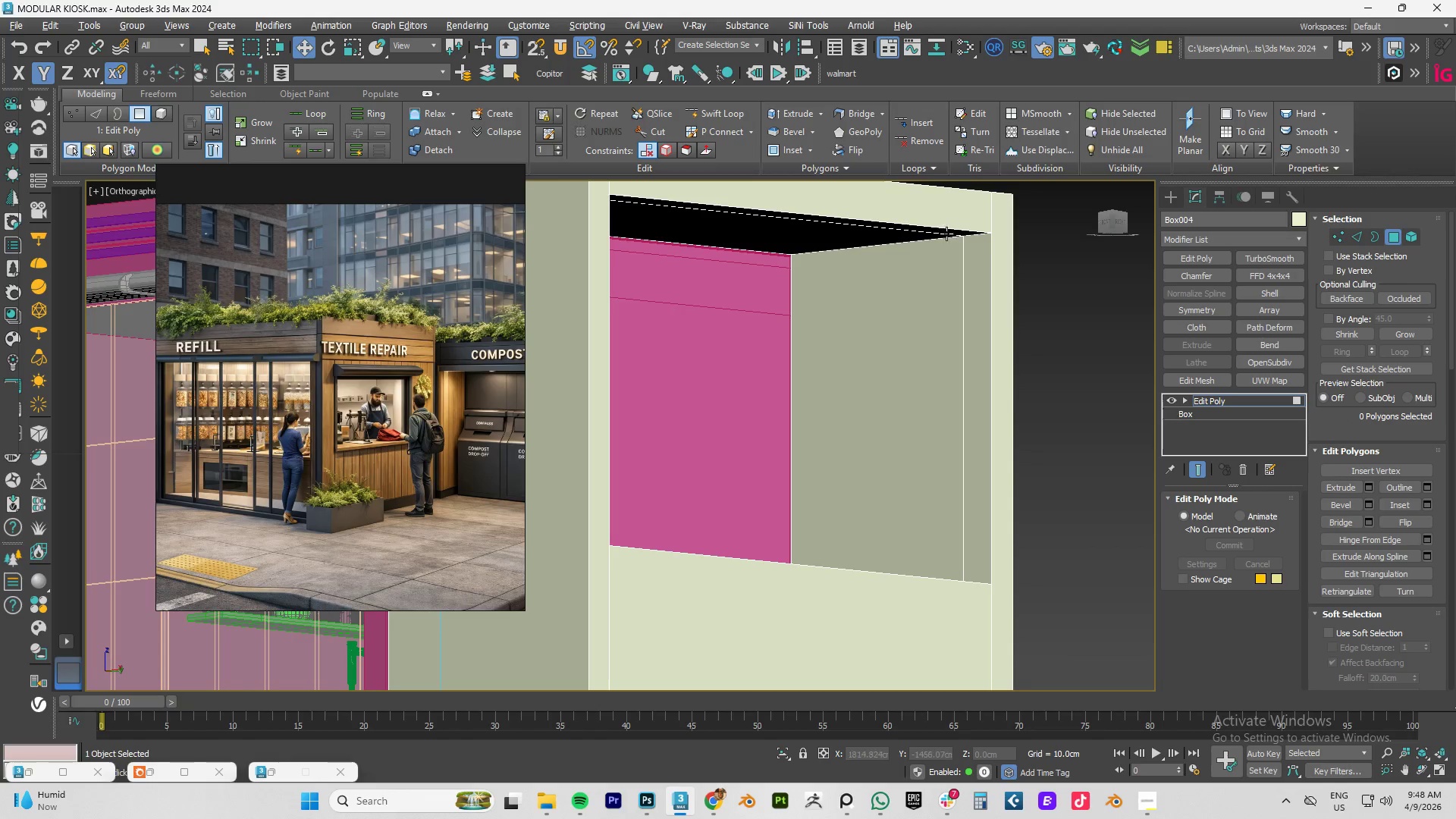 
left_click([949, 232])
 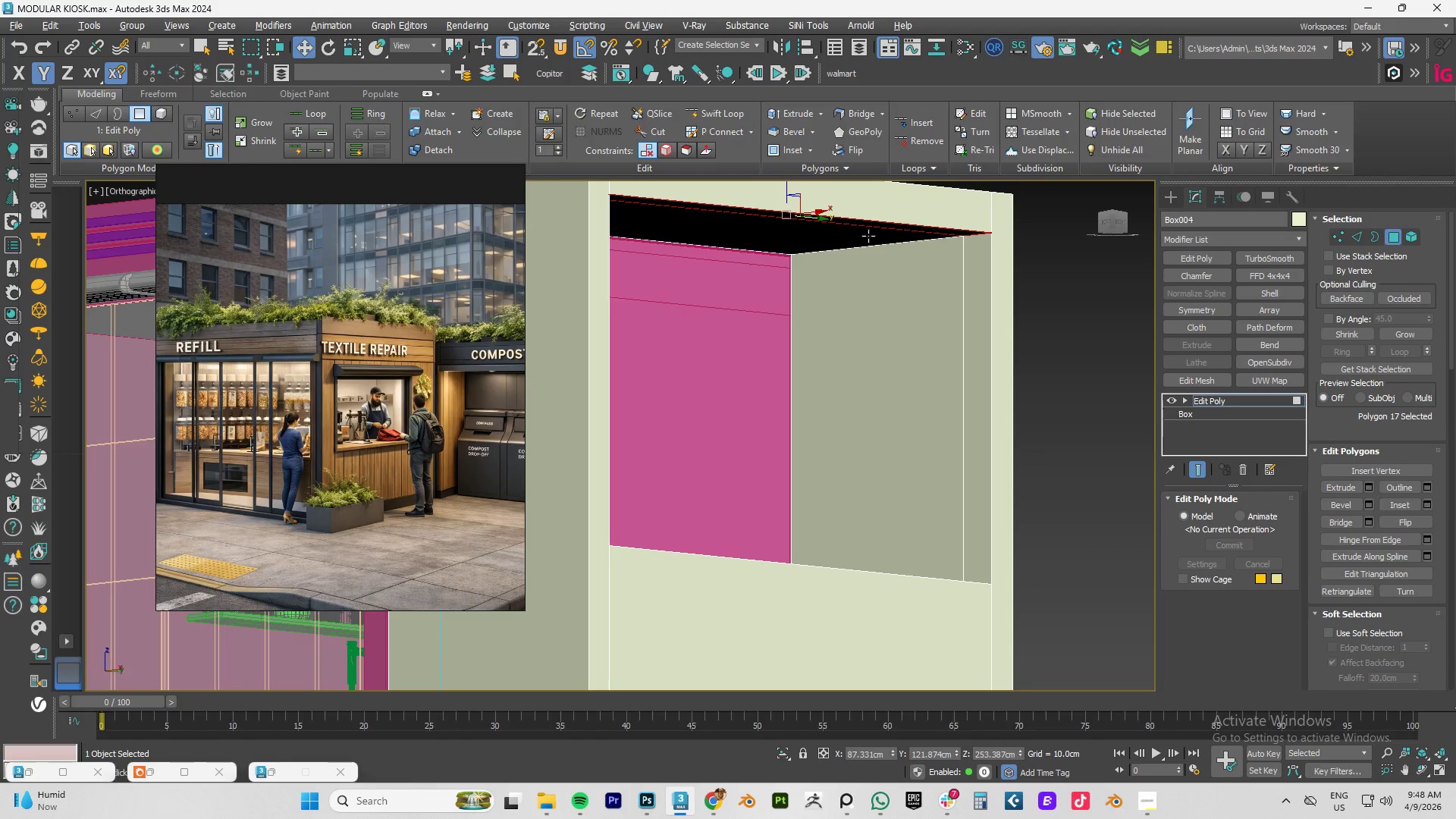 
hold_key(key=ControlLeft, duration=0.67)
left_click([828, 237])
 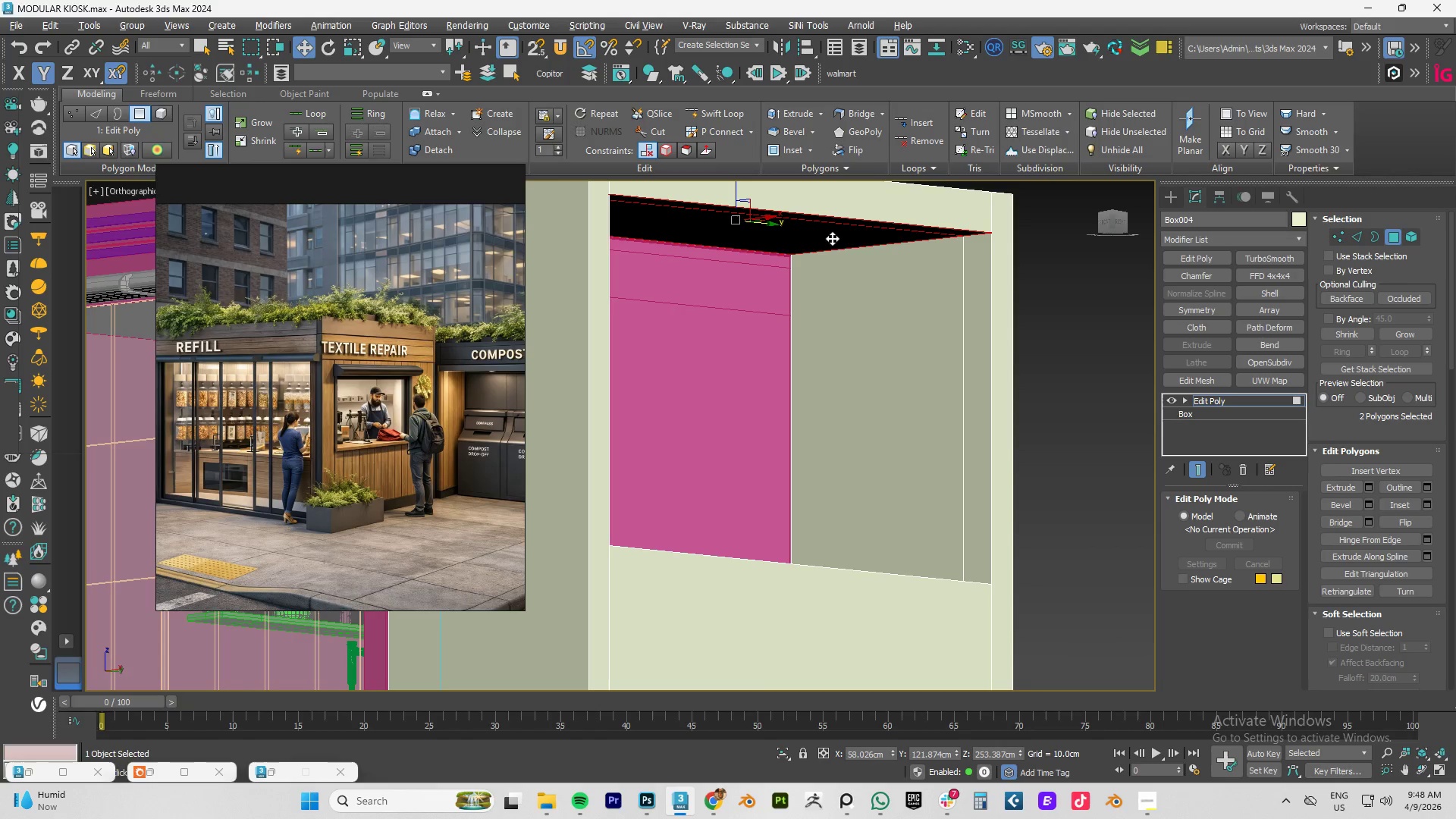 
hold_key(key=AltLeft, duration=0.94)
 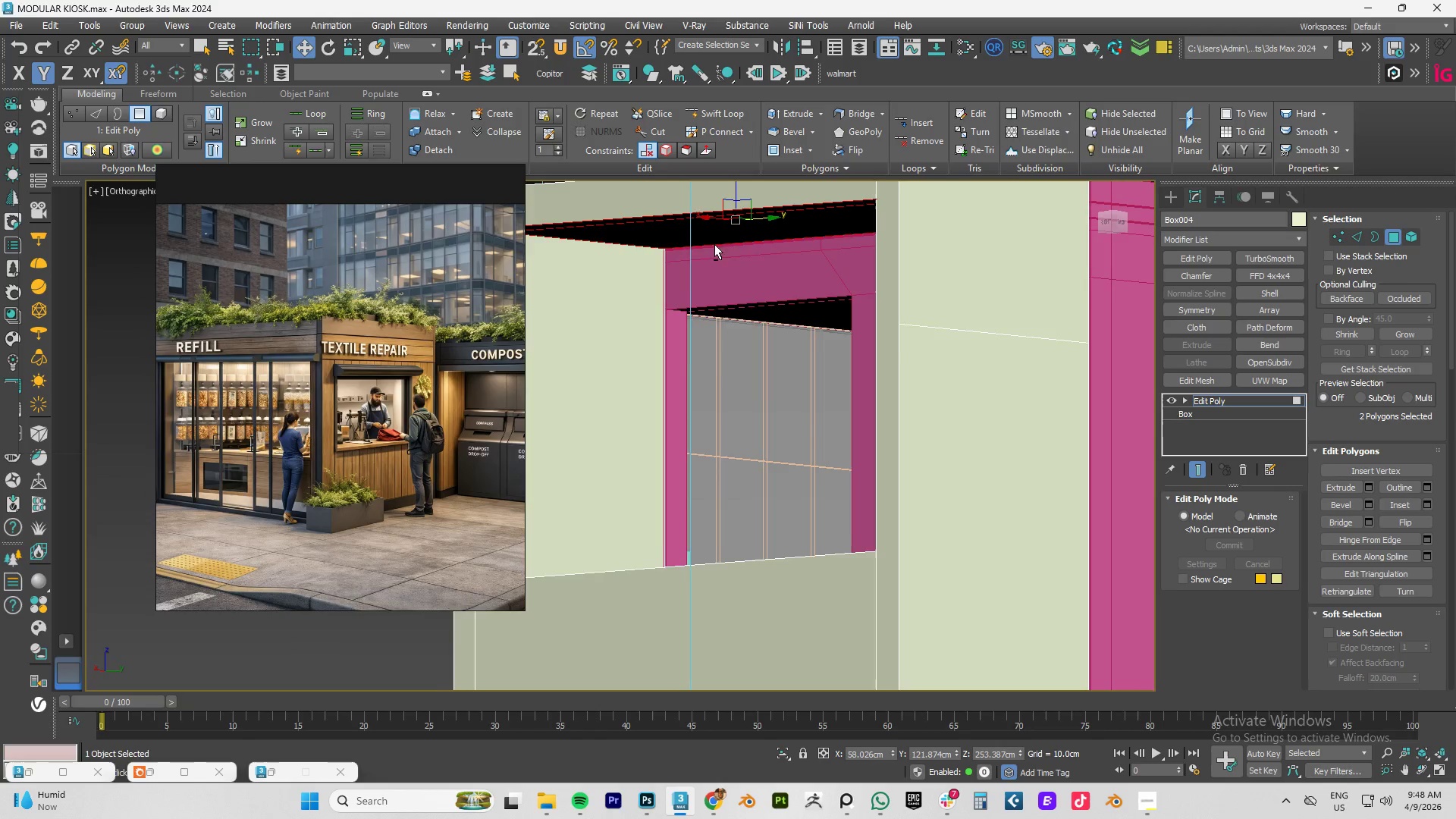 
hold_key(key=AltLeft, duration=0.56)
 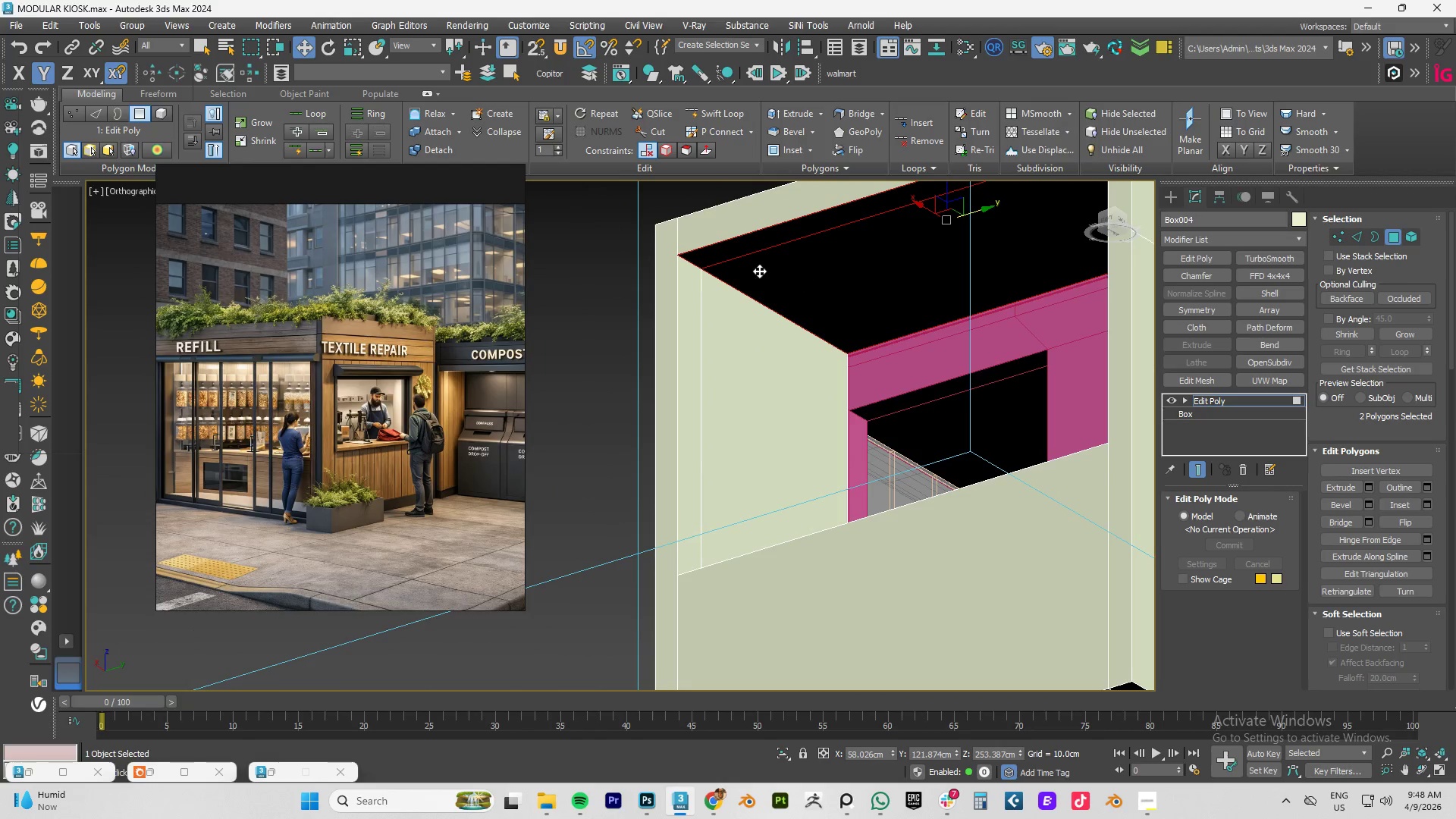 
scroll: coordinate [838, 273], scroll_direction: down, amount: 1.0
 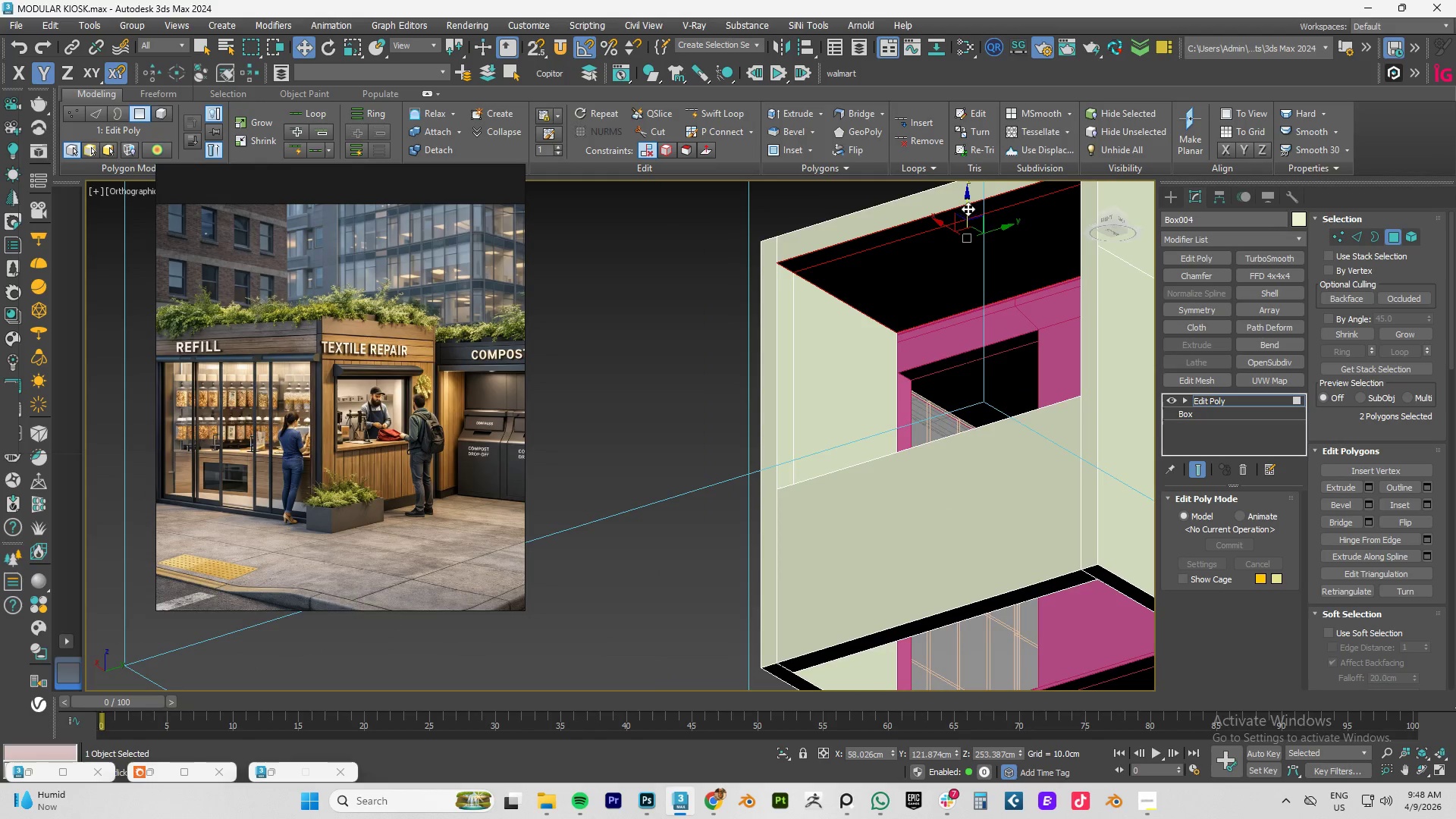 
left_click_drag(start_coordinate=[968, 209], to_coordinate=[962, 238])
 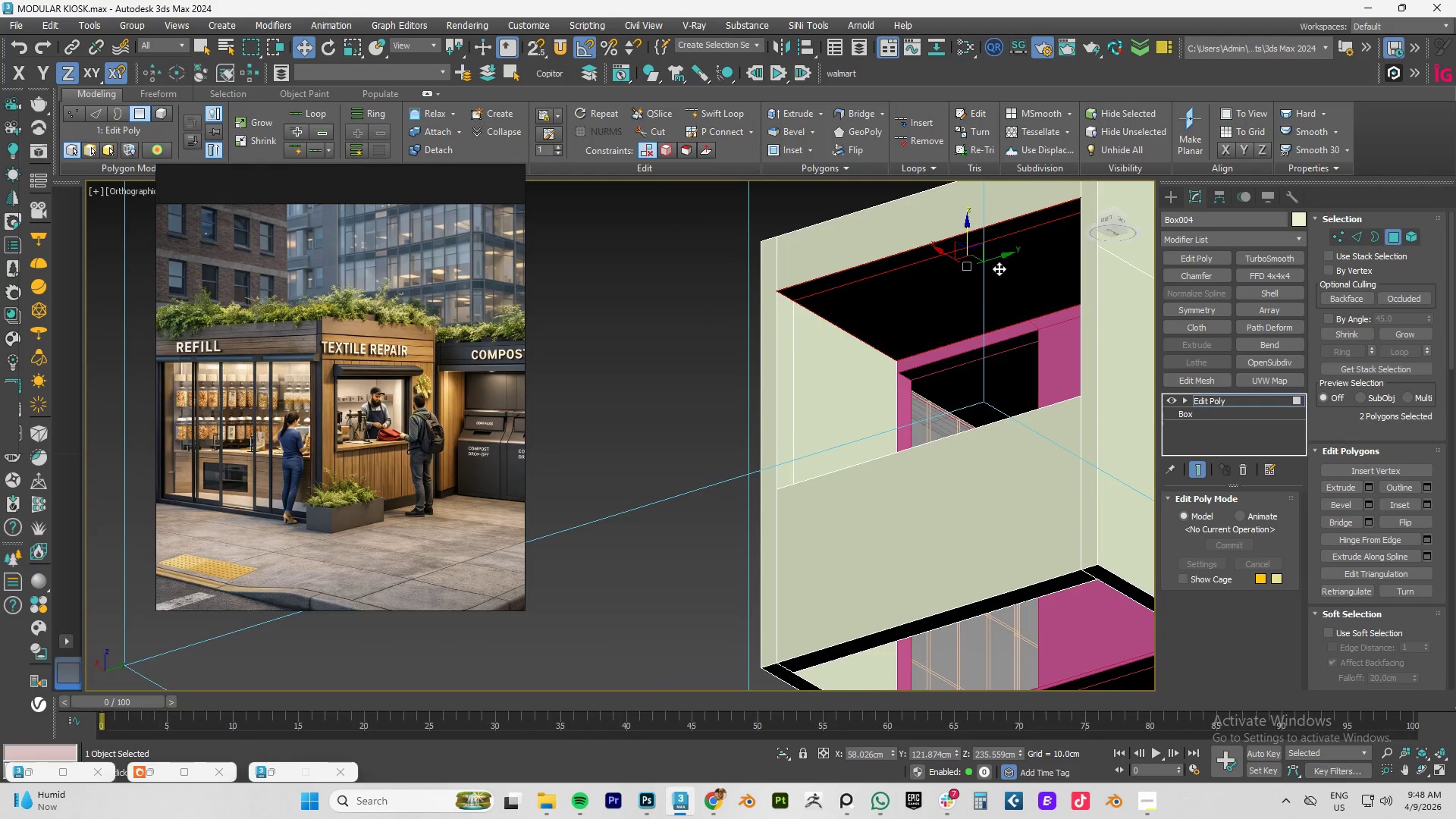 
hold_key(key=AltLeft, duration=0.83)
 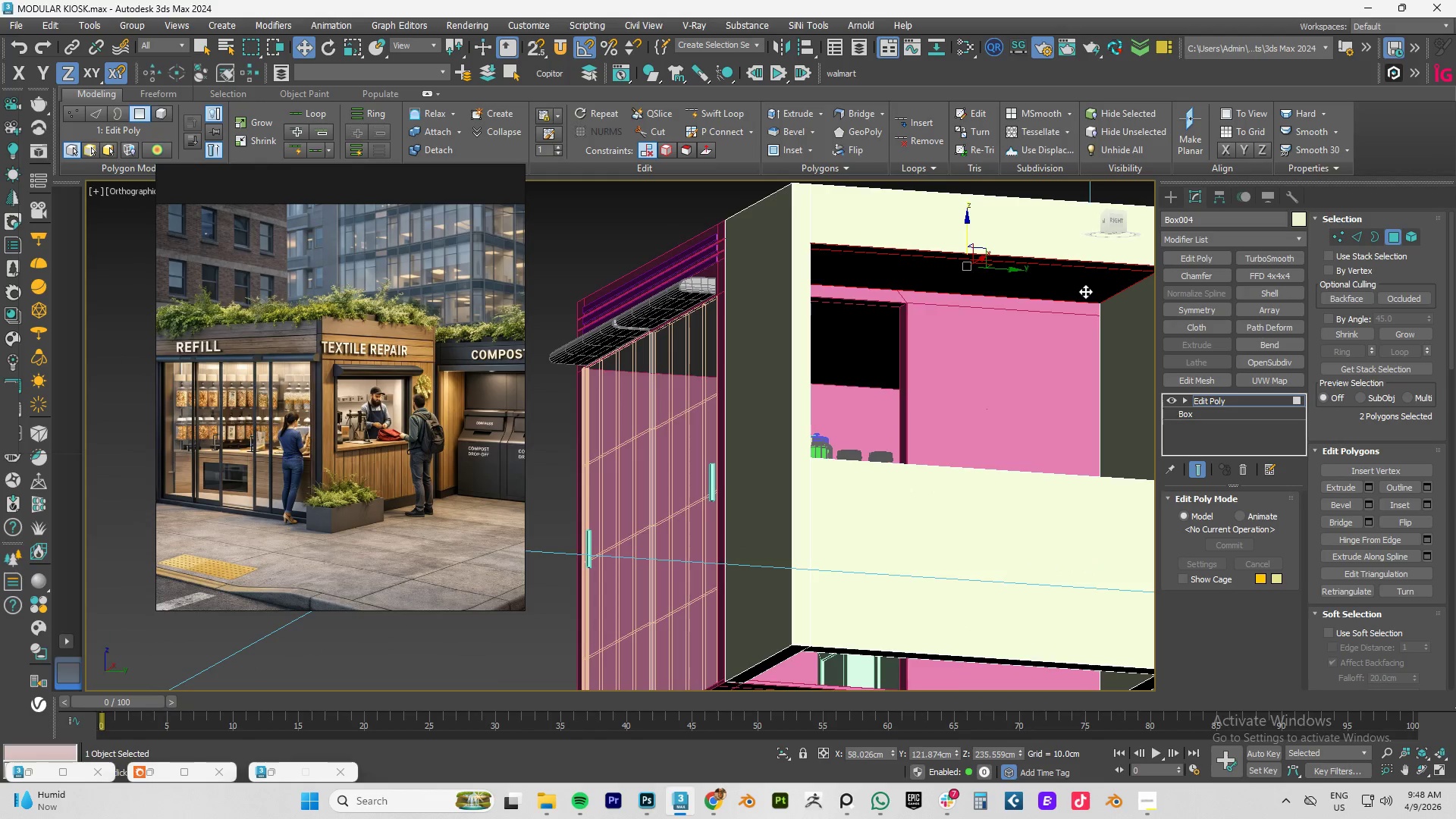 
key(Alt+AltLeft)
 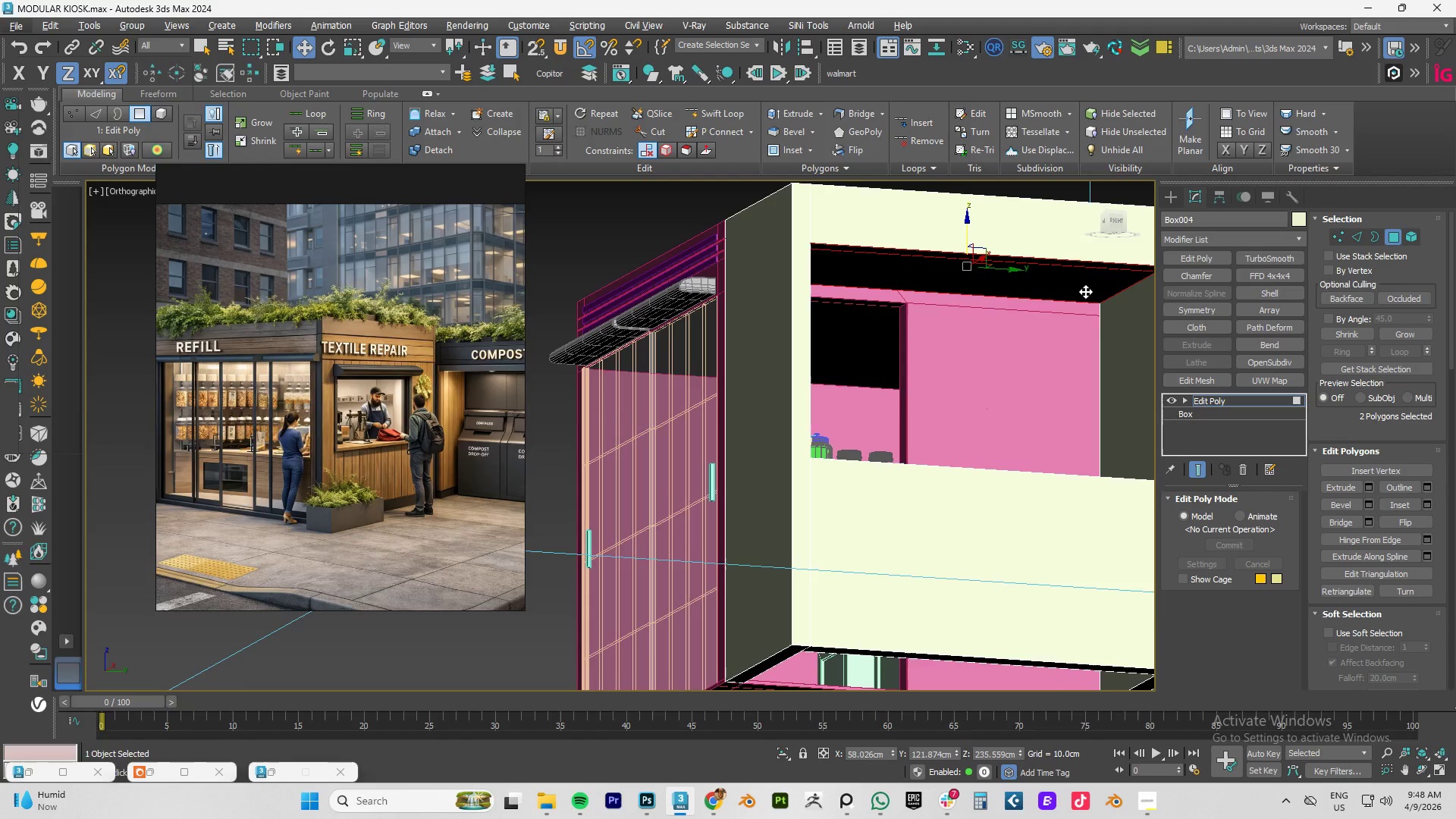 
type(fz)
 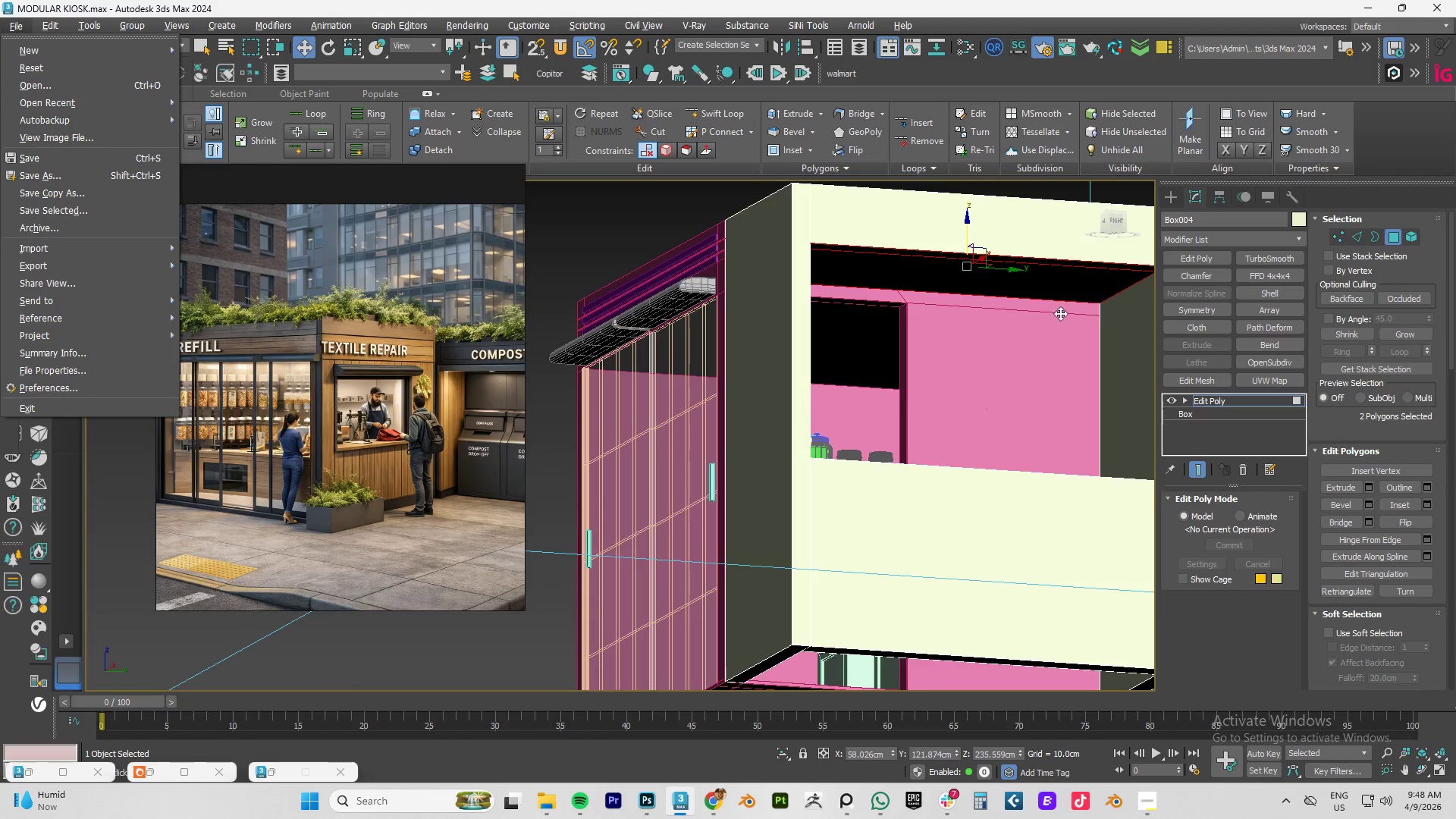 
left_click([1060, 313])
 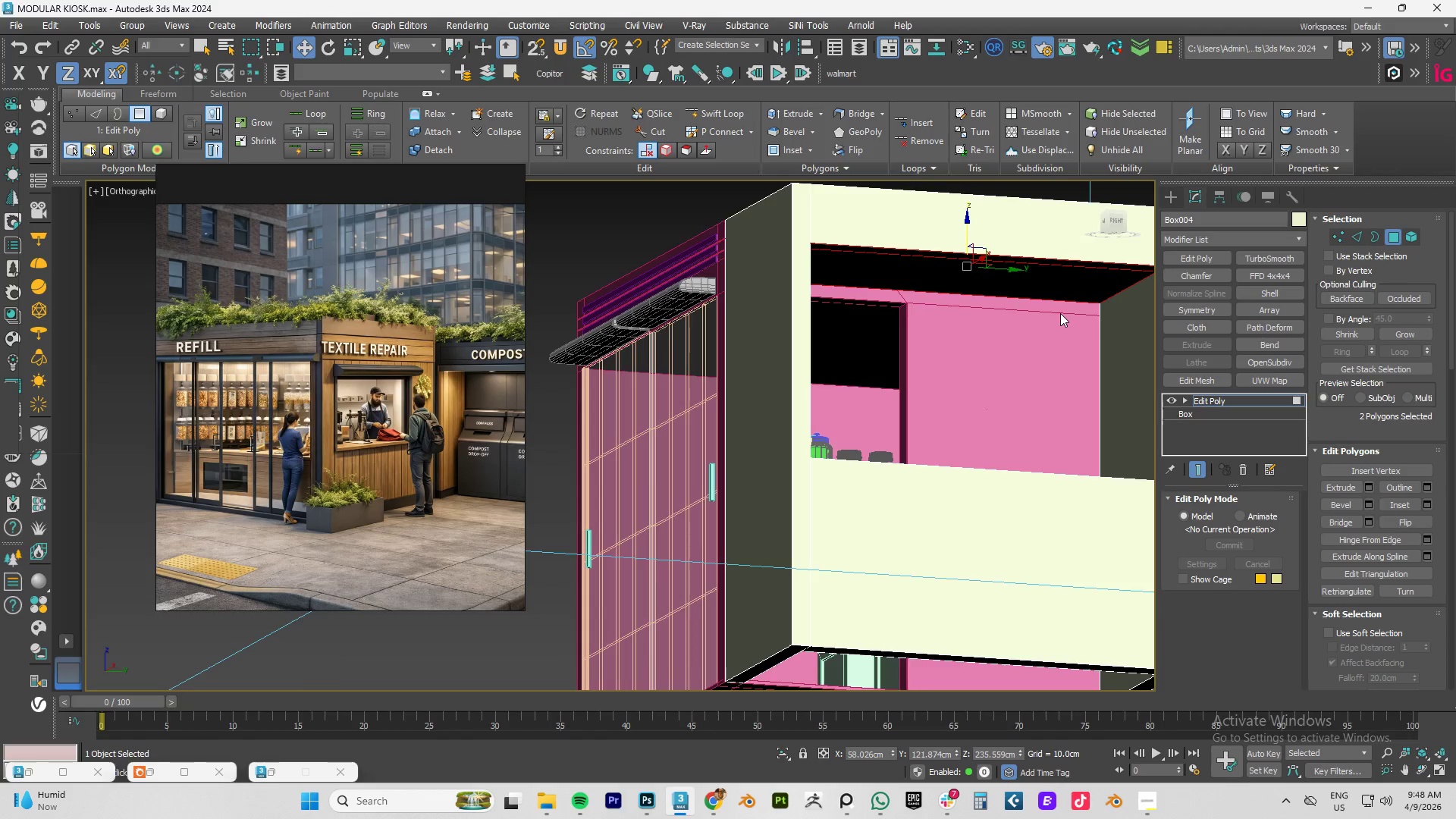 
type(fz)
 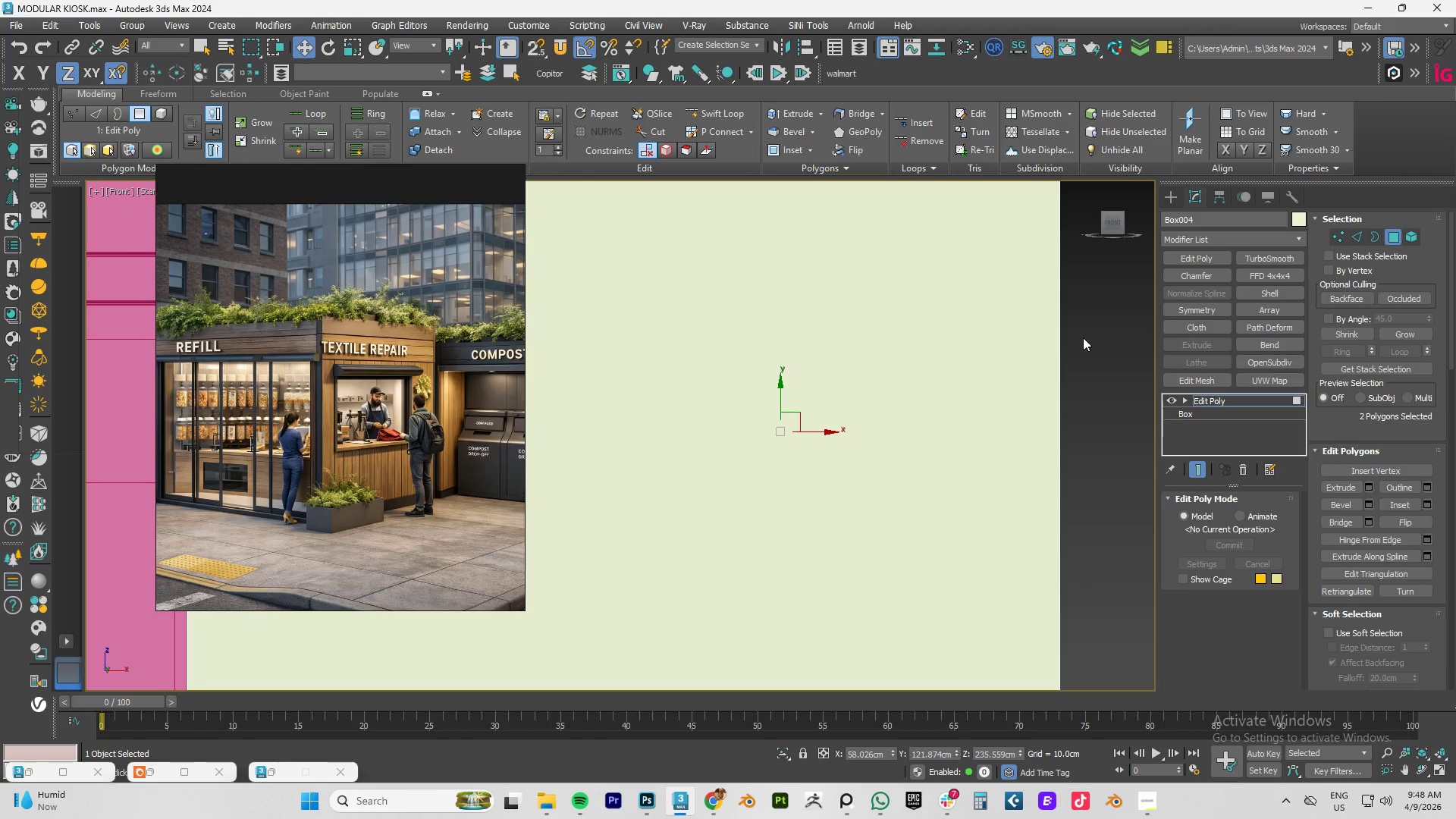 
scroll: coordinate [1006, 343], scroll_direction: down, amount: 7.0
 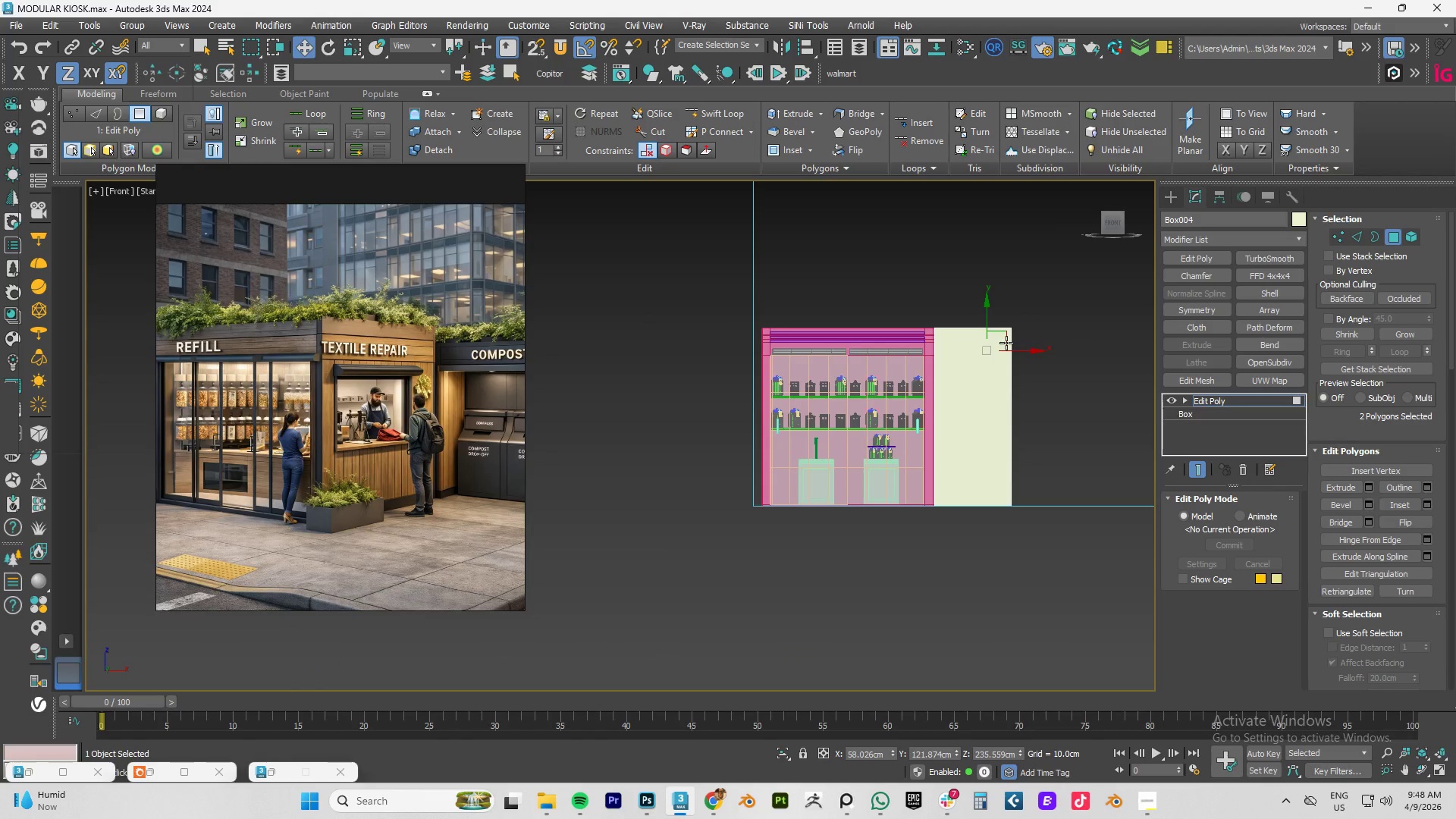 
key(X)
 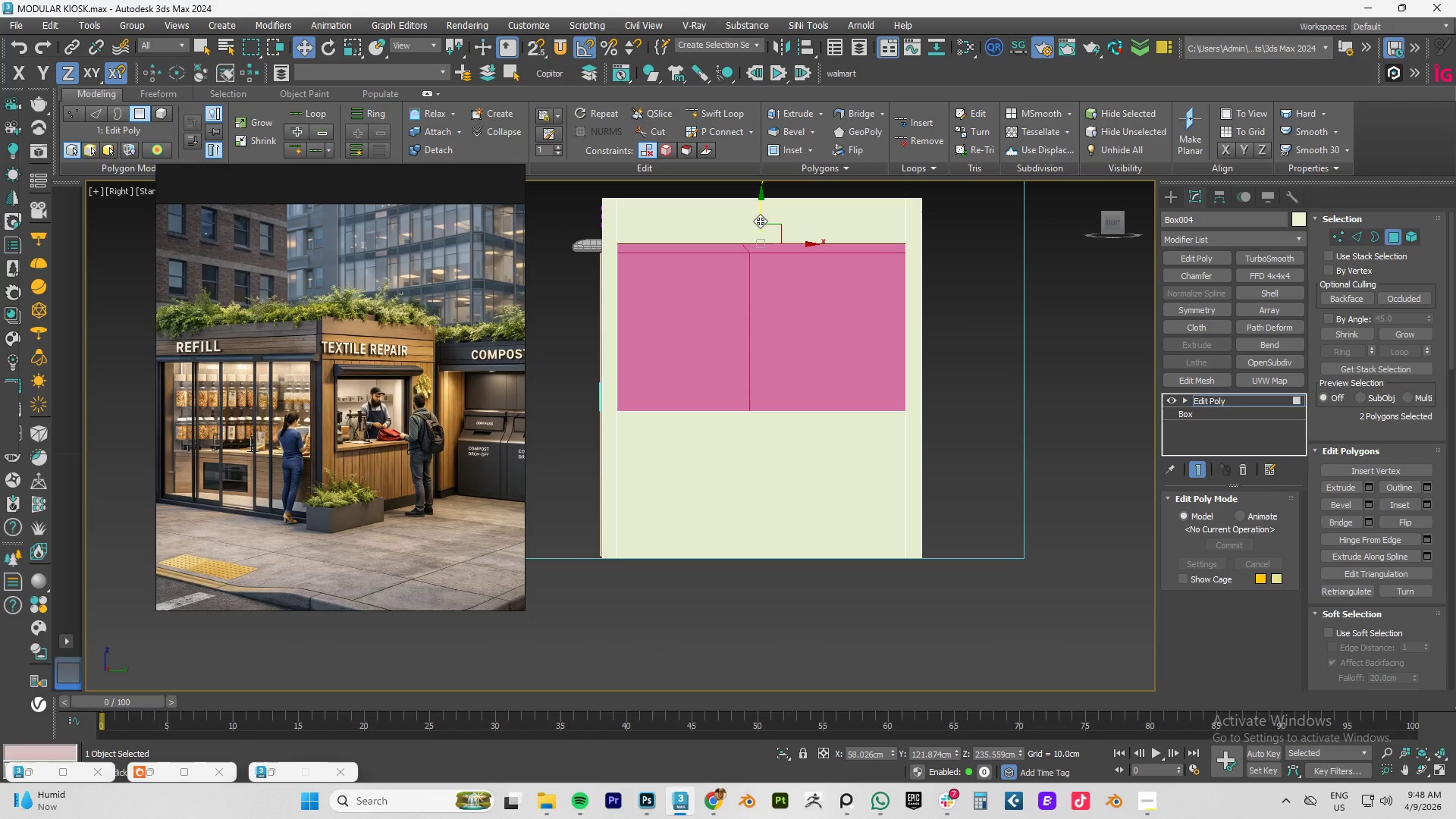 
key(S)
 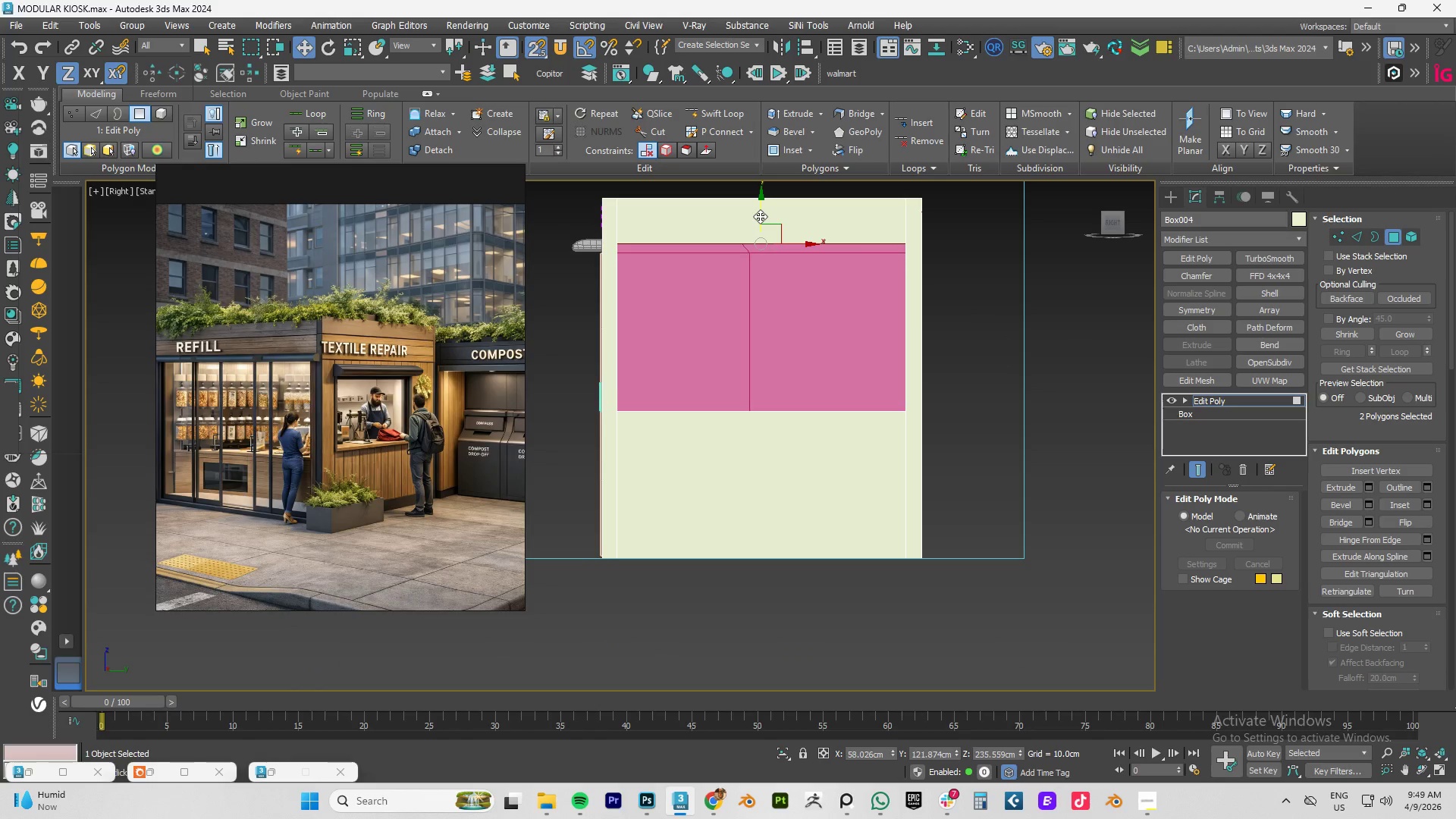 
left_click_drag(start_coordinate=[760, 216], to_coordinate=[749, 253])
 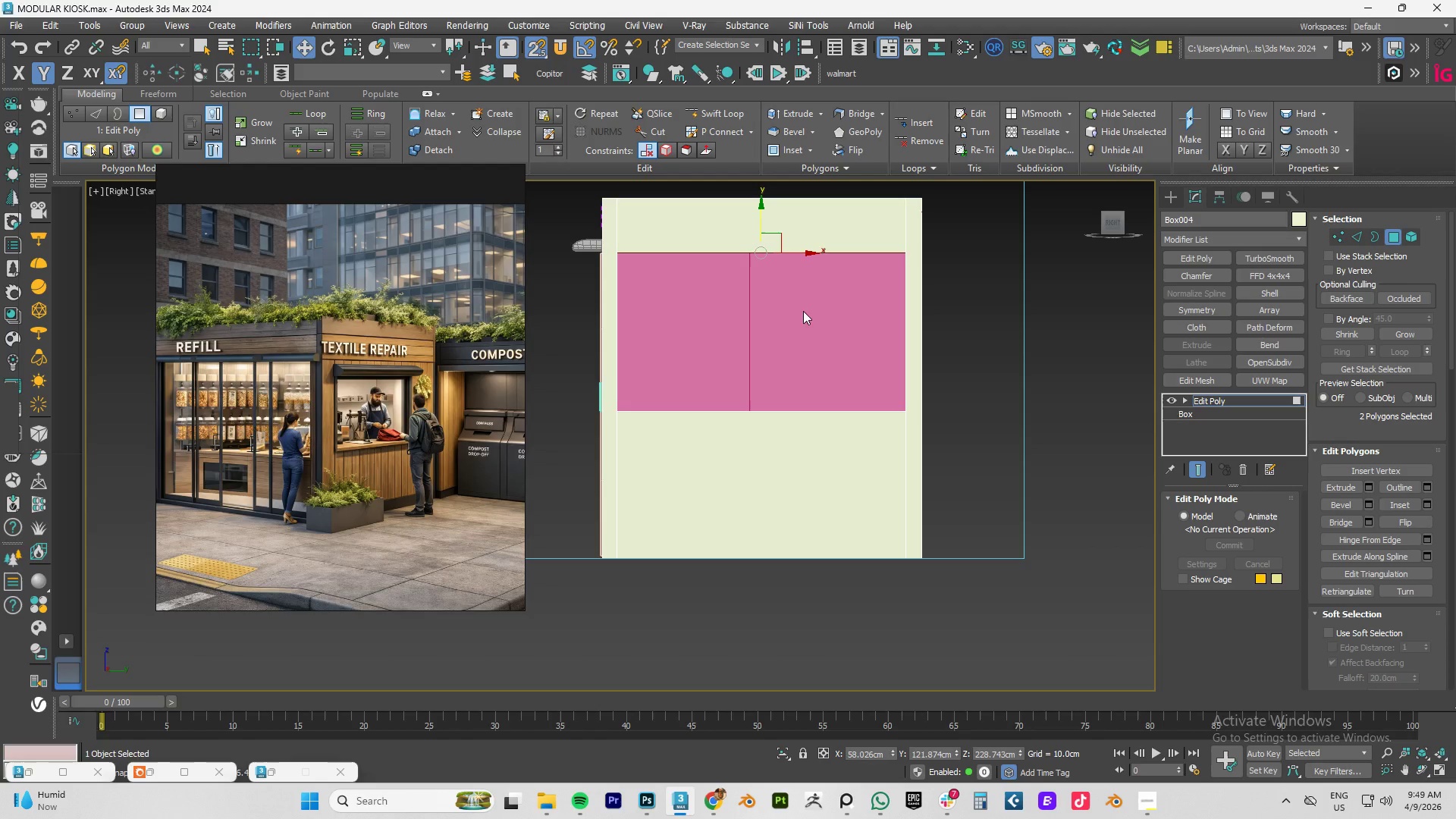 
hold_key(key=AltLeft, duration=0.88)
 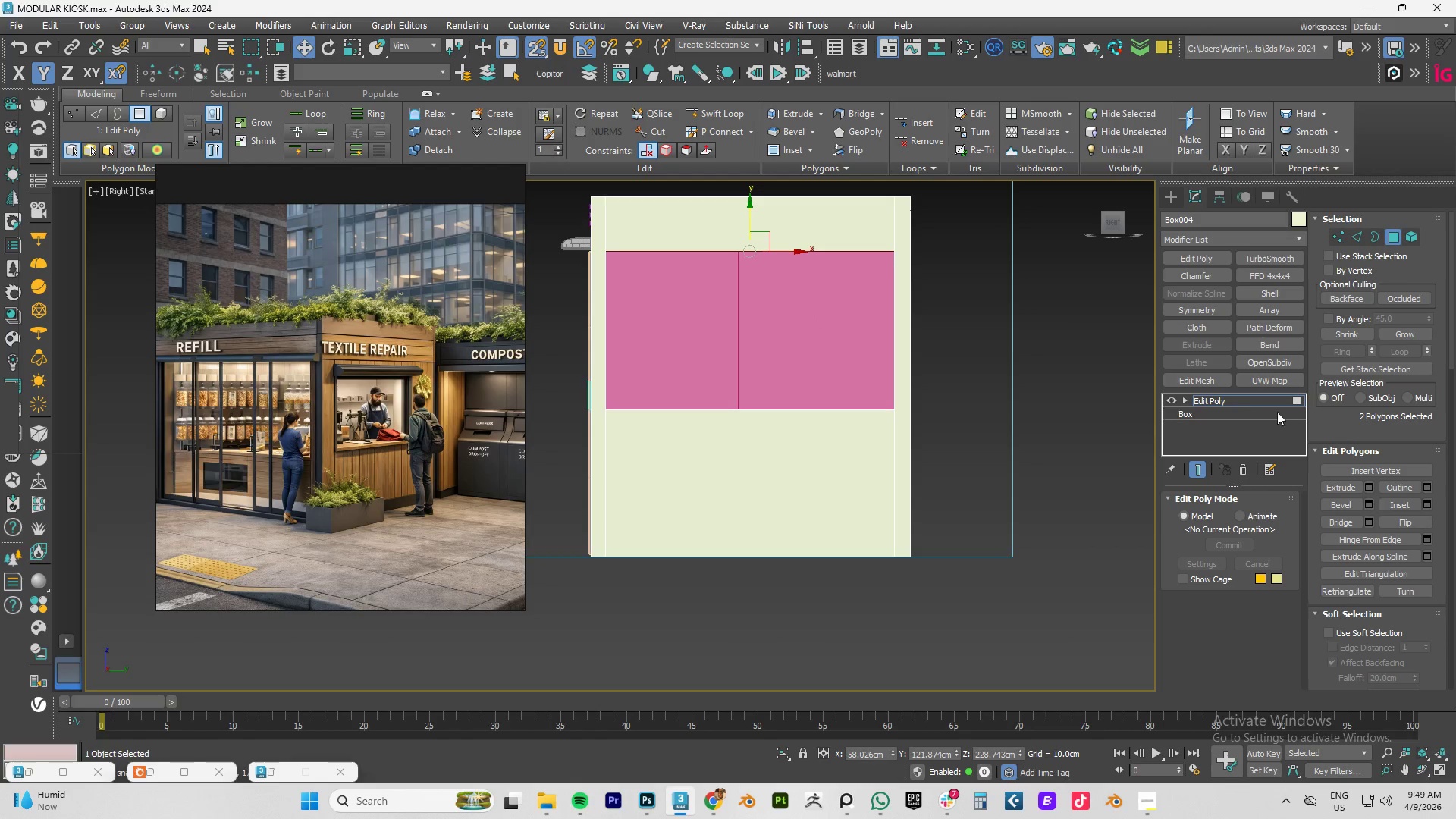 
left_click([1222, 397])
 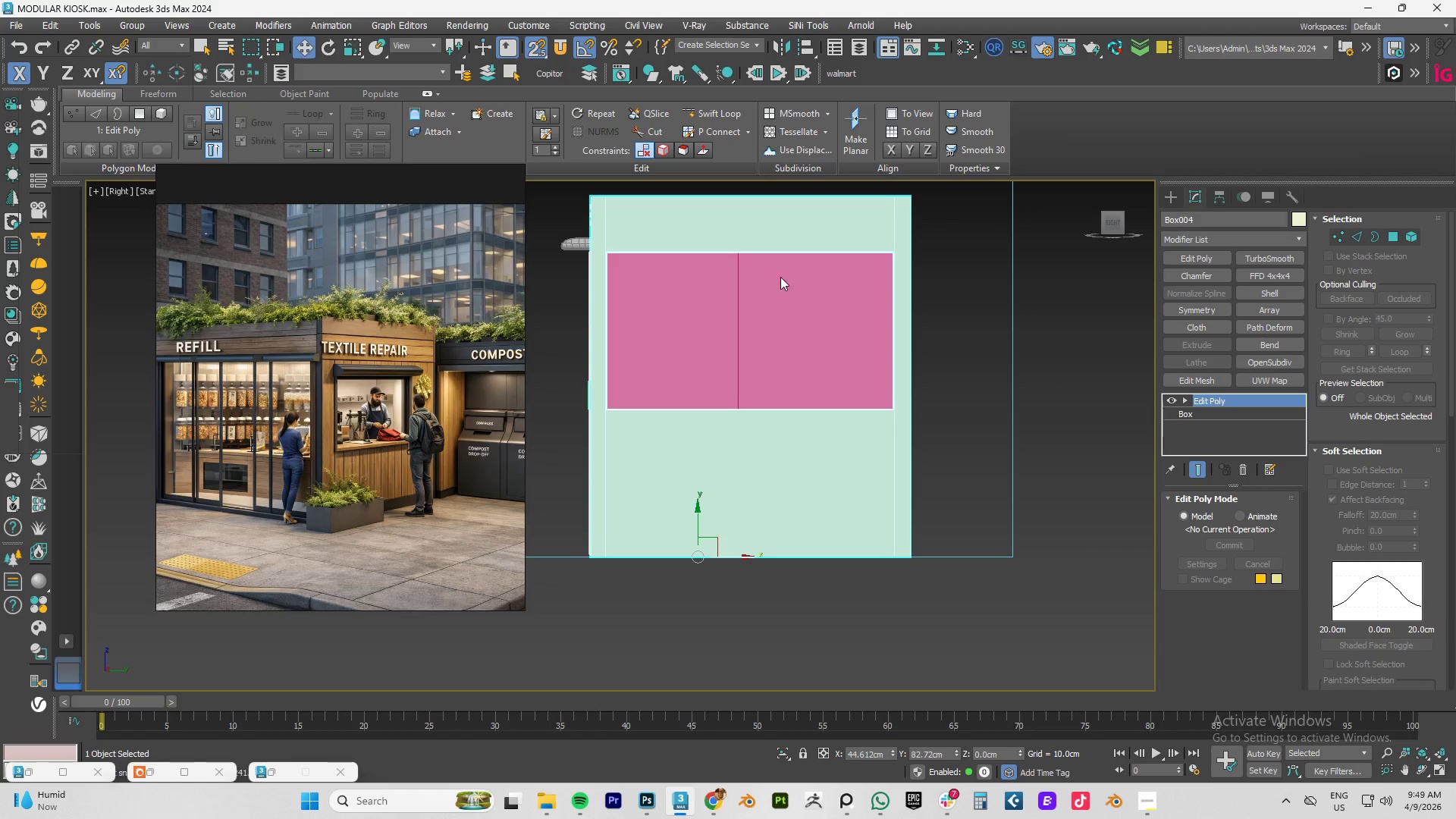 
hold_key(key=AltLeft, duration=0.58)
 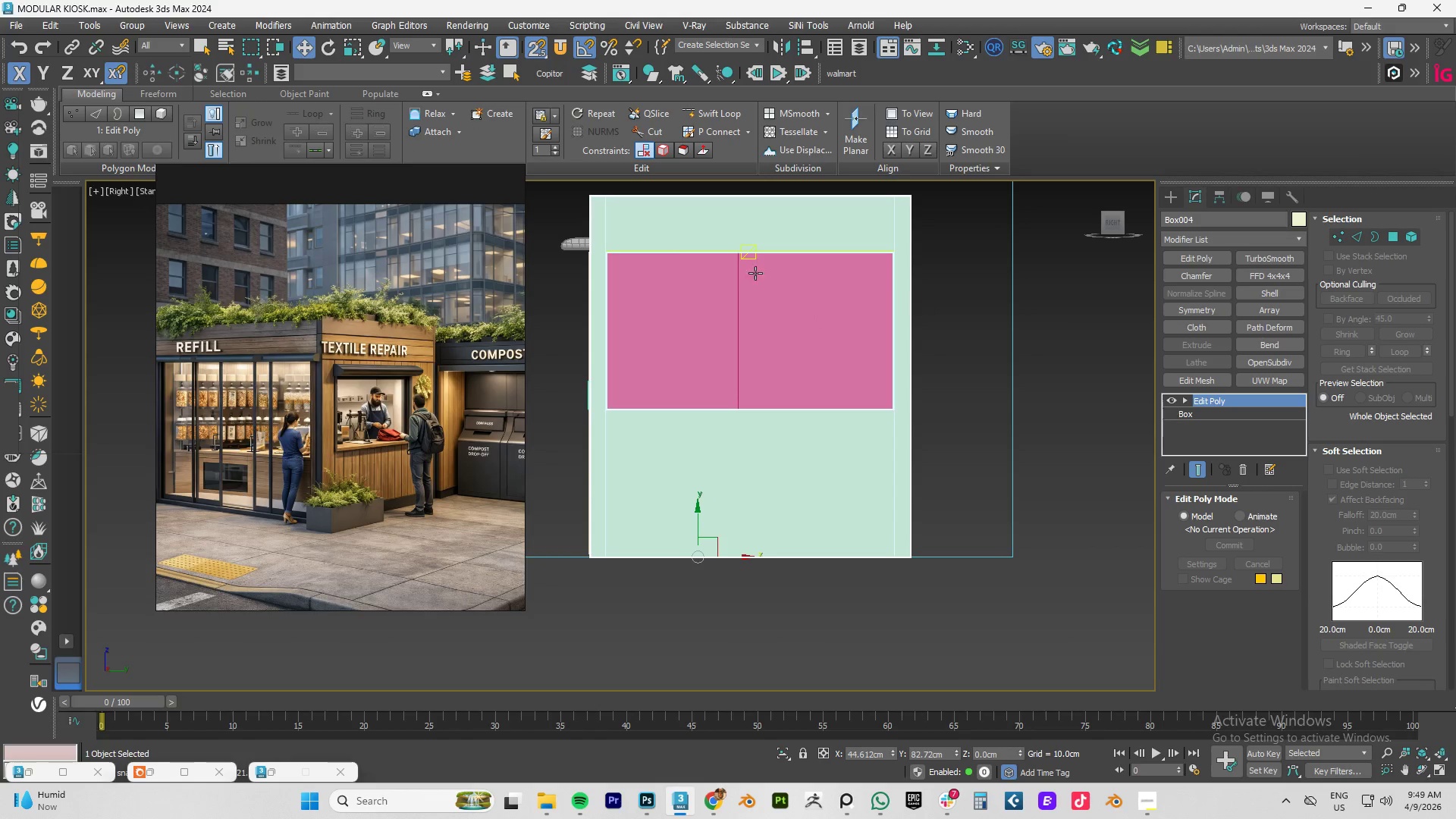 
hold_key(key=AltLeft, duration=1.58)
 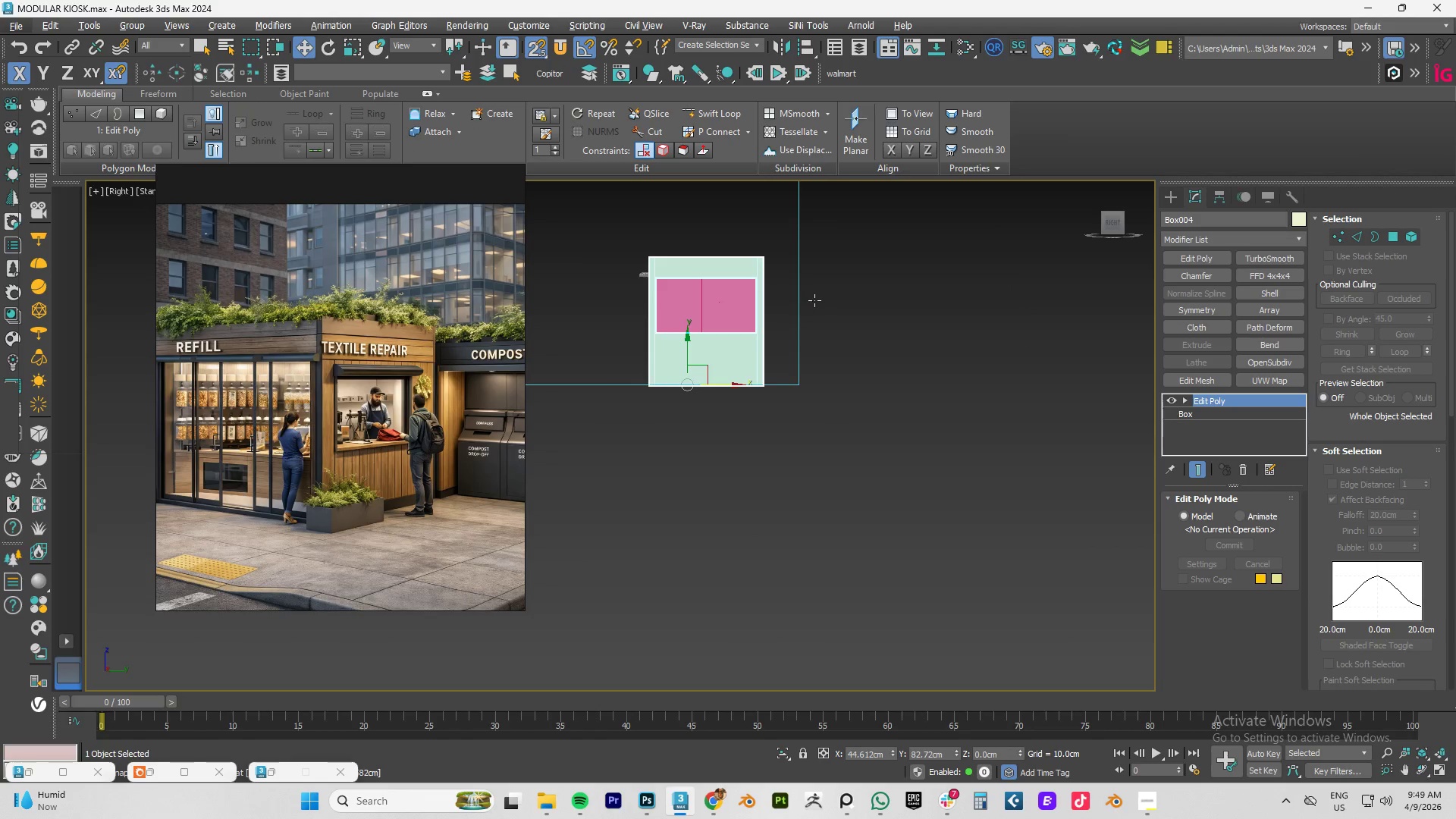 
hold_key(key=AltLeft, duration=0.61)
 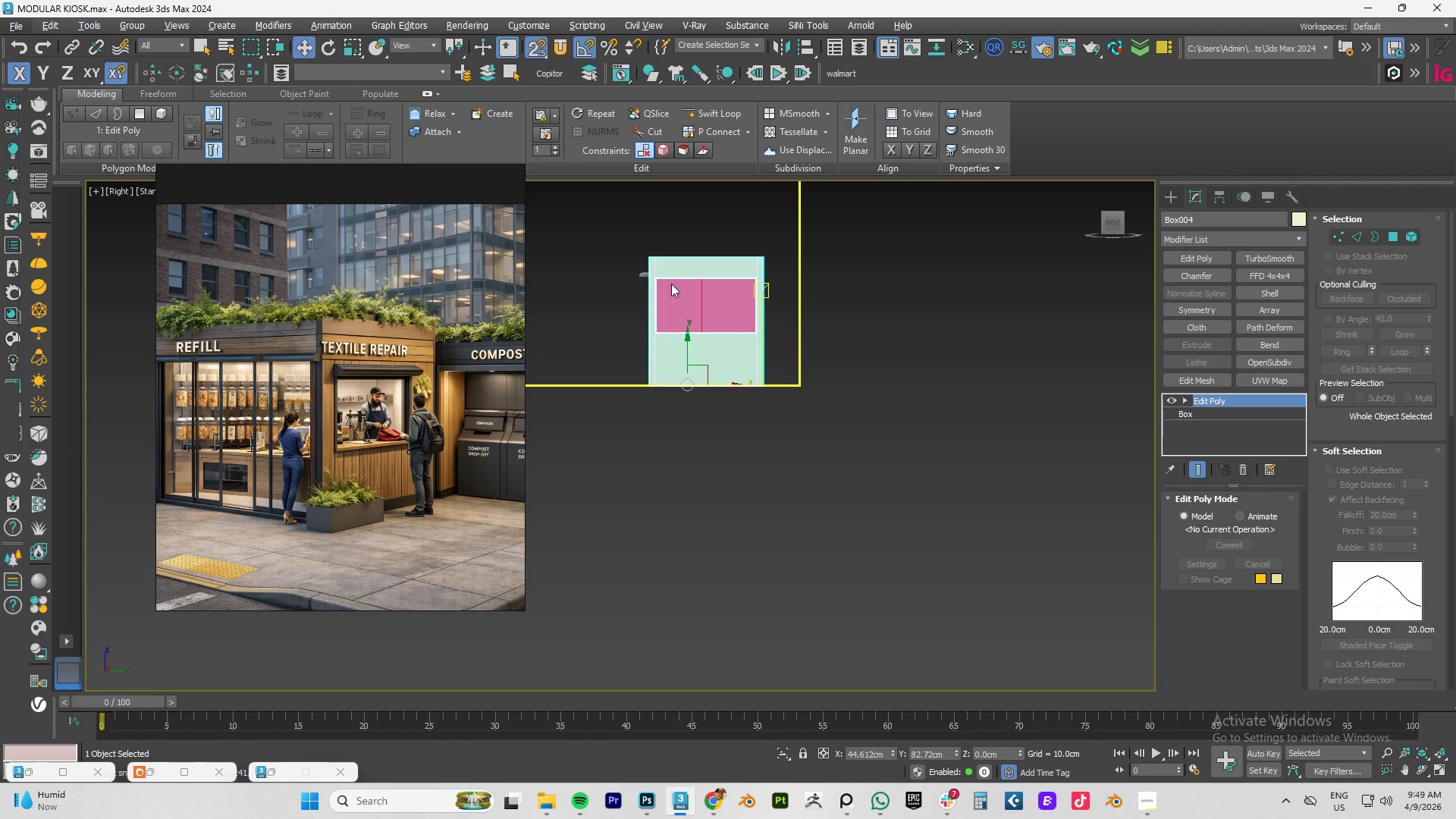 
scroll: coordinate [682, 291], scroll_direction: down, amount: 3.0
 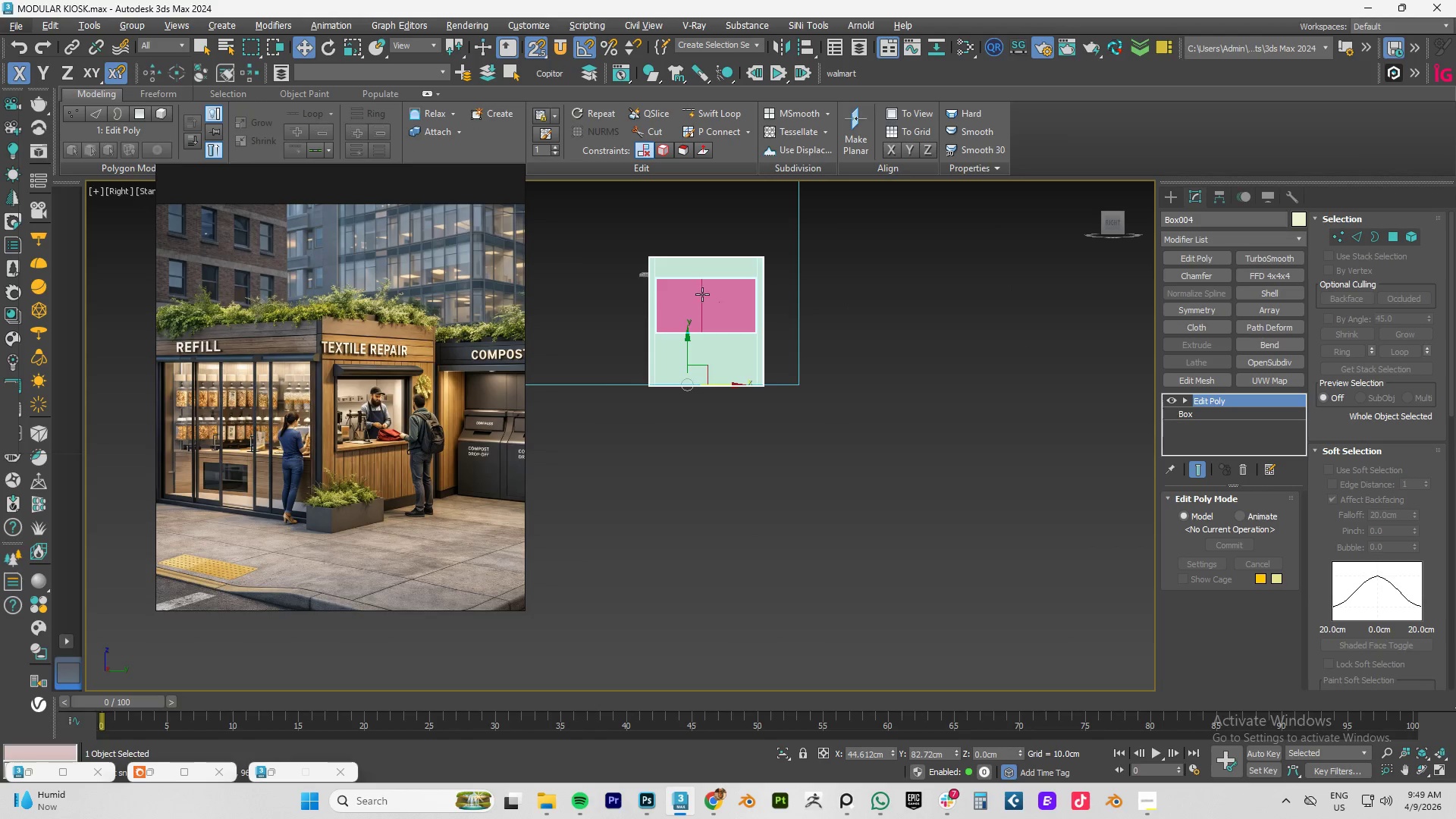 
key(S)
 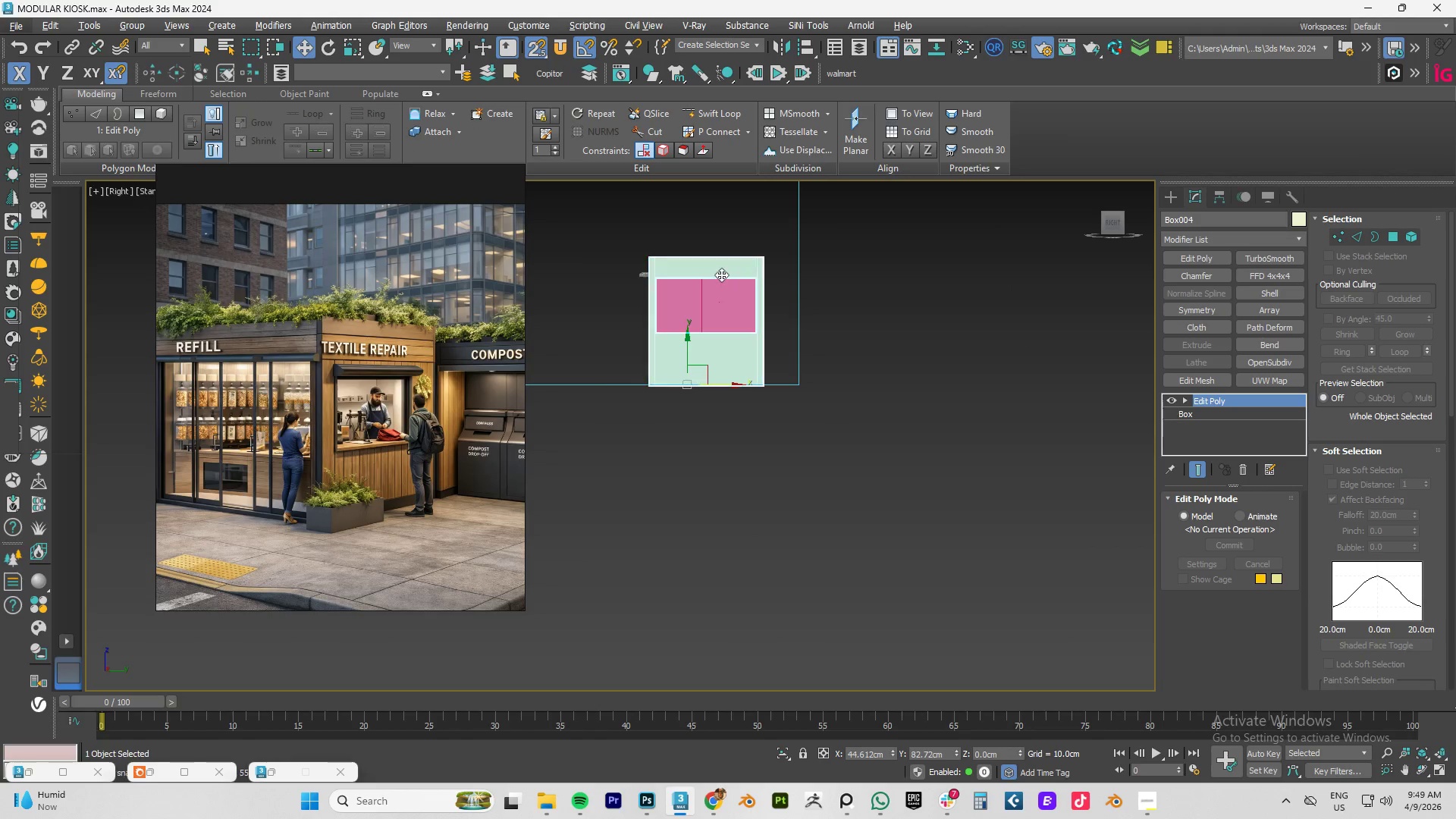 
hold_key(key=AltLeft, duration=0.75)
 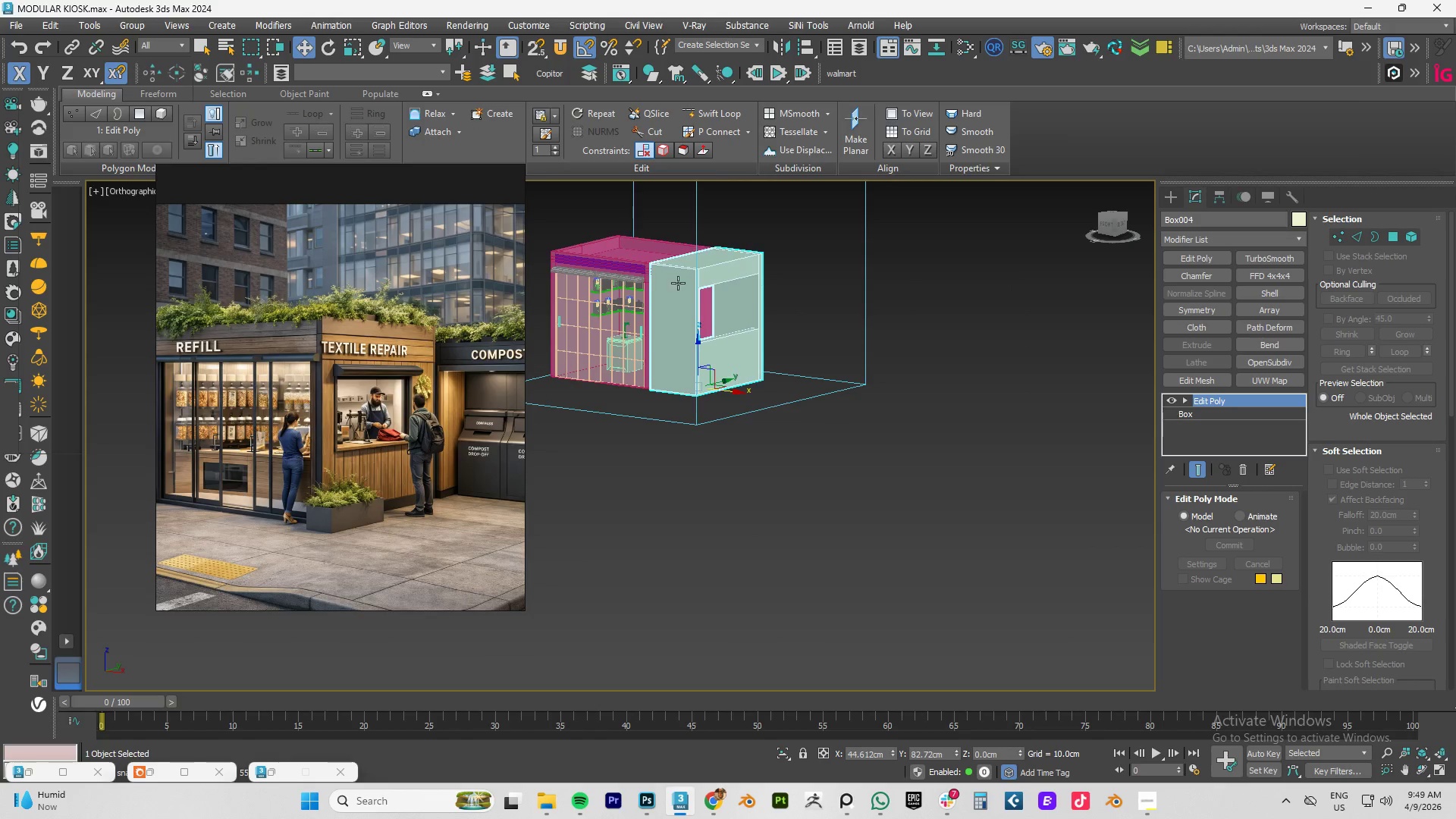 
scroll: coordinate [677, 282], scroll_direction: up, amount: 3.0
 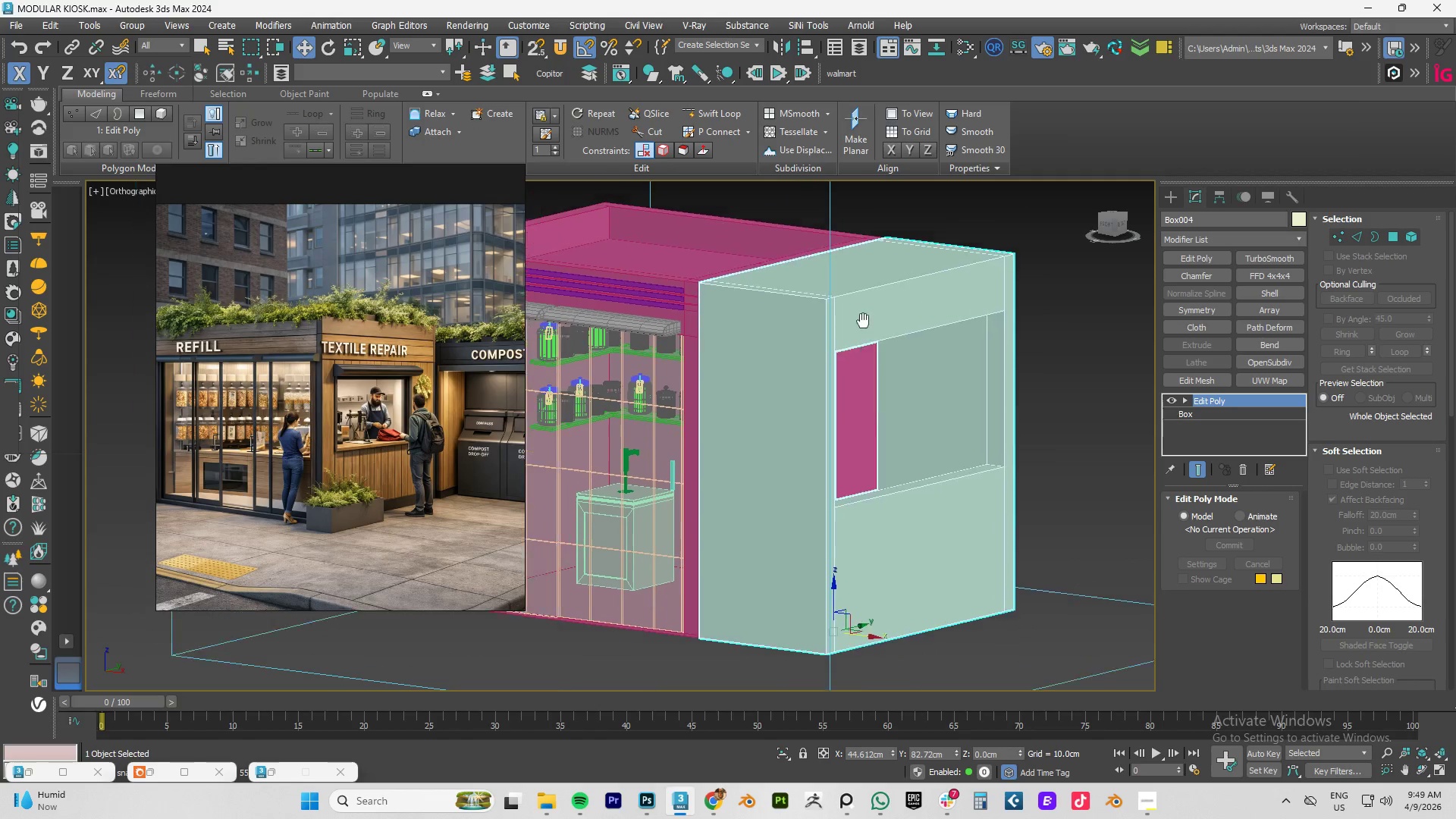 
hold_key(key=AltLeft, duration=0.81)
 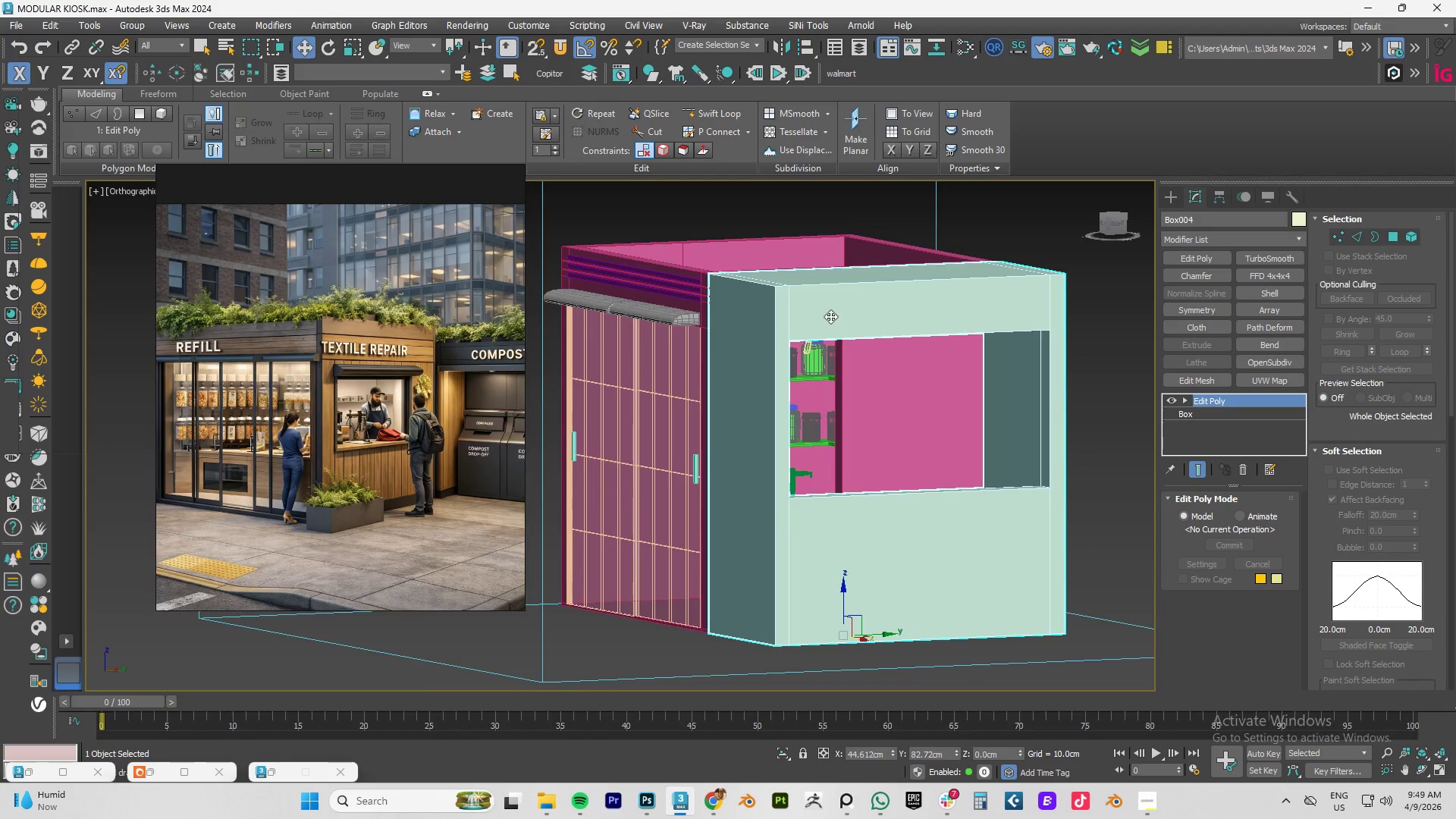 
scroll: coordinate [830, 316], scroll_direction: up, amount: 2.0
 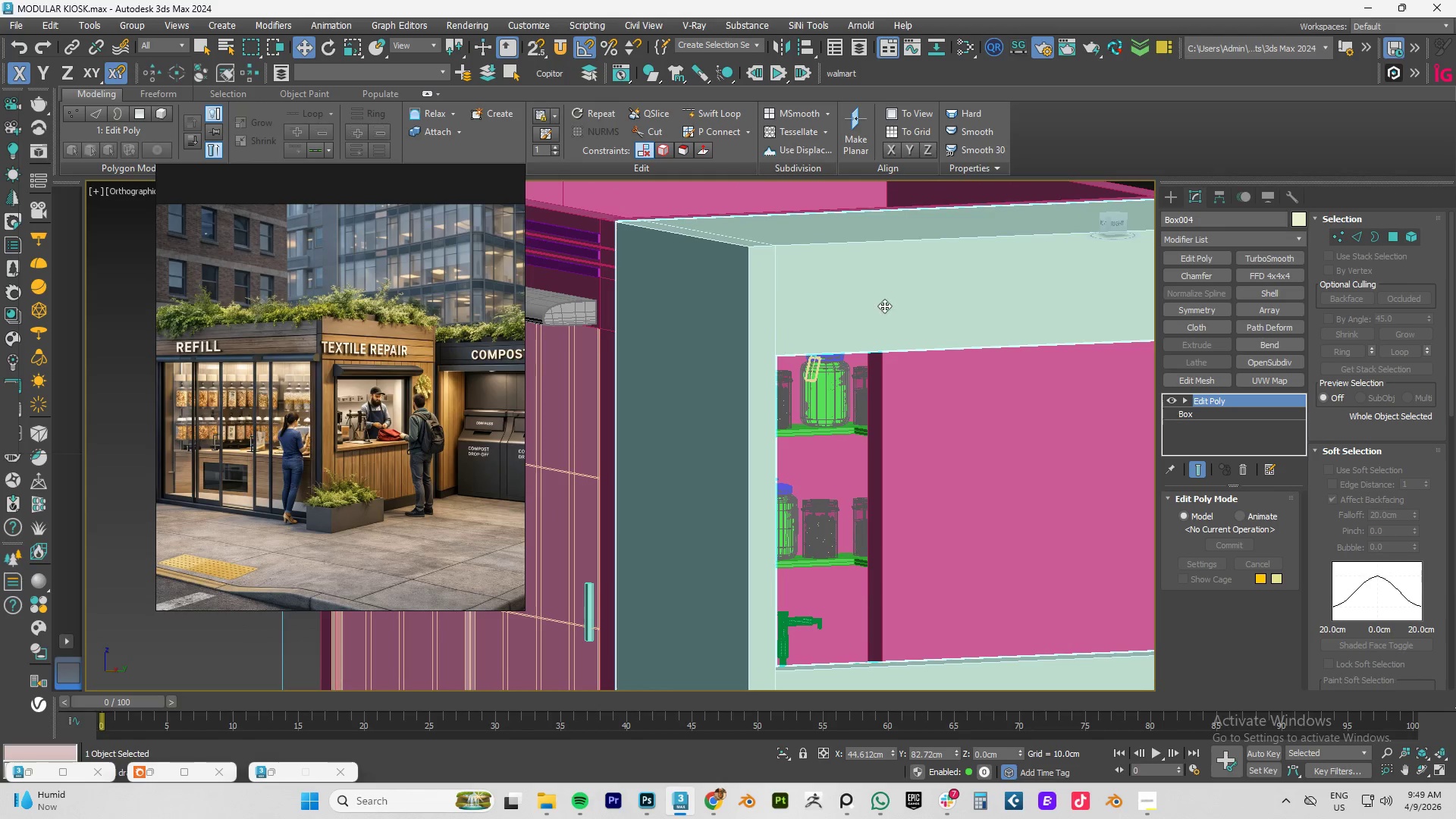 
scroll: coordinate [884, 306], scroll_direction: down, amount: 3.0
 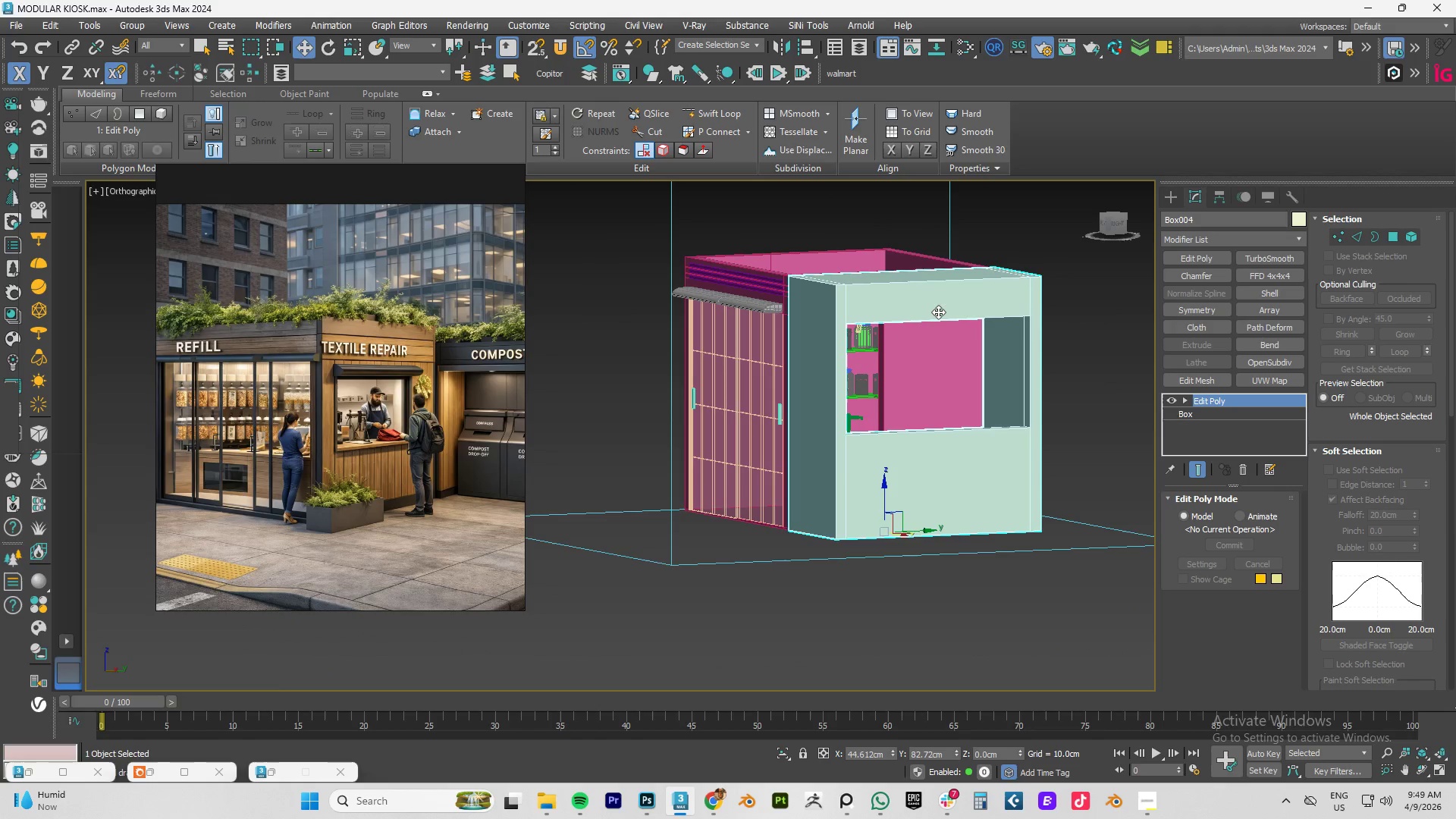 
hold_key(key=AltLeft, duration=0.84)
 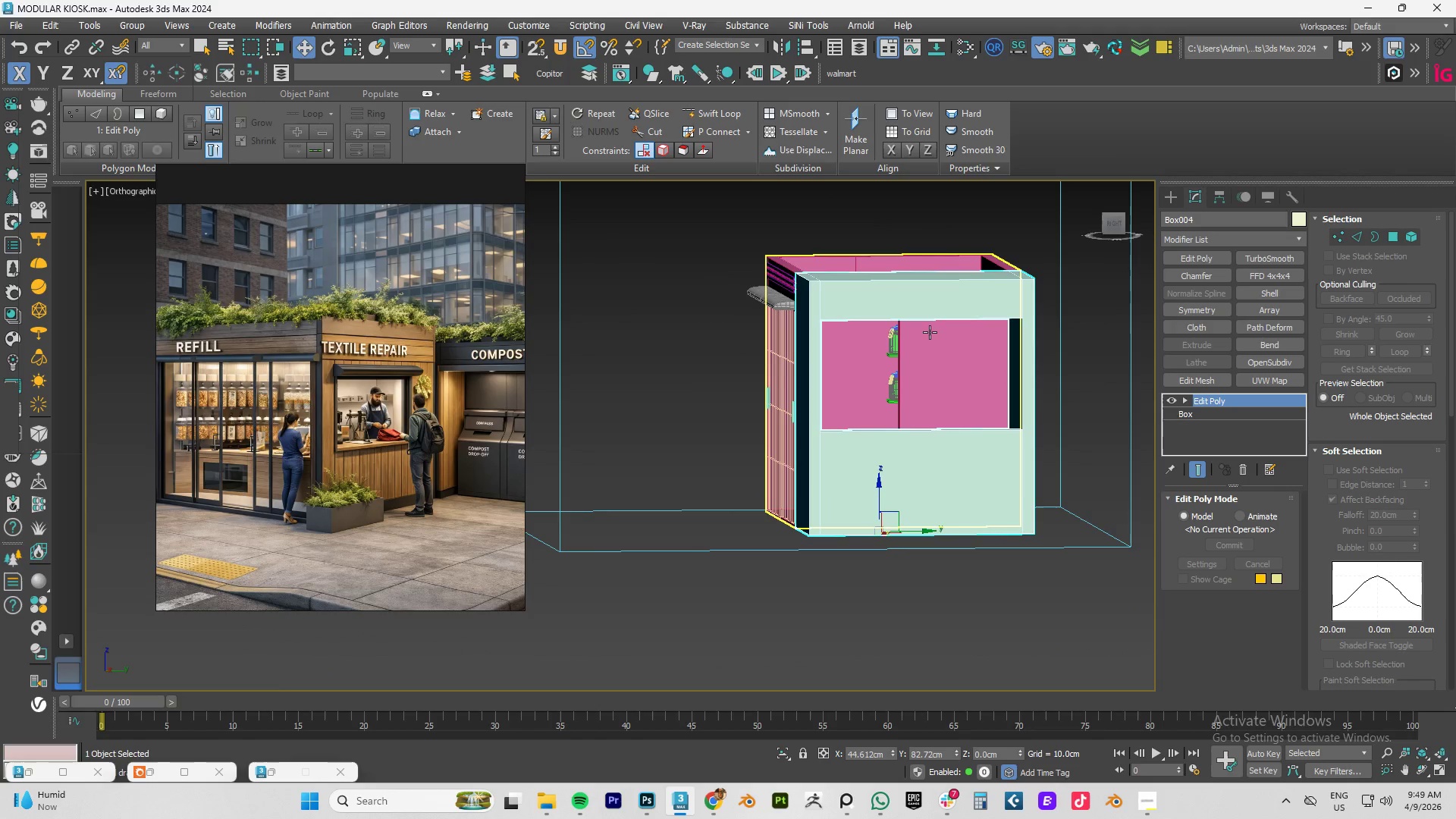 
hold_key(key=AltLeft, duration=1.5)
 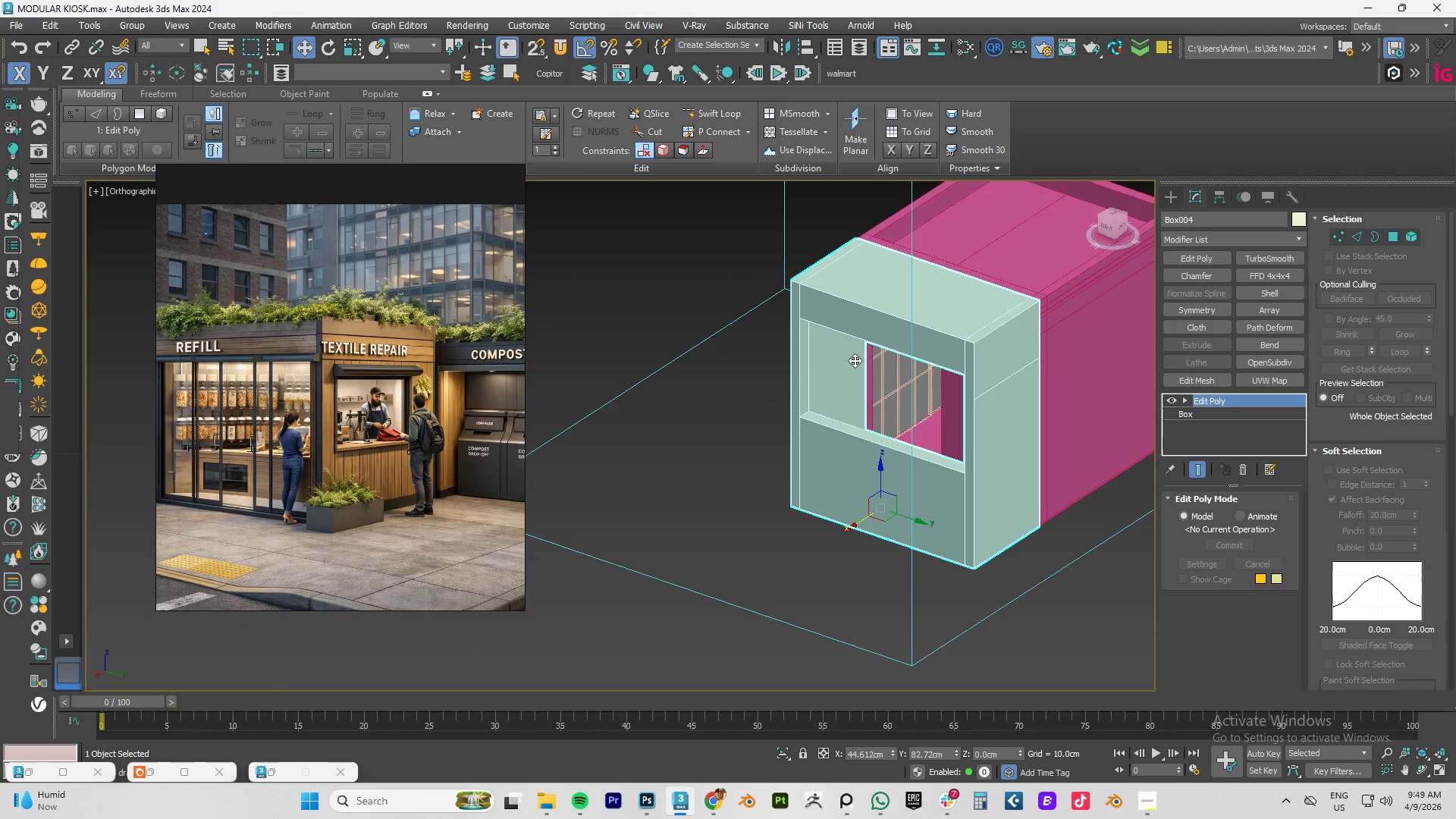 
key(Alt+AltLeft)
 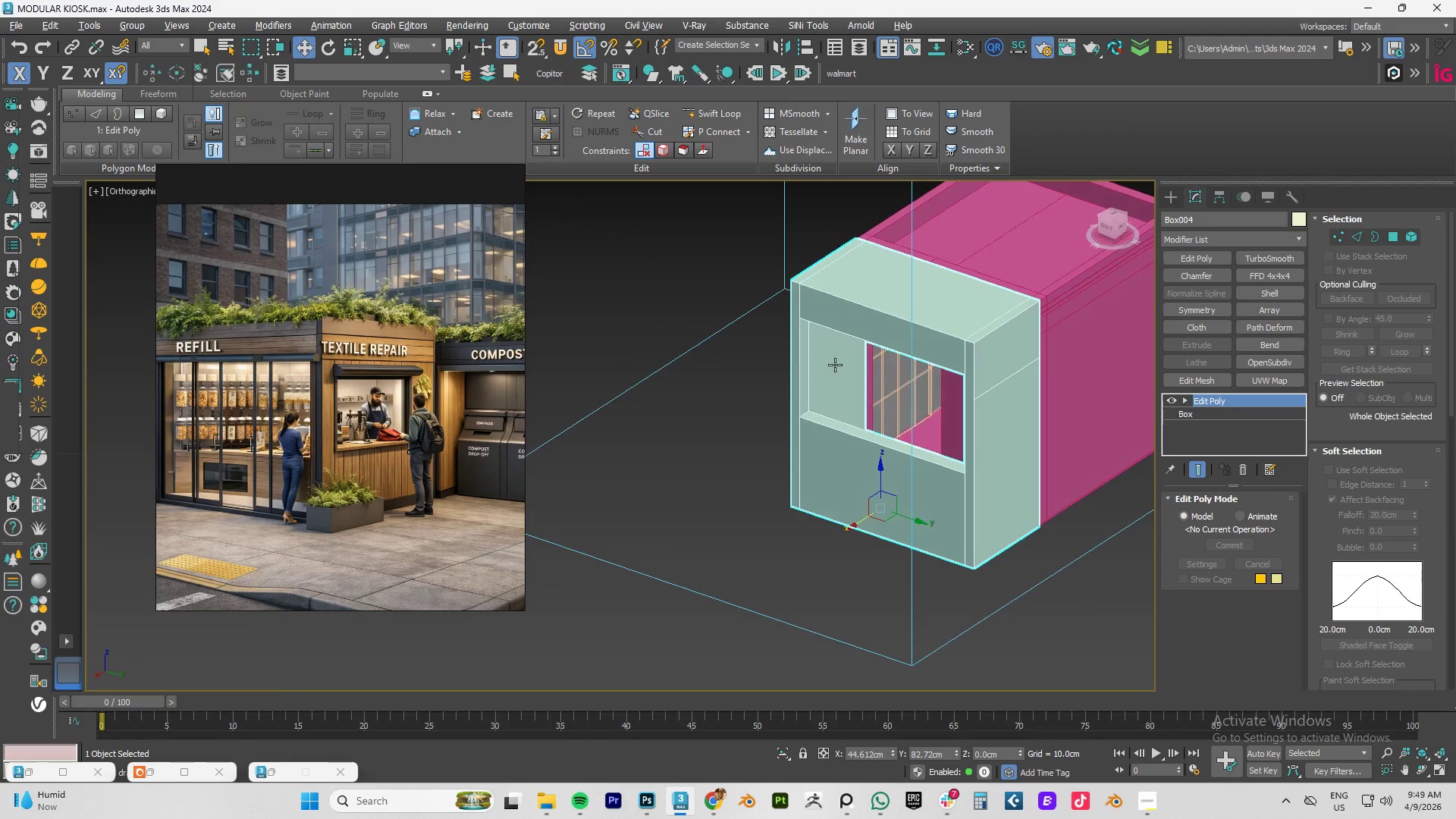 
key(Alt+AltLeft)
 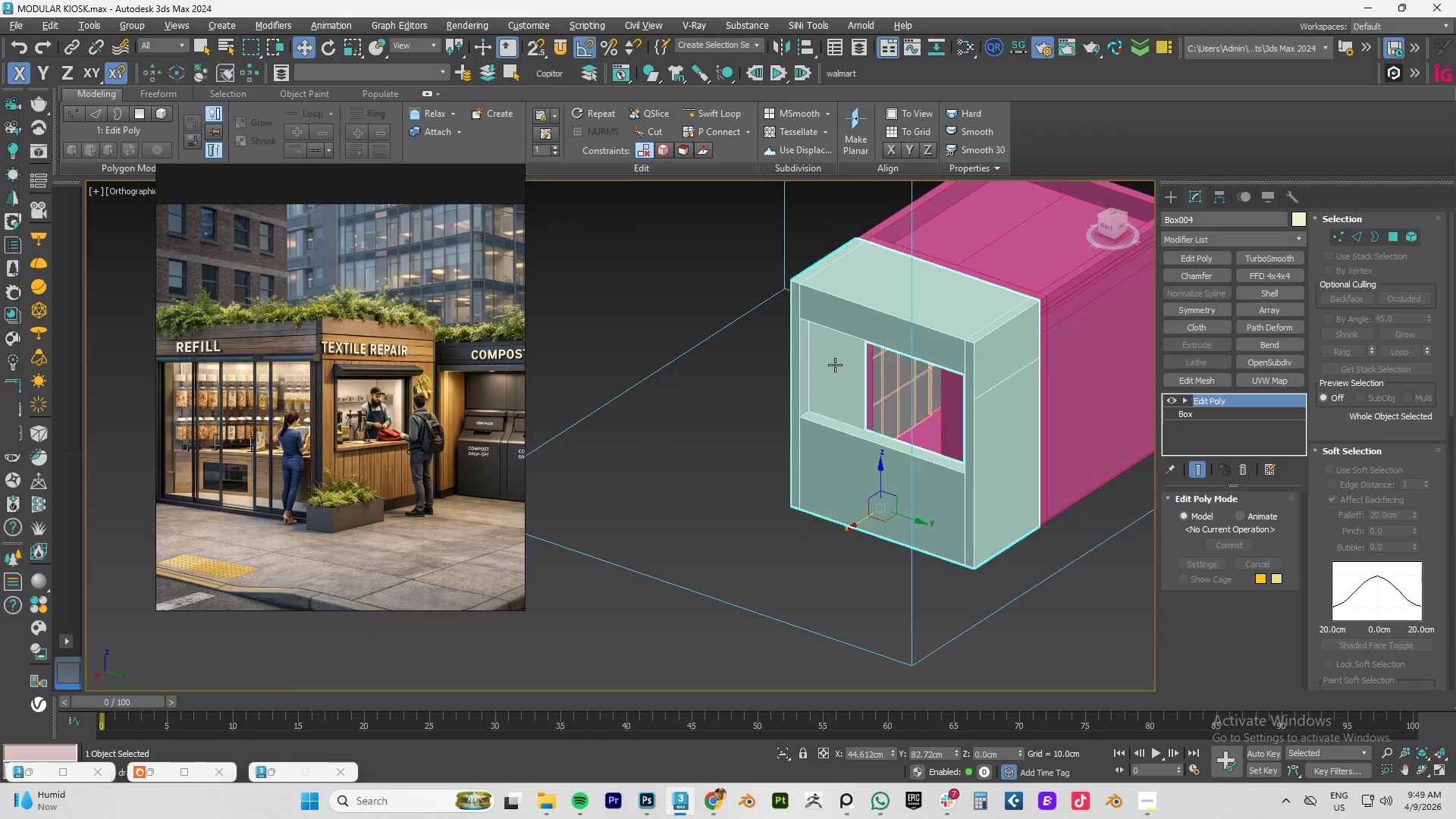 
key(Alt+AltLeft)
 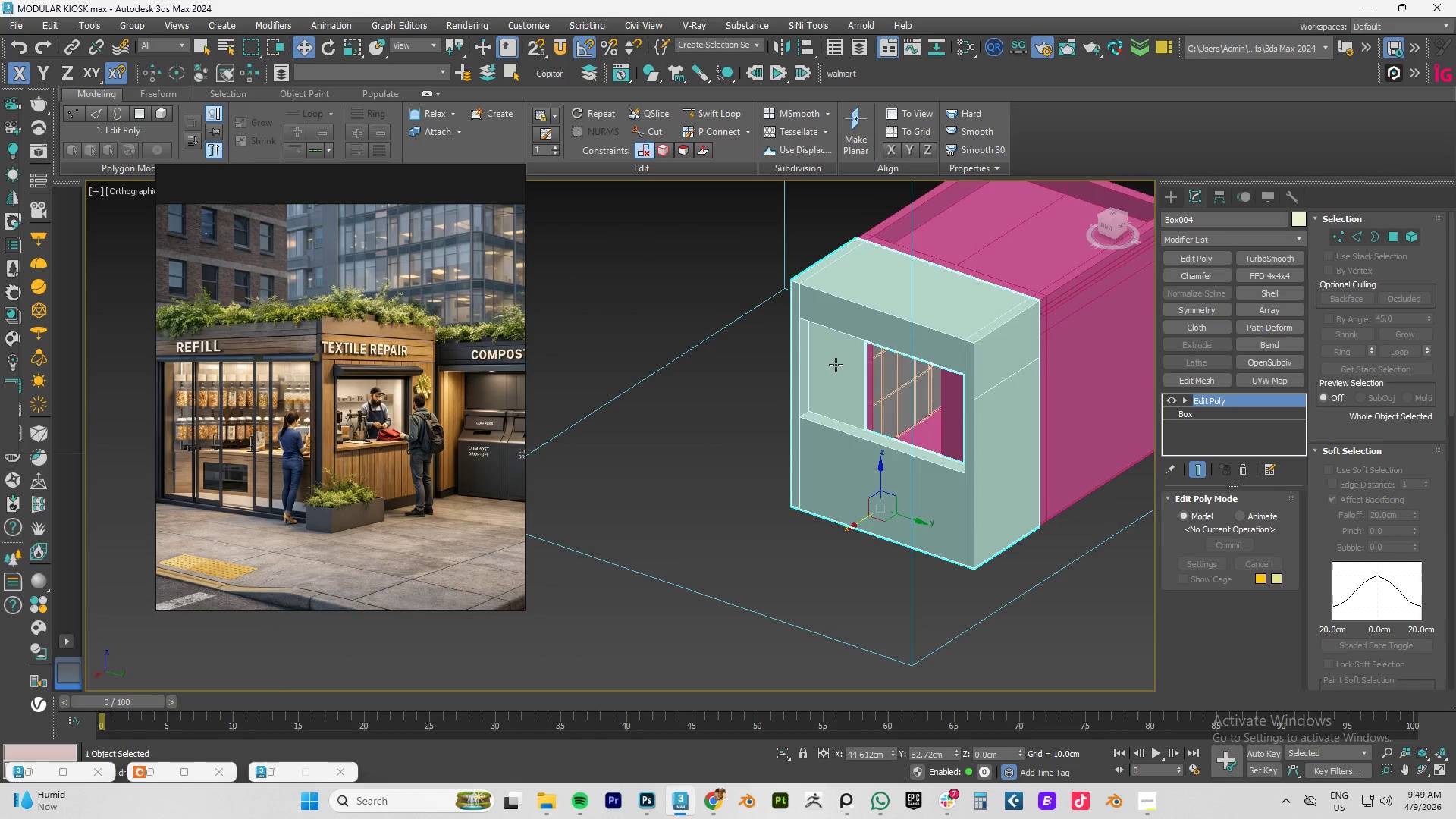 
key(Alt+AltLeft)
 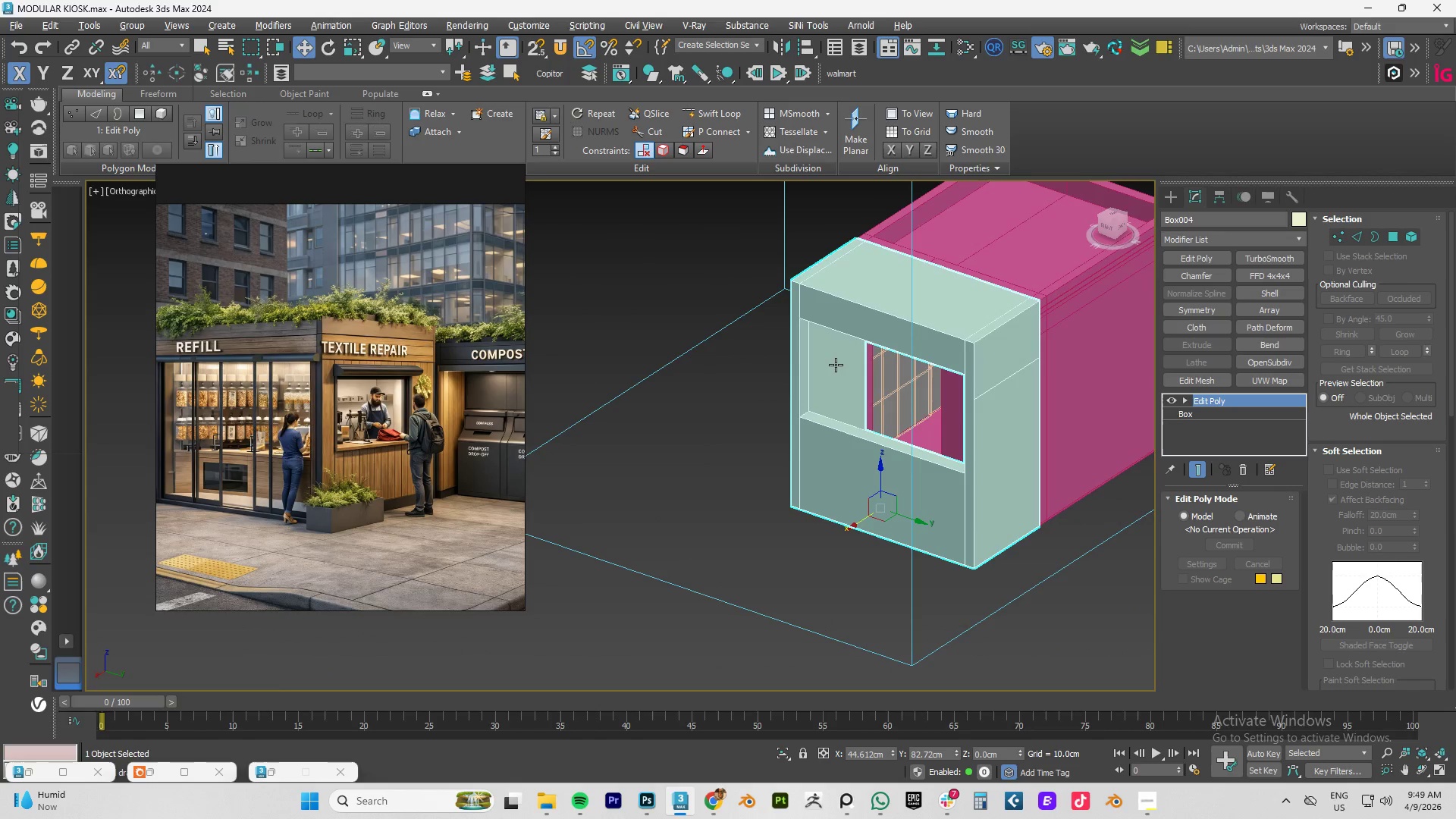 
key(Alt+AltLeft)
 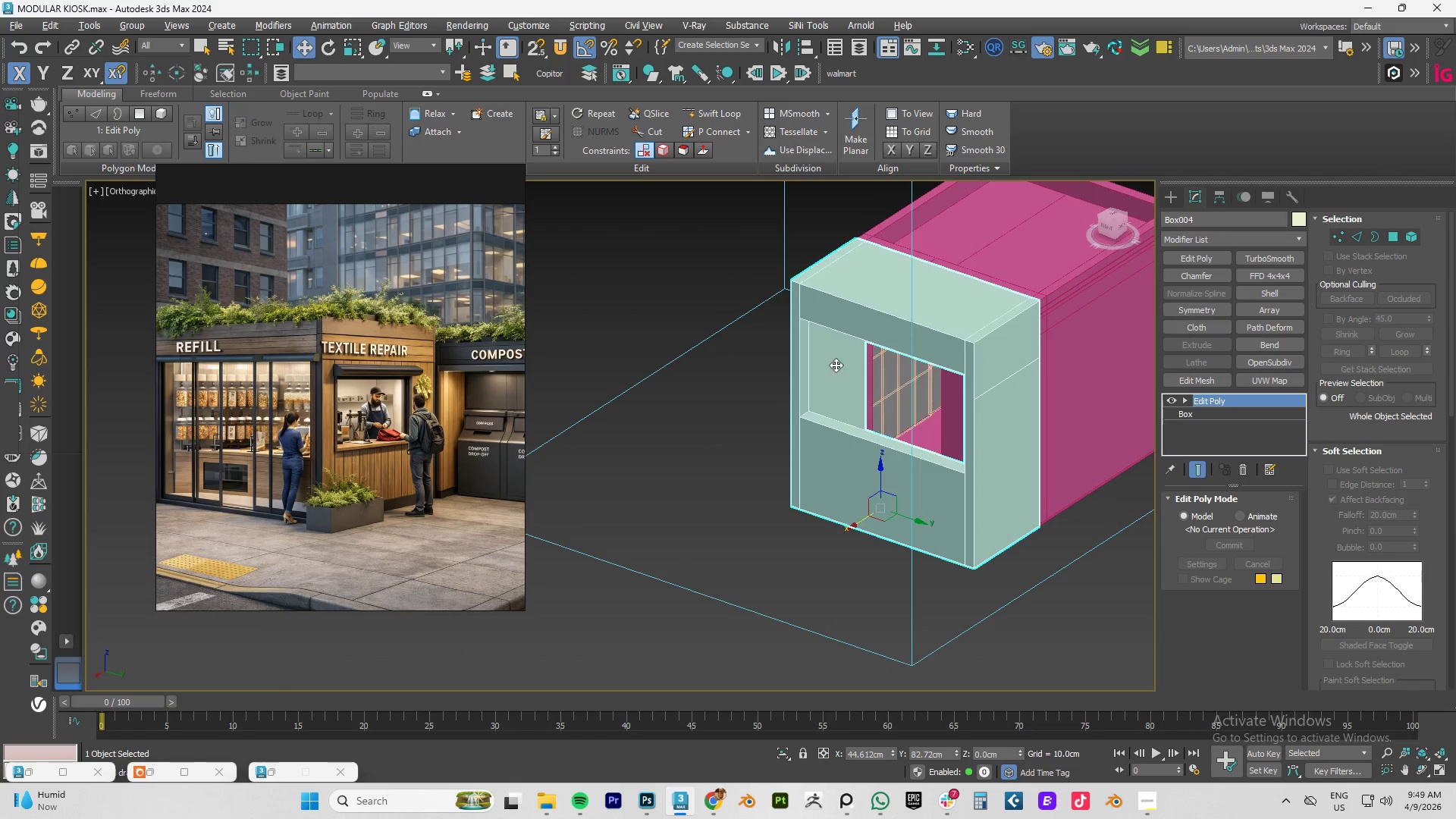 
key(Alt+AltLeft)
 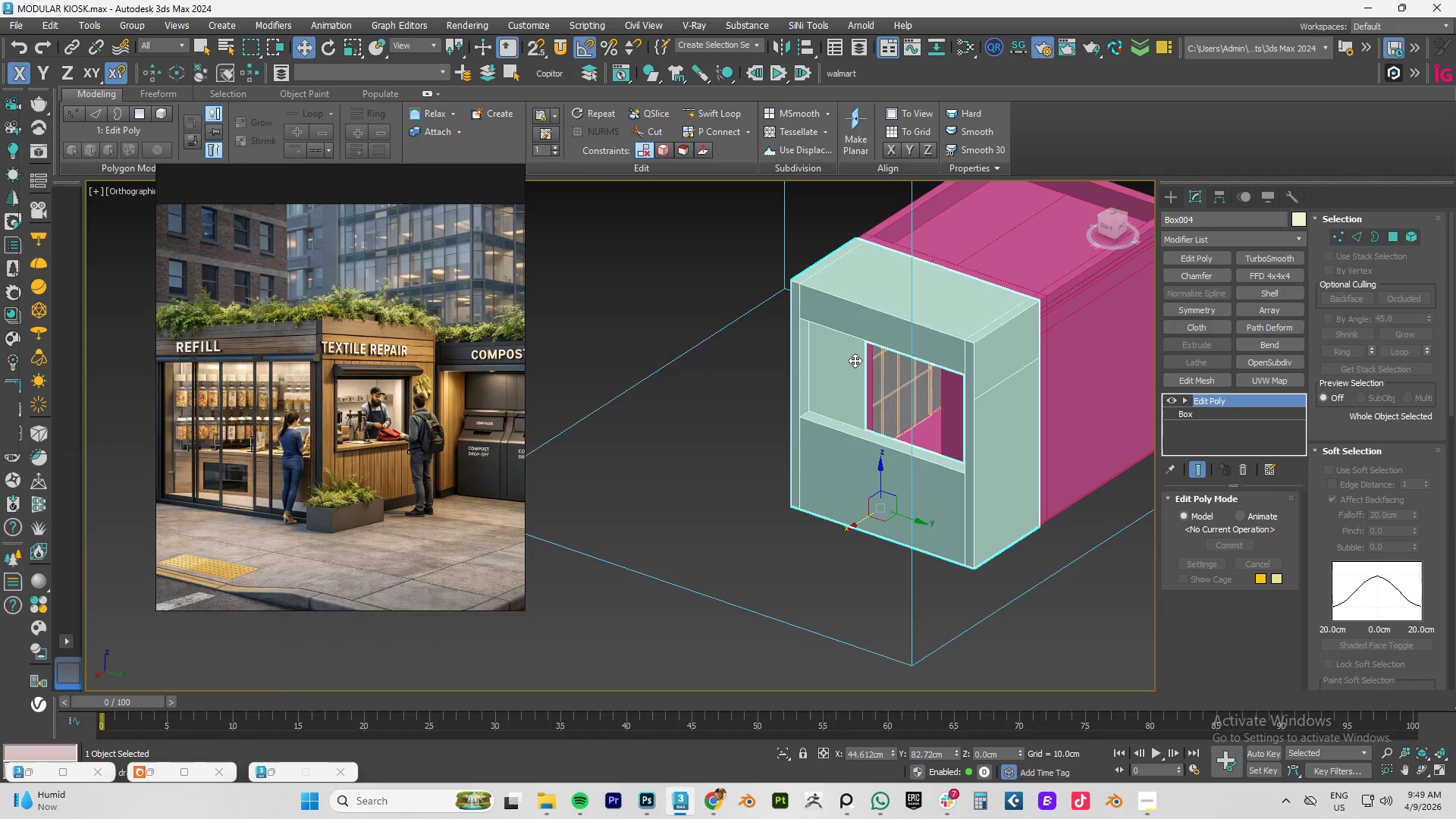 
hold_key(key=AltLeft, duration=1.19)
 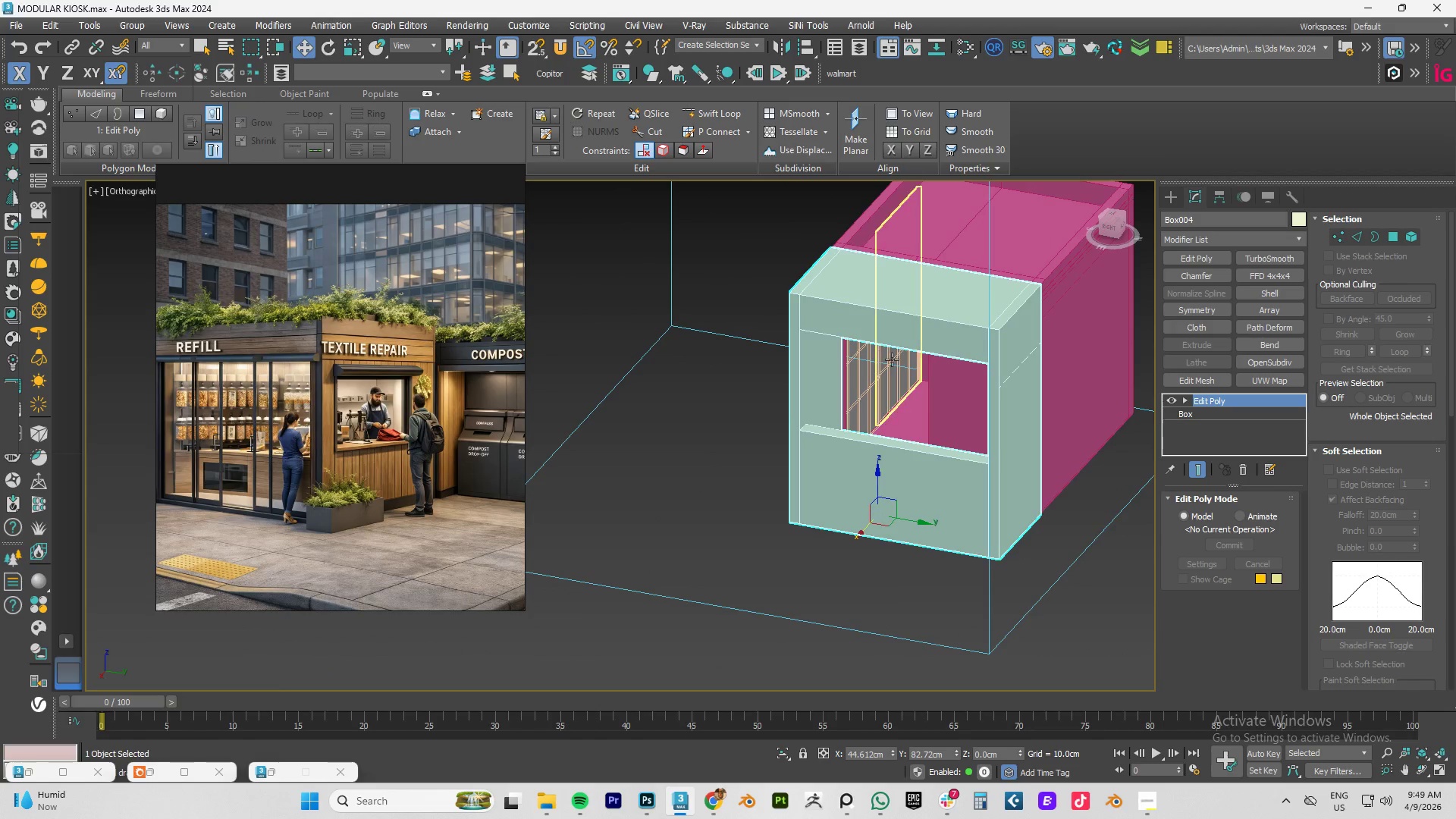 
hold_key(key=AltLeft, duration=0.55)
 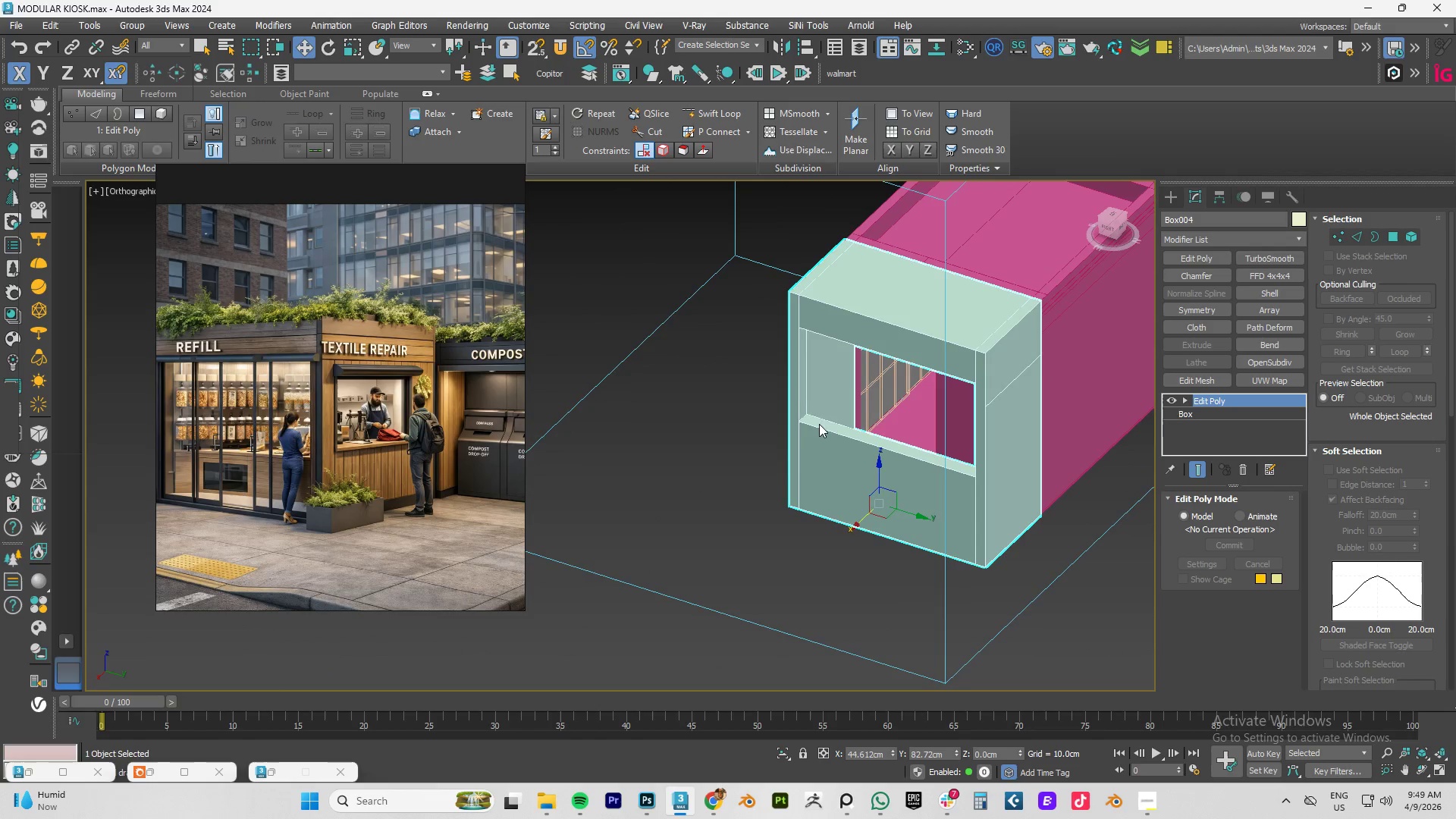 
hold_key(key=AltLeft, duration=1.5)
 